 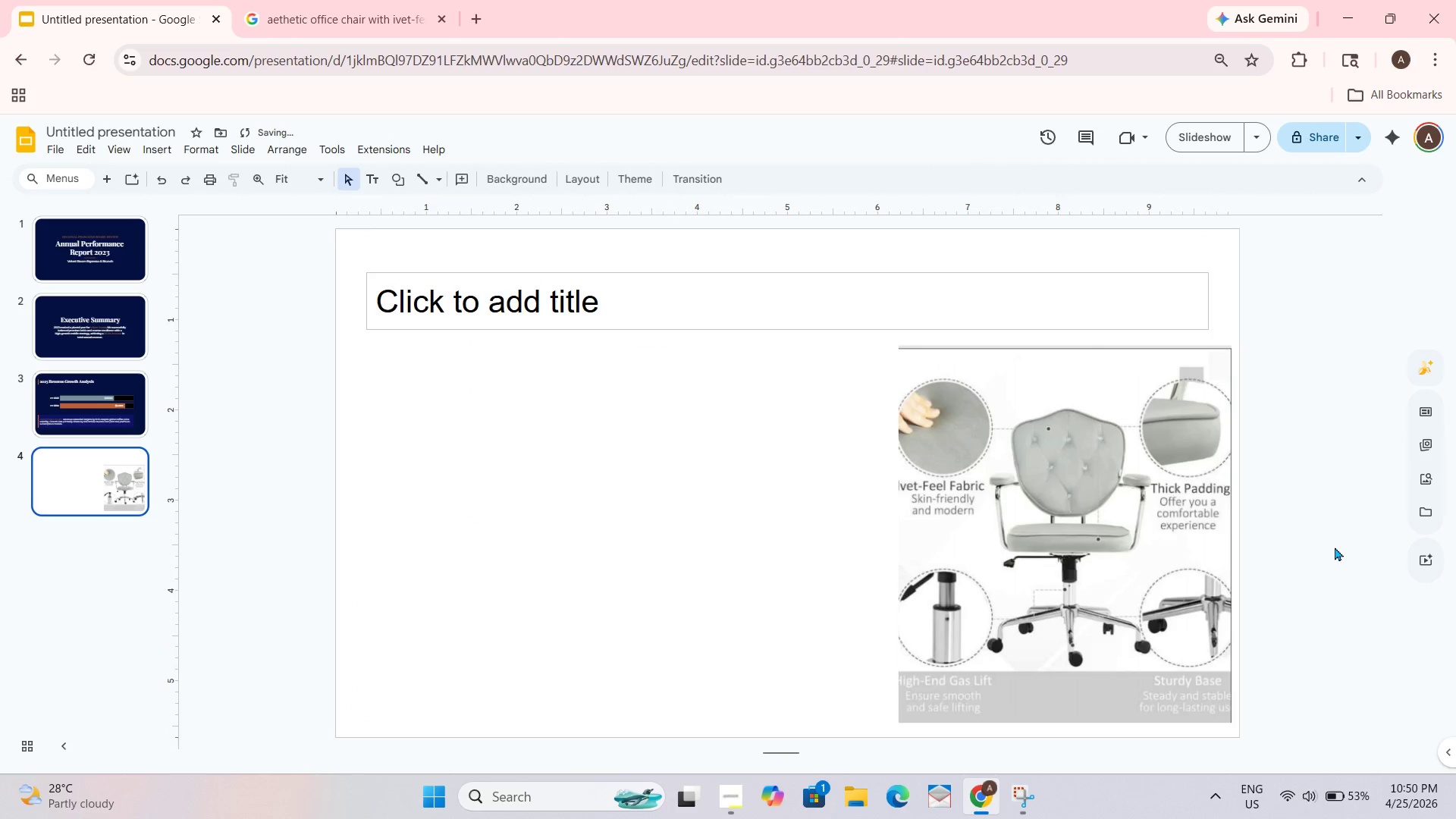 
left_click([1163, 492])
 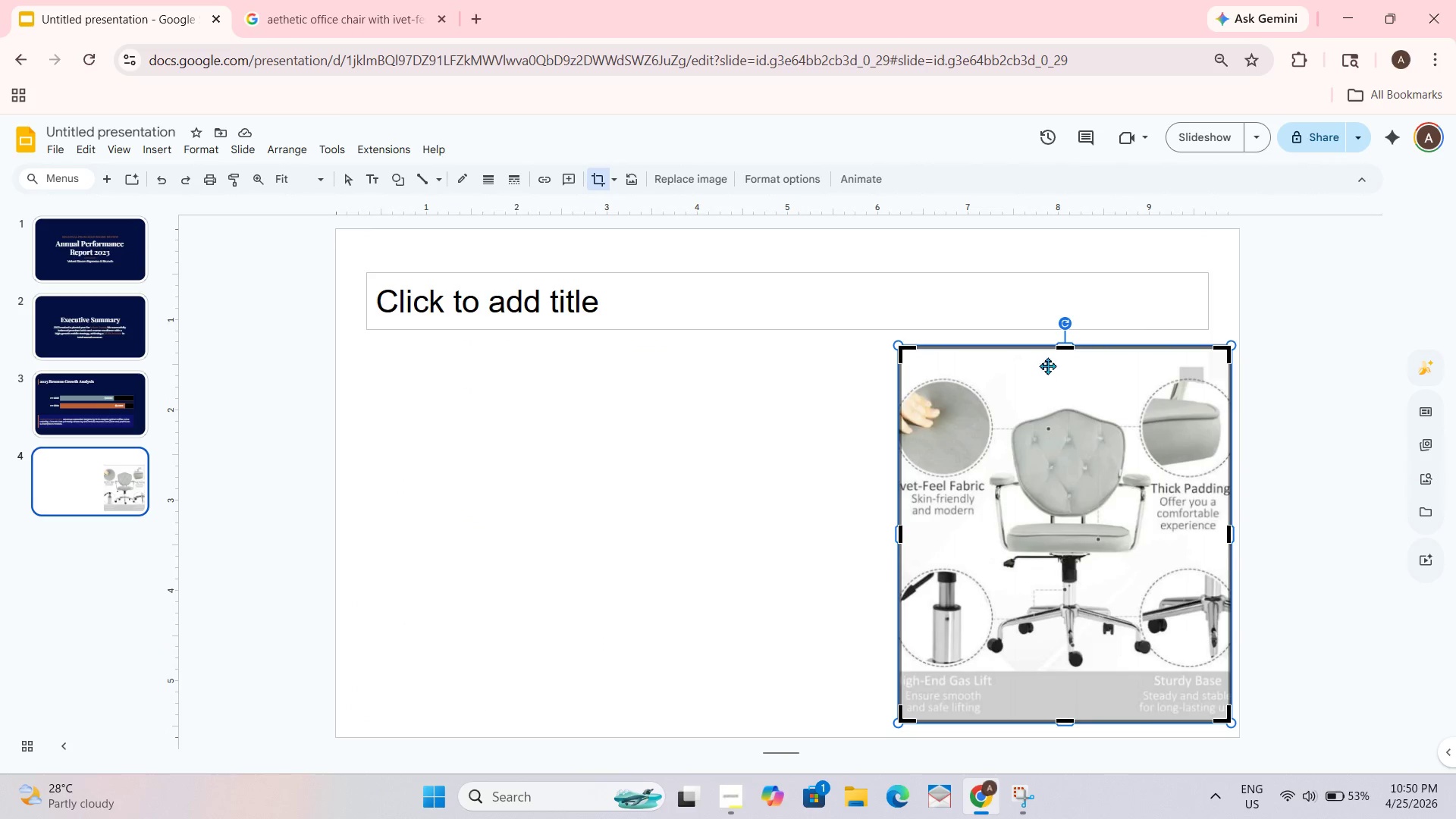 
left_click_drag(start_coordinate=[1067, 347], to_coordinate=[1068, 352])
 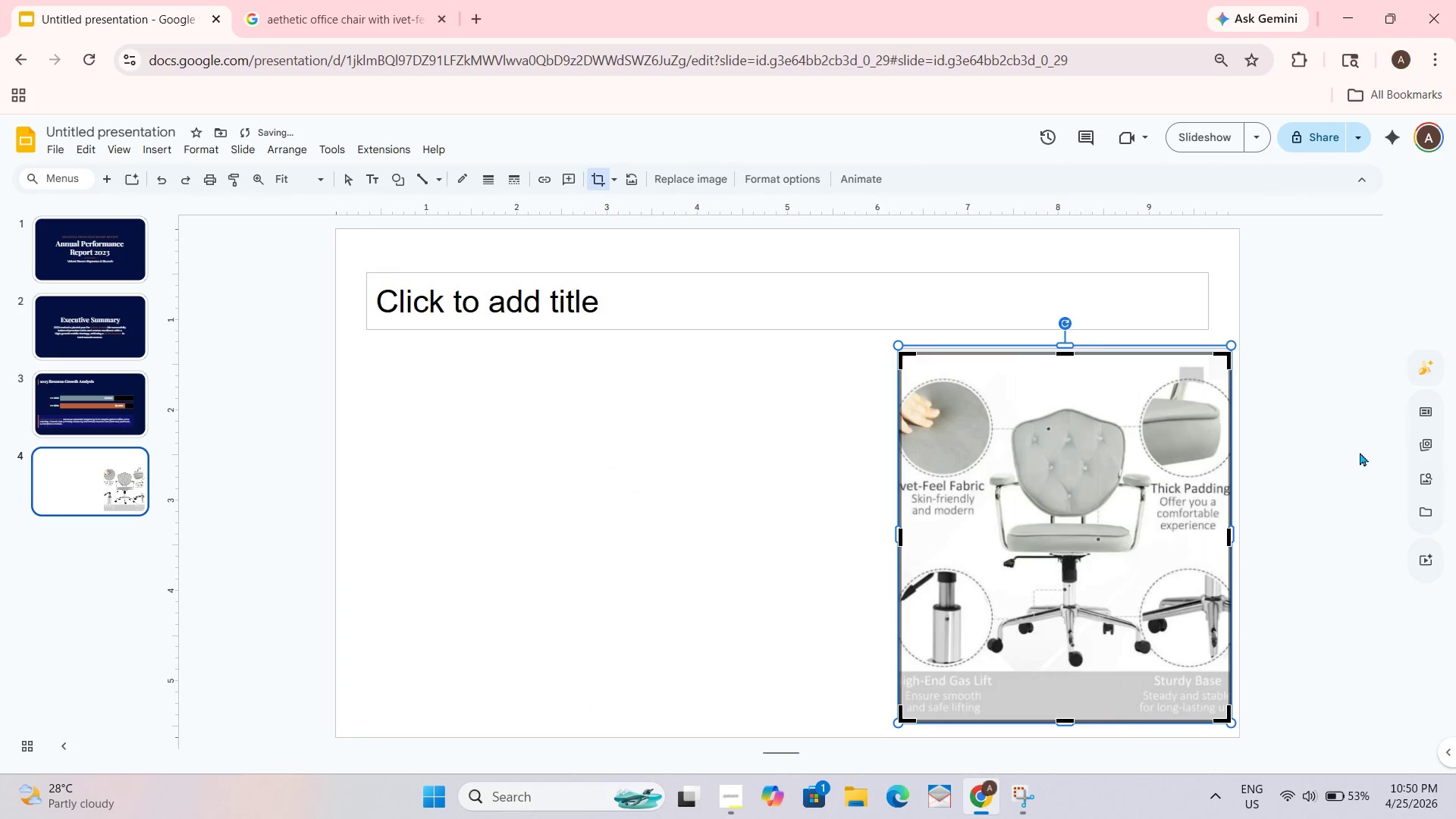 
left_click([1356, 450])
 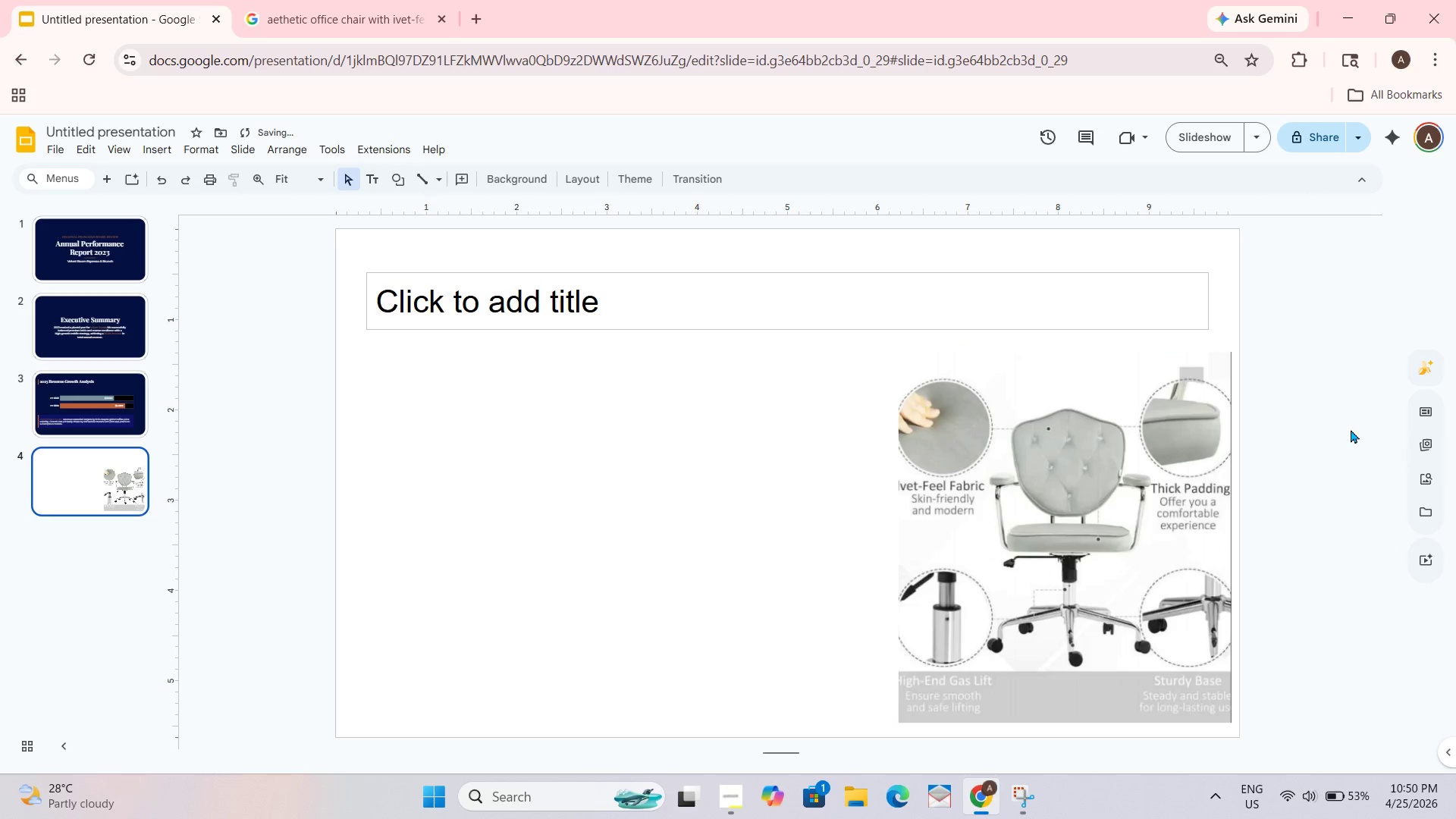 
left_click([1163, 411])
 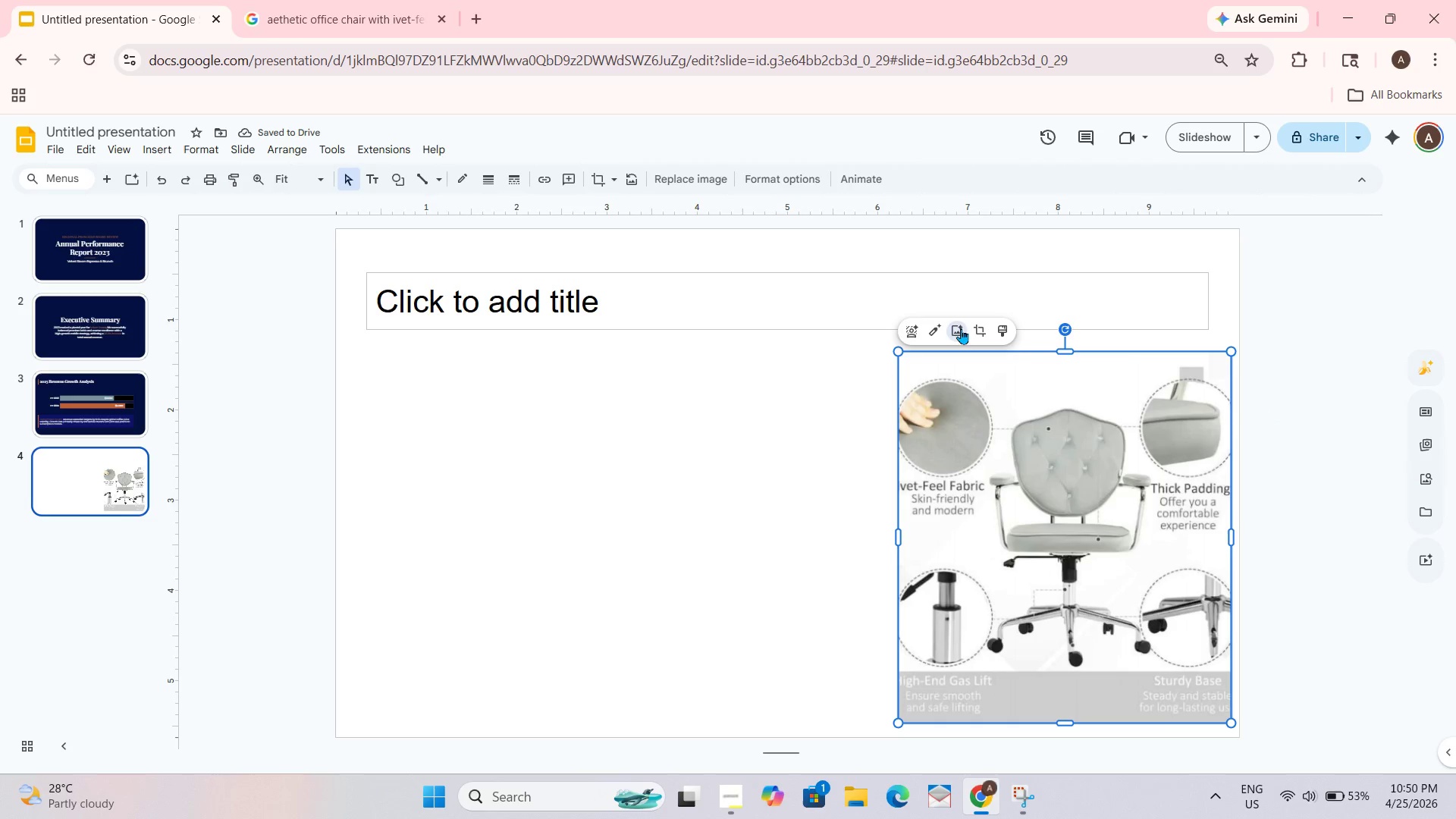 
left_click([986, 327])
 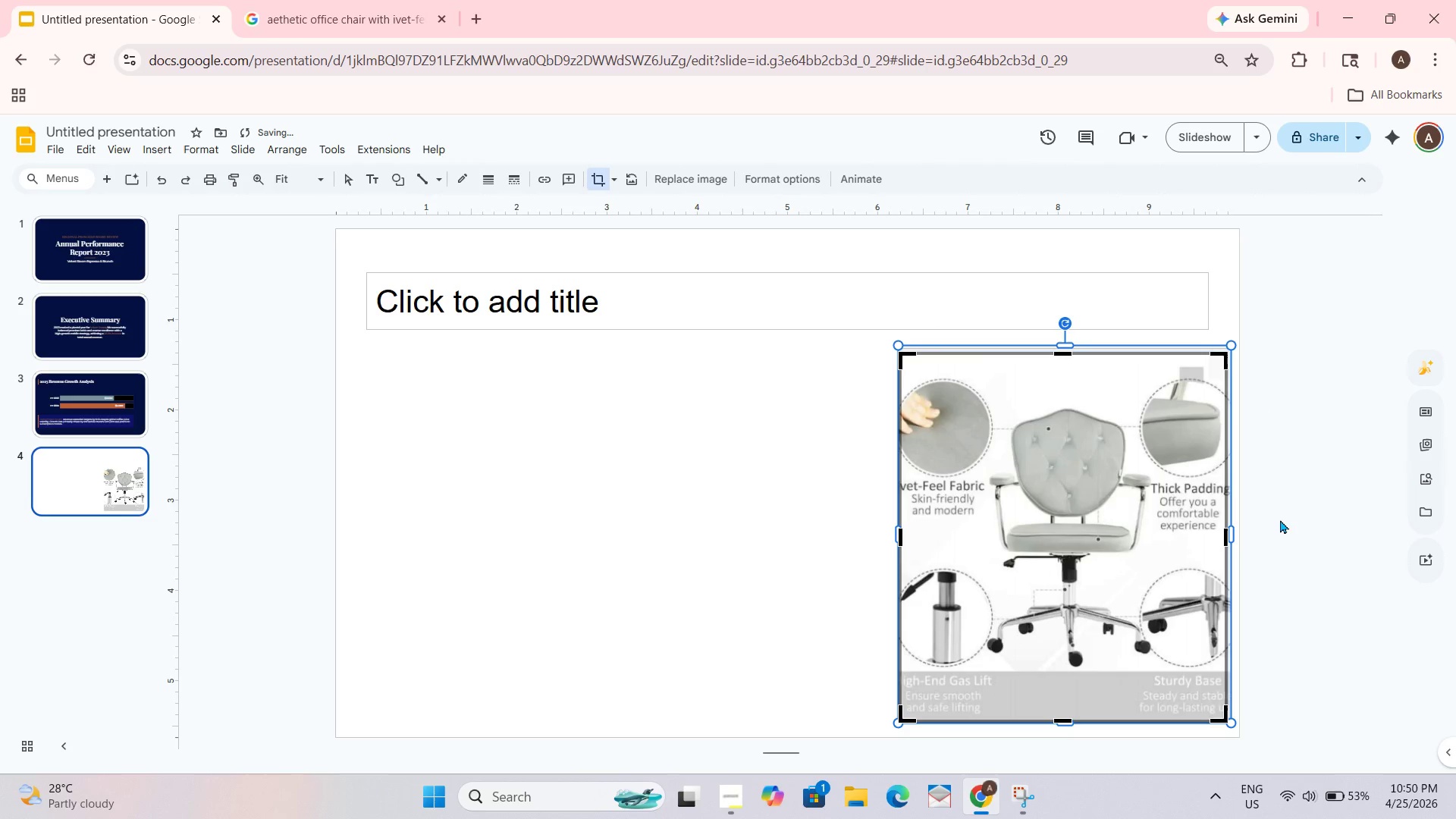 
left_click_drag(start_coordinate=[1226, 538], to_coordinate=[1232, 537])
 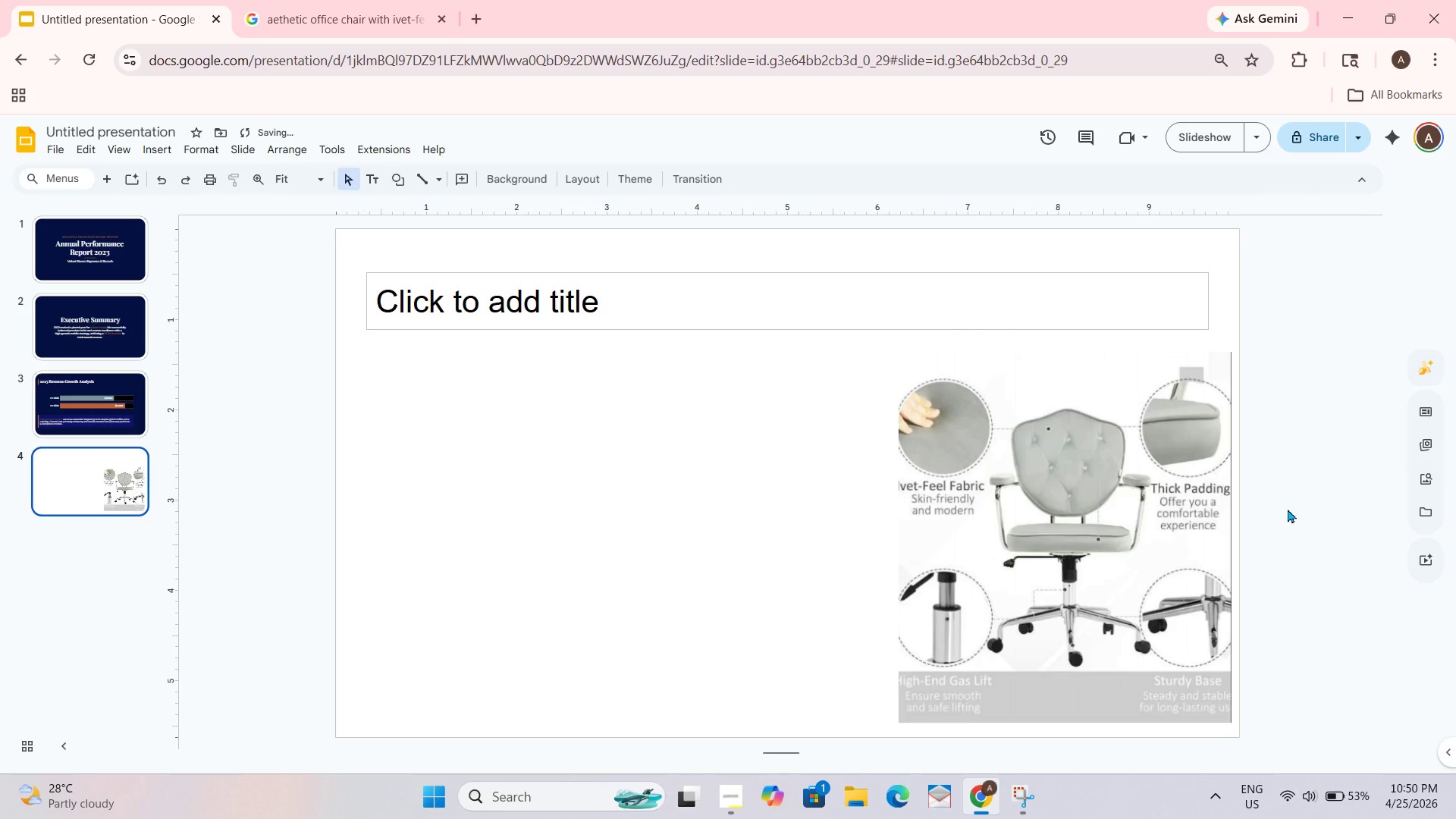 
left_click_drag(start_coordinate=[1157, 483], to_coordinate=[1150, 477])
 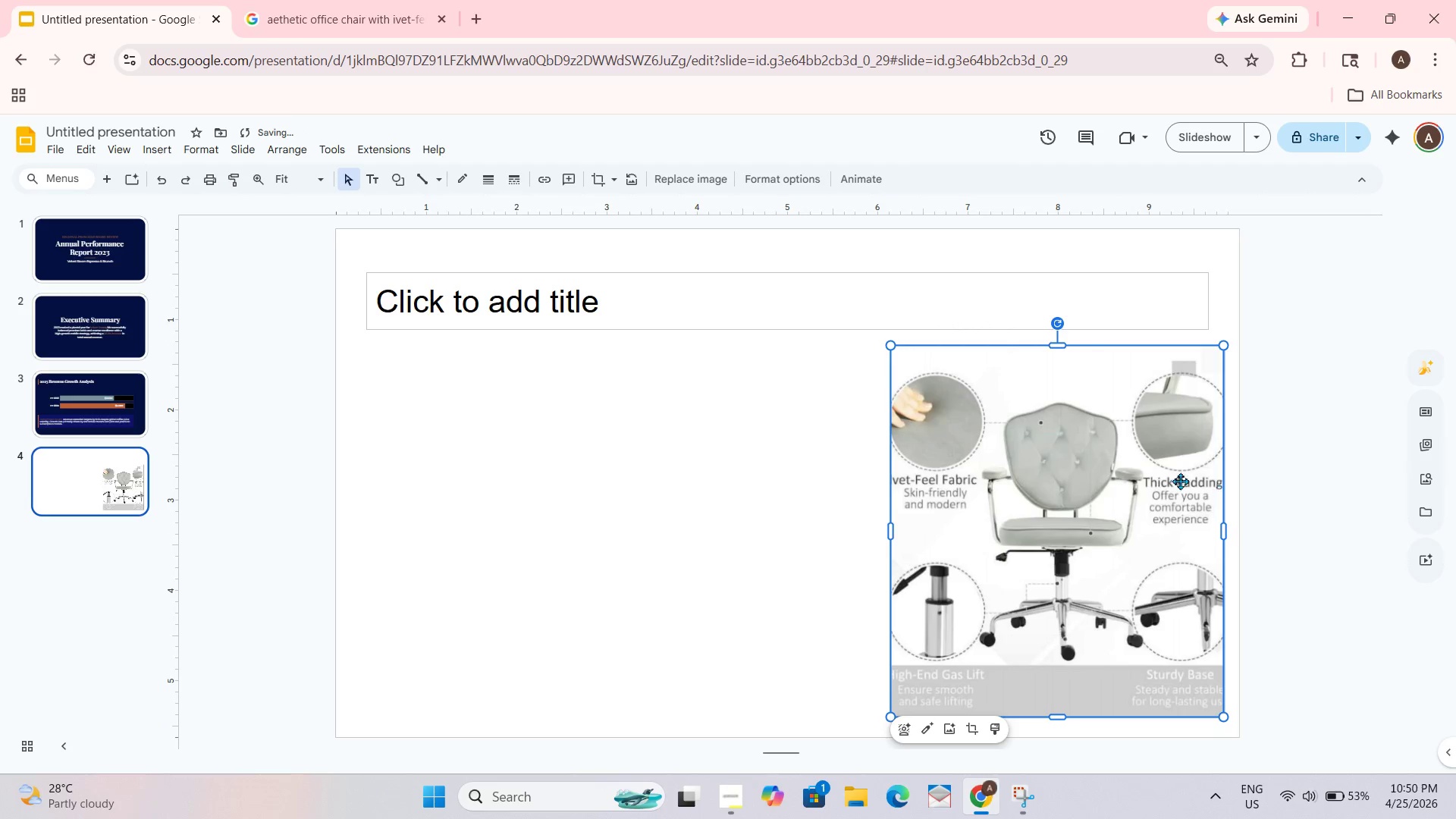 
left_click_drag(start_coordinate=[1115, 491], to_coordinate=[1109, 486])
 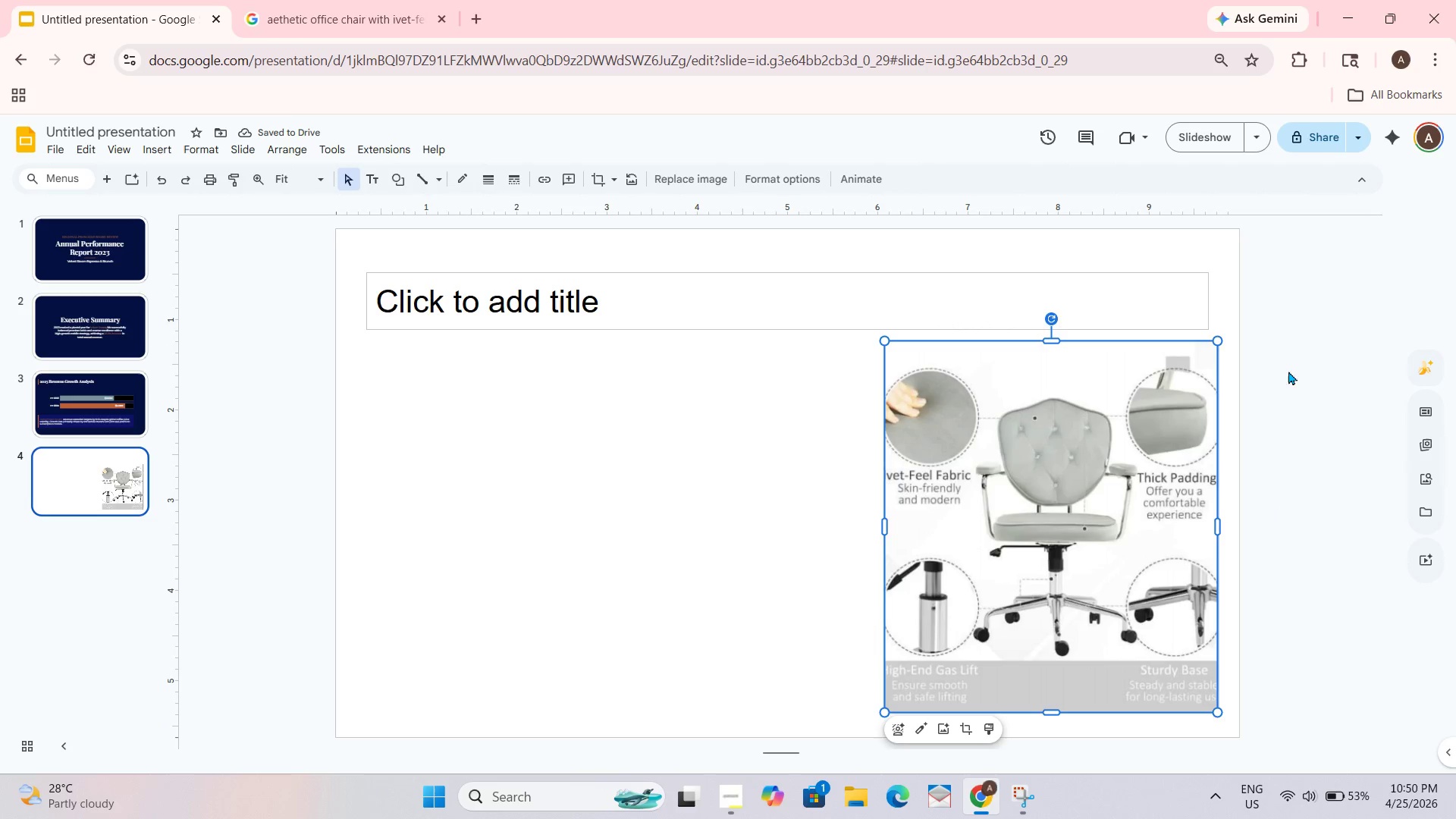 
wait(9.88)
 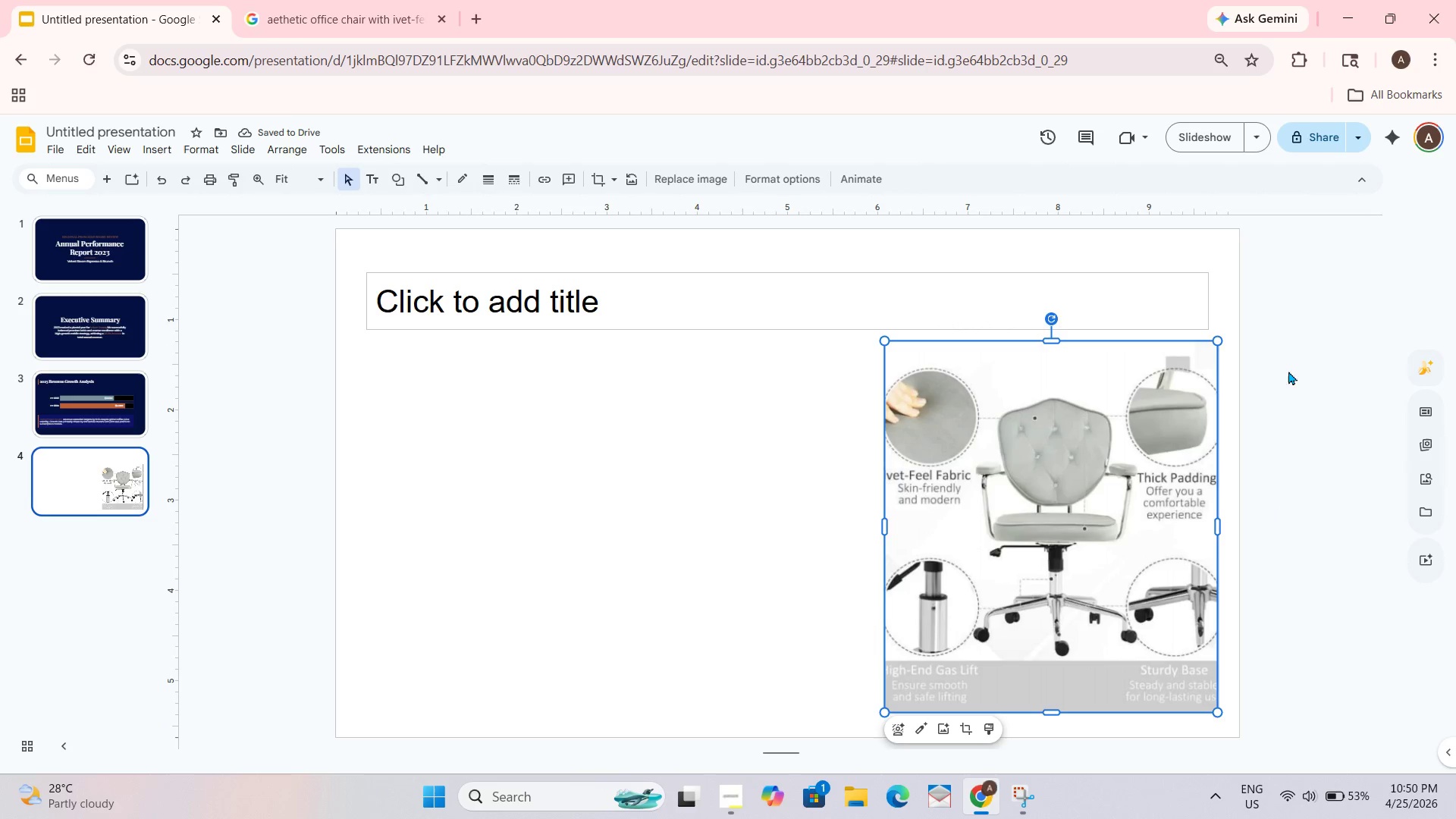 
left_click([843, 314])
 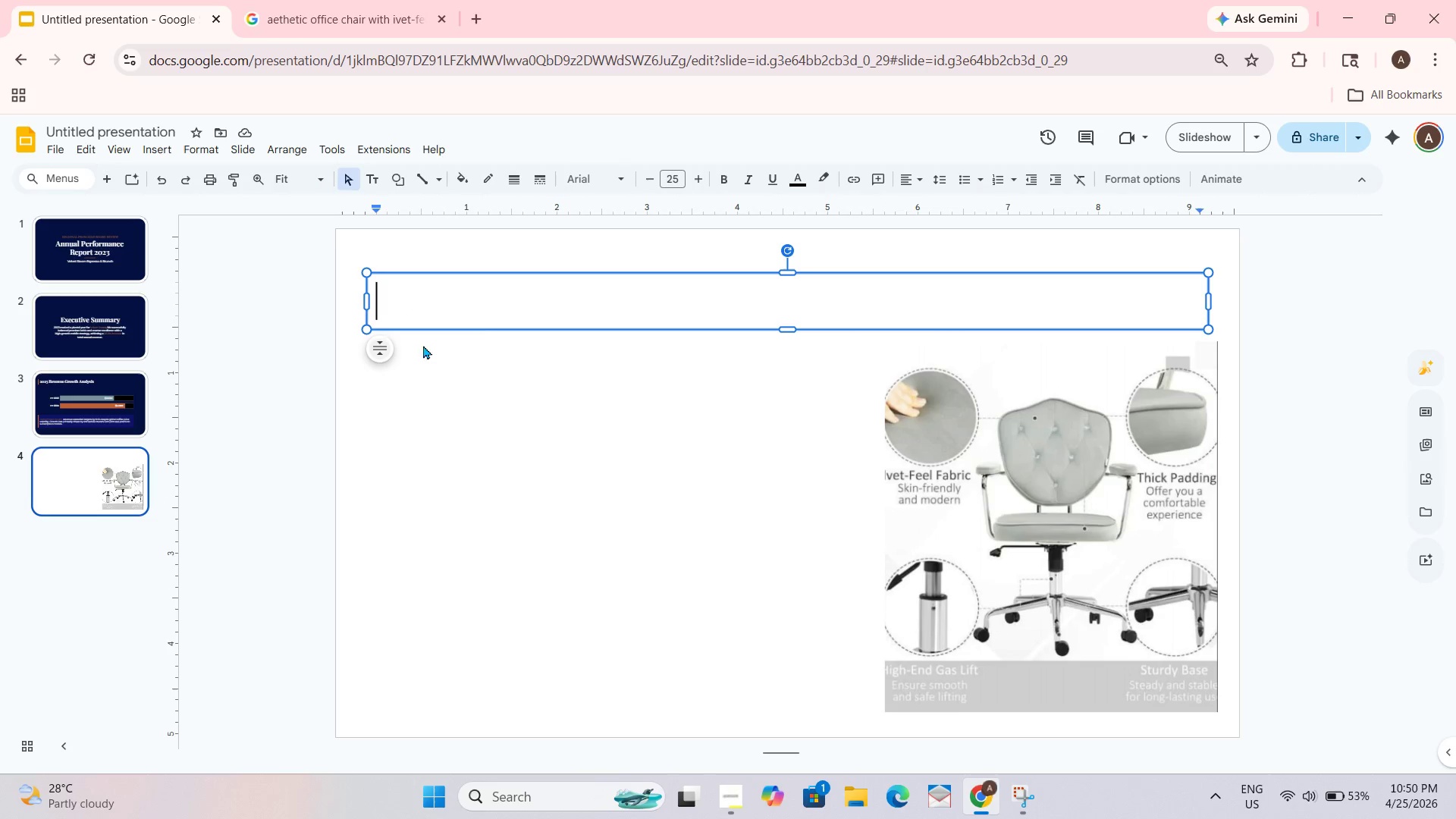 
left_click_drag(start_coordinate=[575, 423], to_coordinate=[605, 271])
 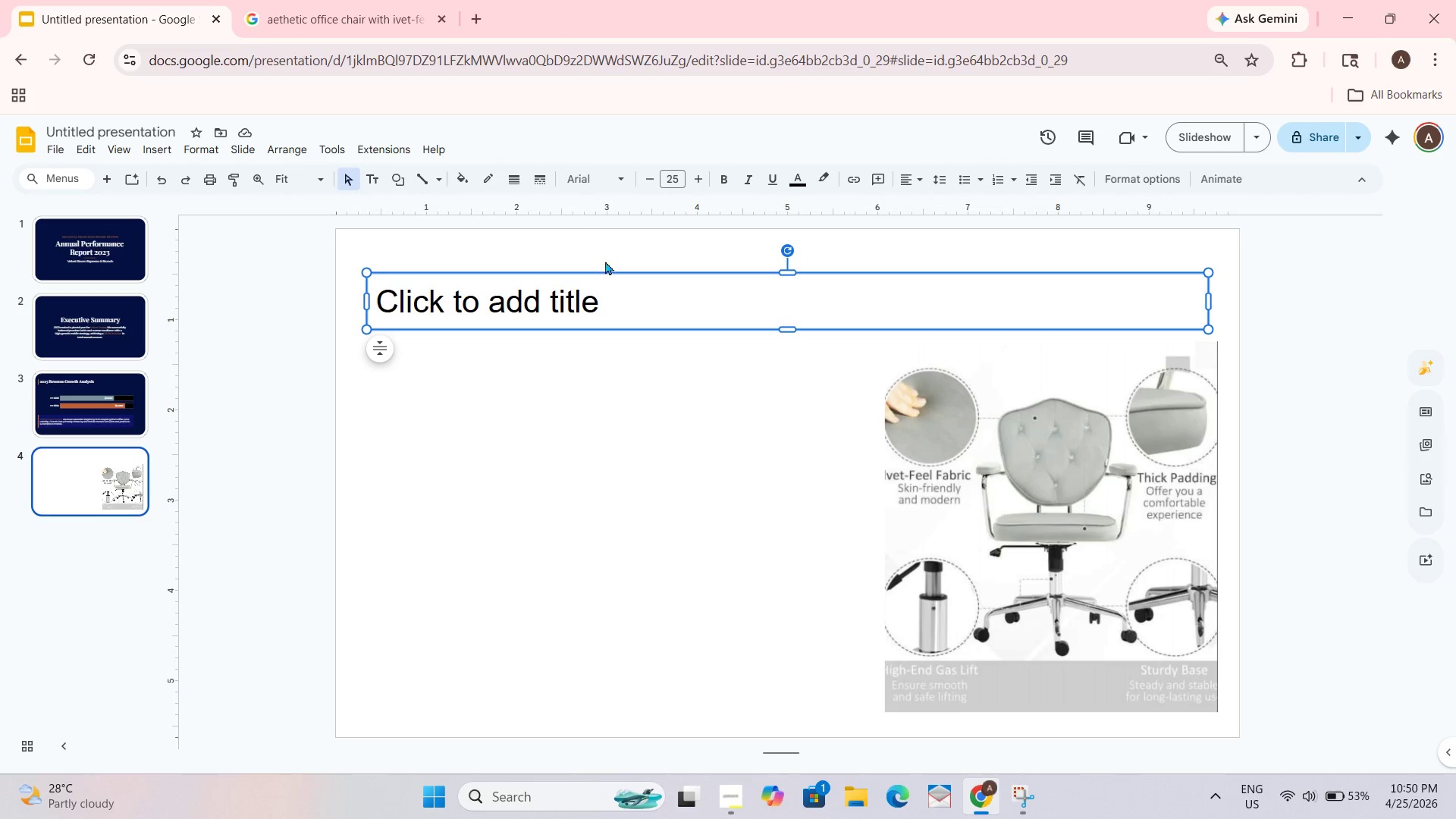 
key(Delete)
 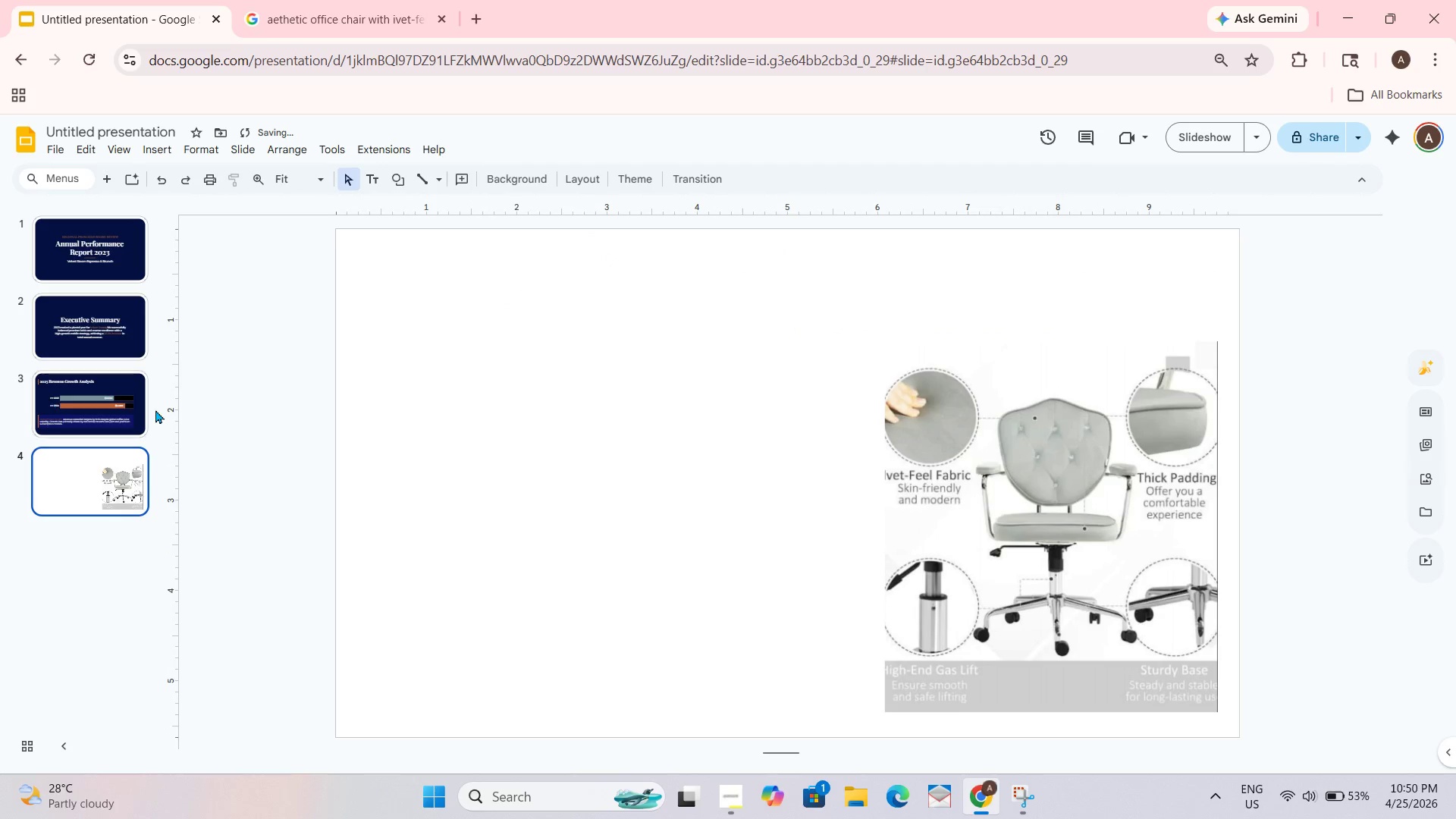 
left_click([102, 410])
 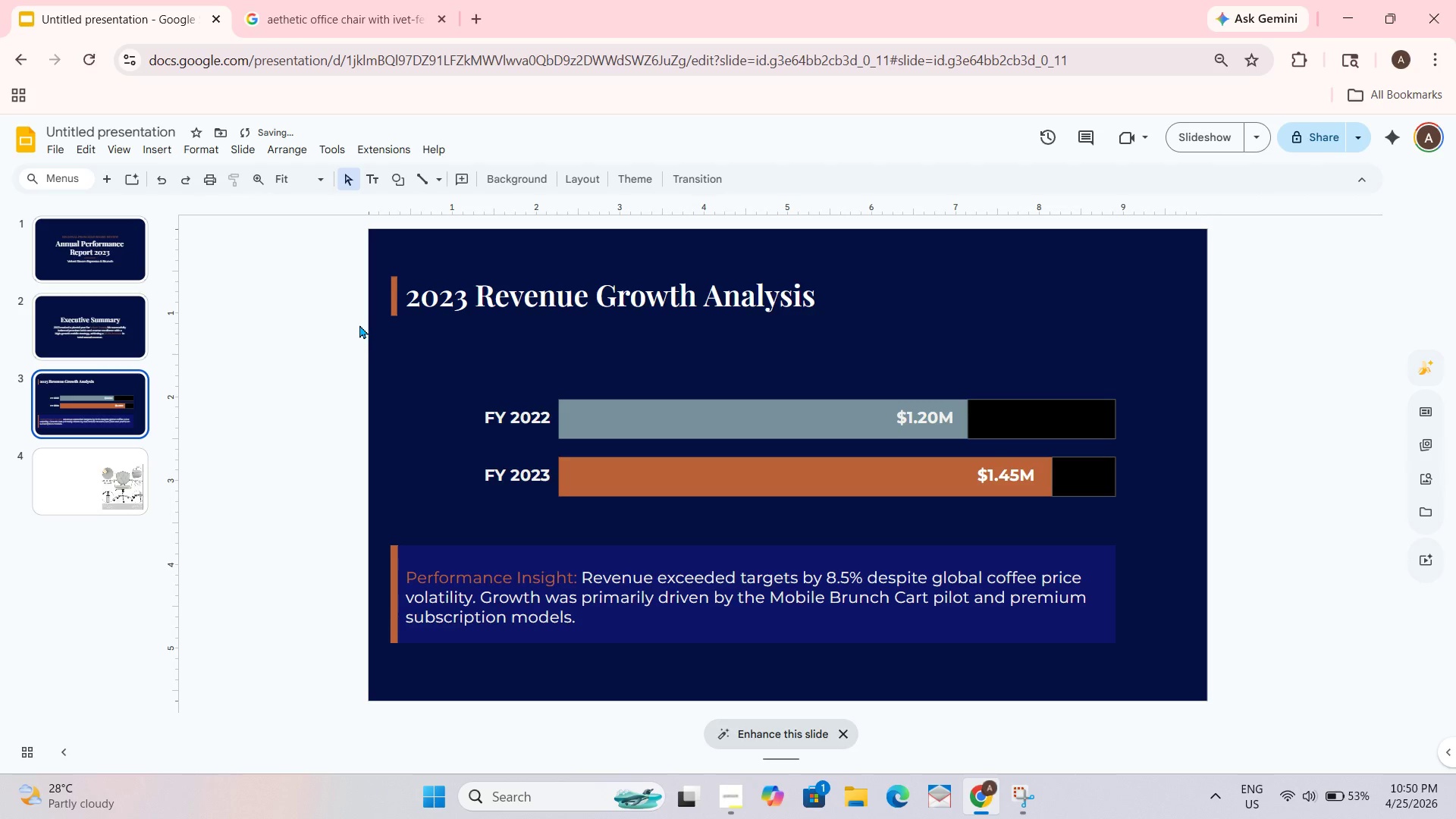 
left_click_drag(start_coordinate=[369, 344], to_coordinate=[479, 268])
 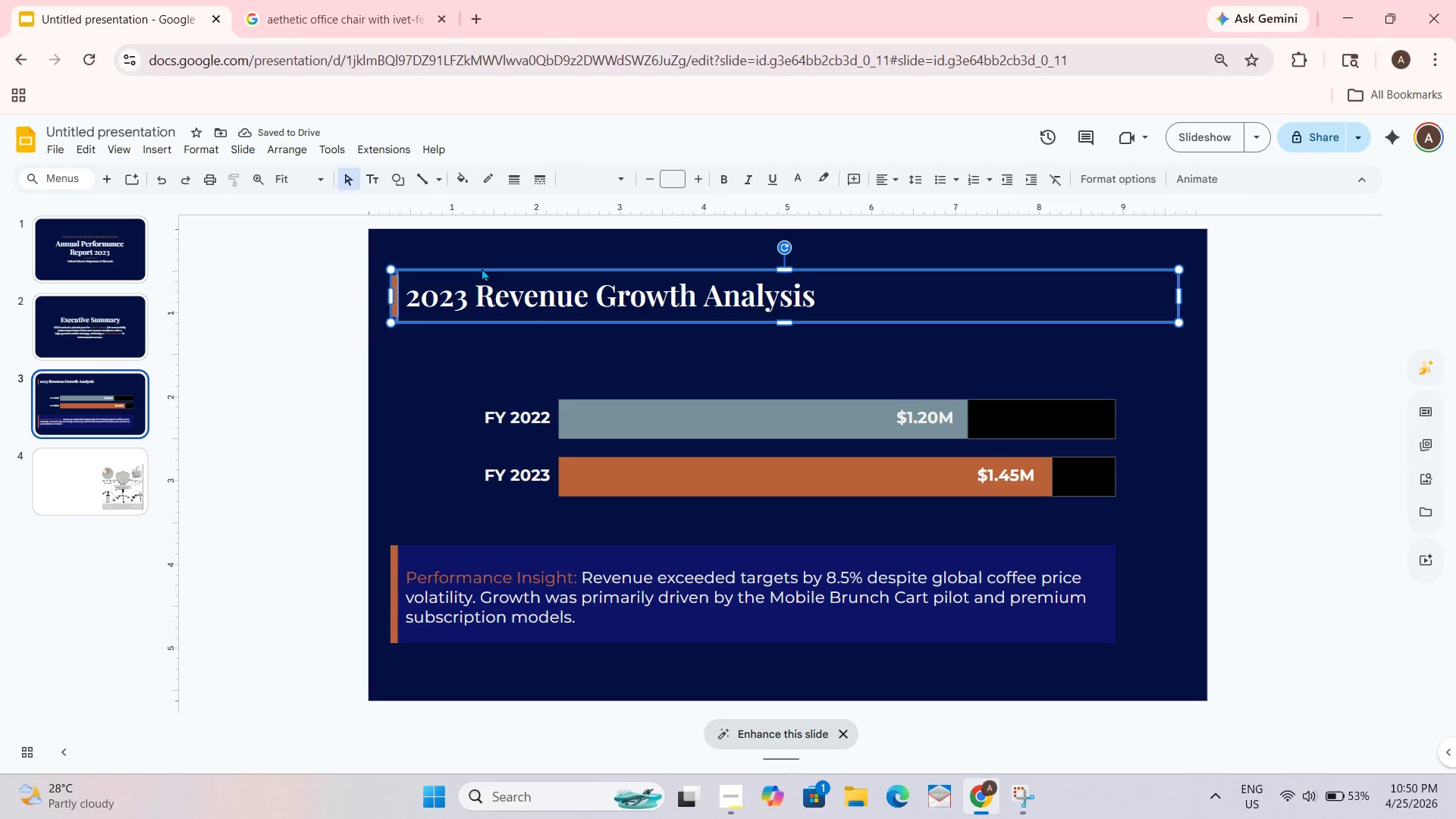 
key(Control+C)
 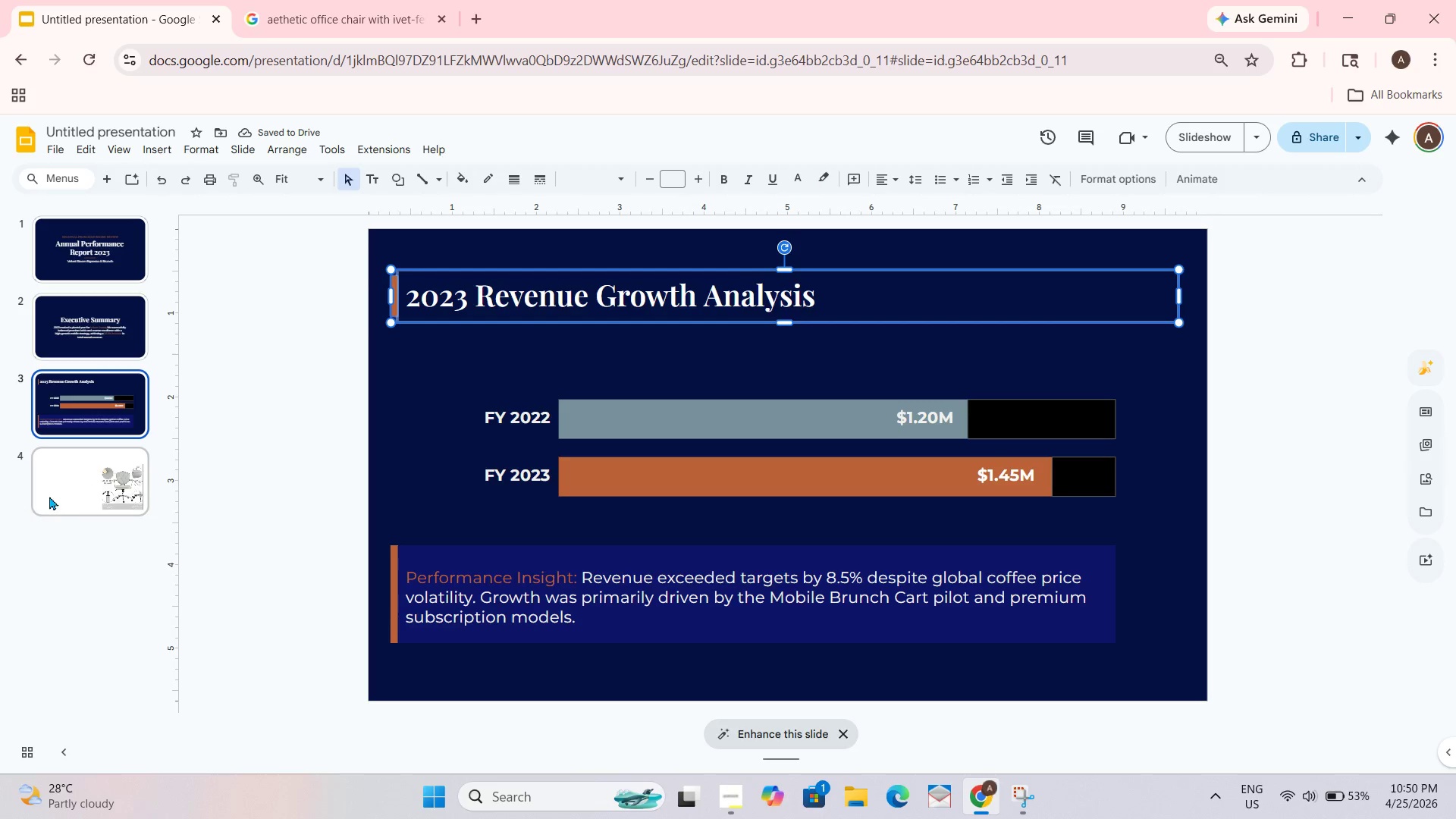 
left_click([49, 493])
 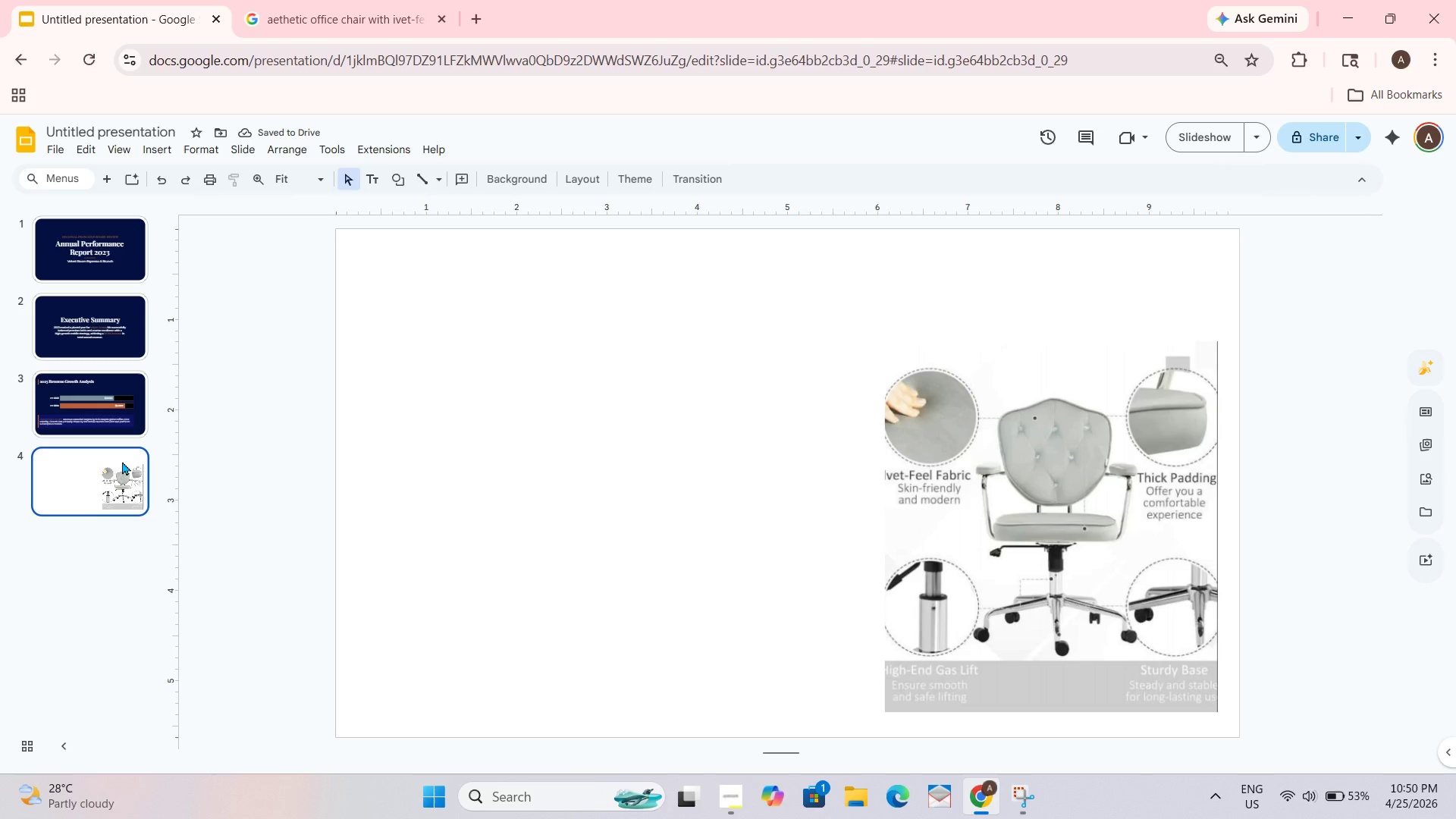 
key(Control+V)
 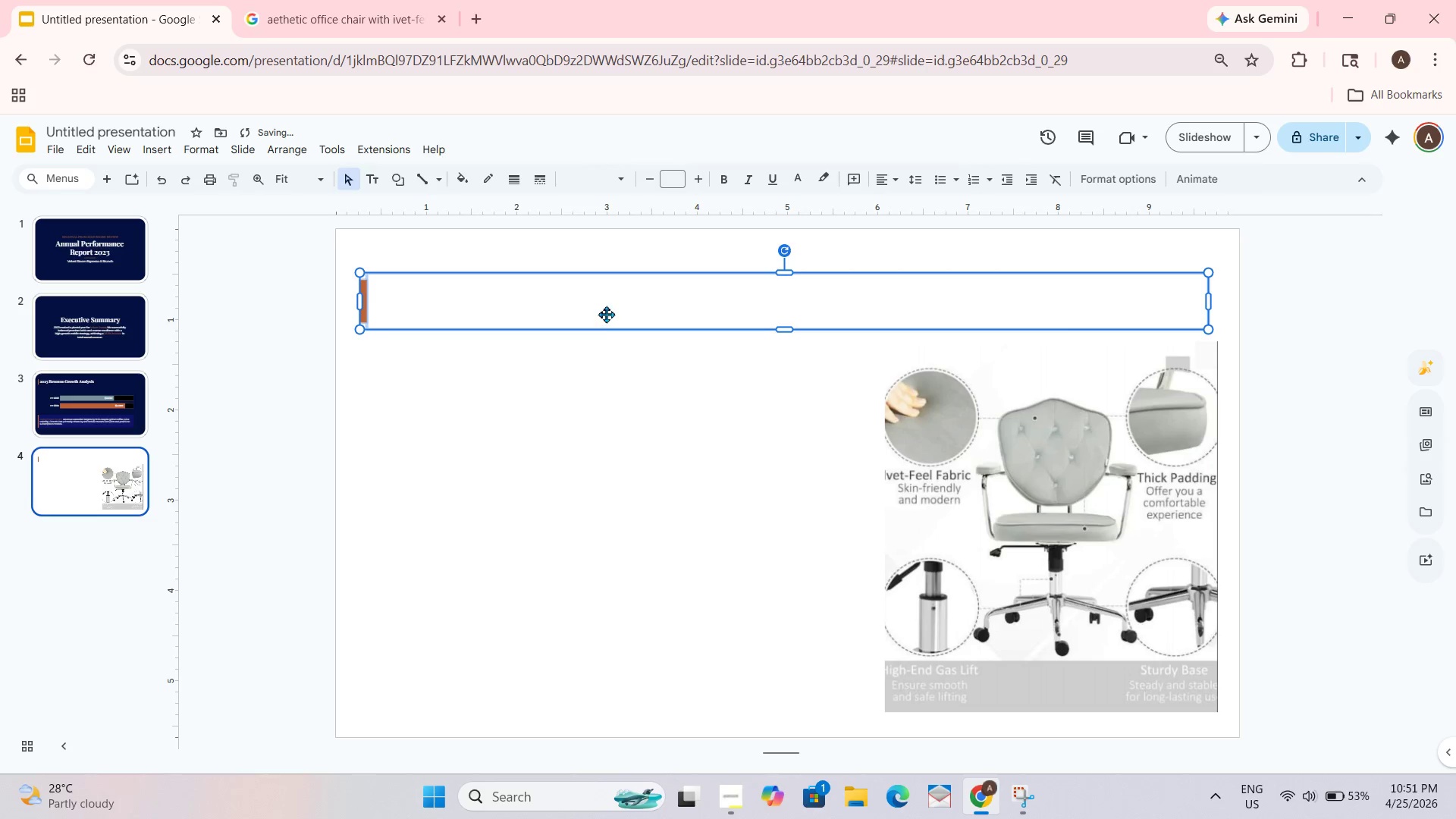 
left_click([606, 314])
 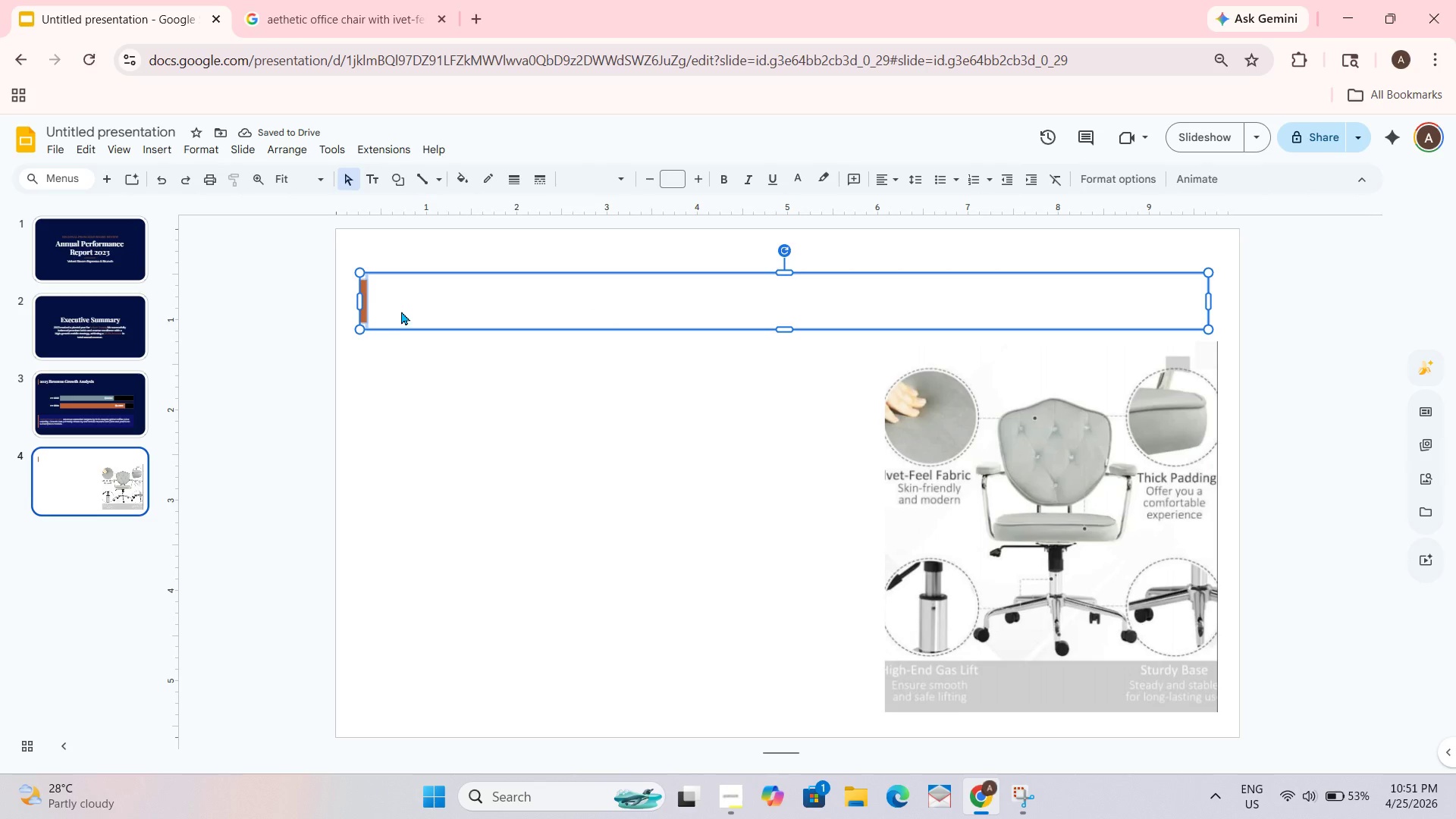 
double_click([404, 305])
 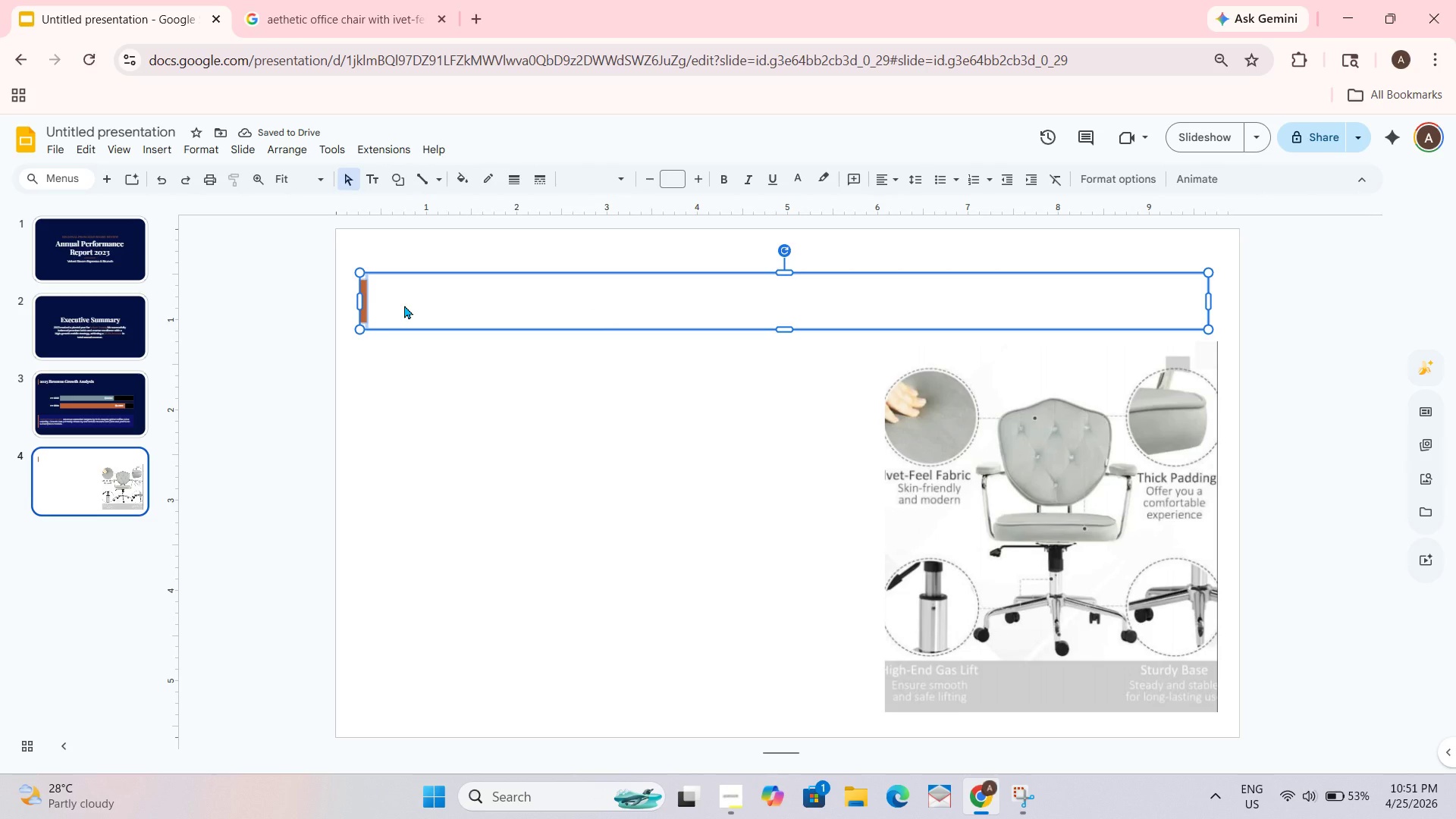 
triple_click([404, 305])
 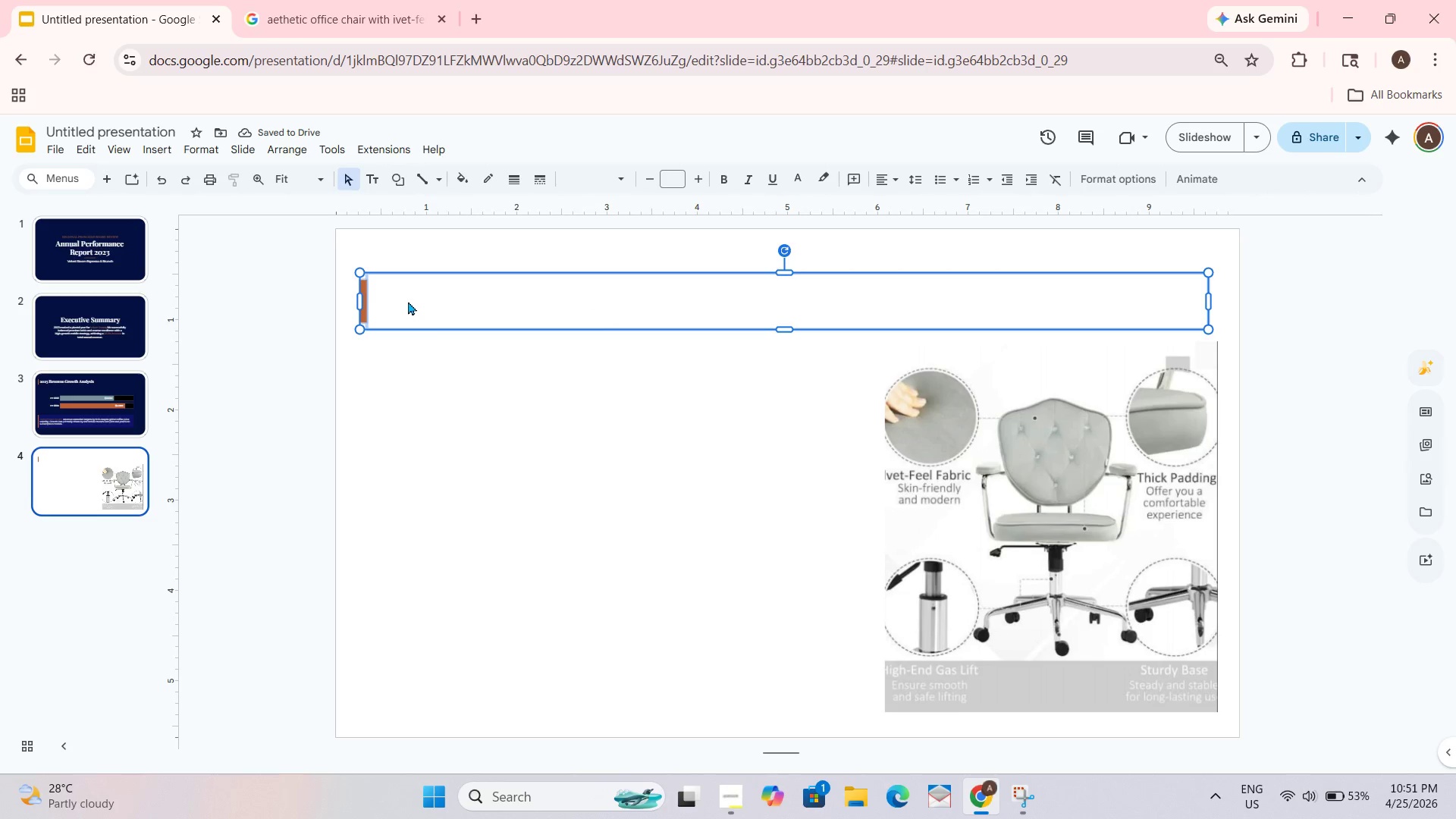 
triple_click([408, 298])
 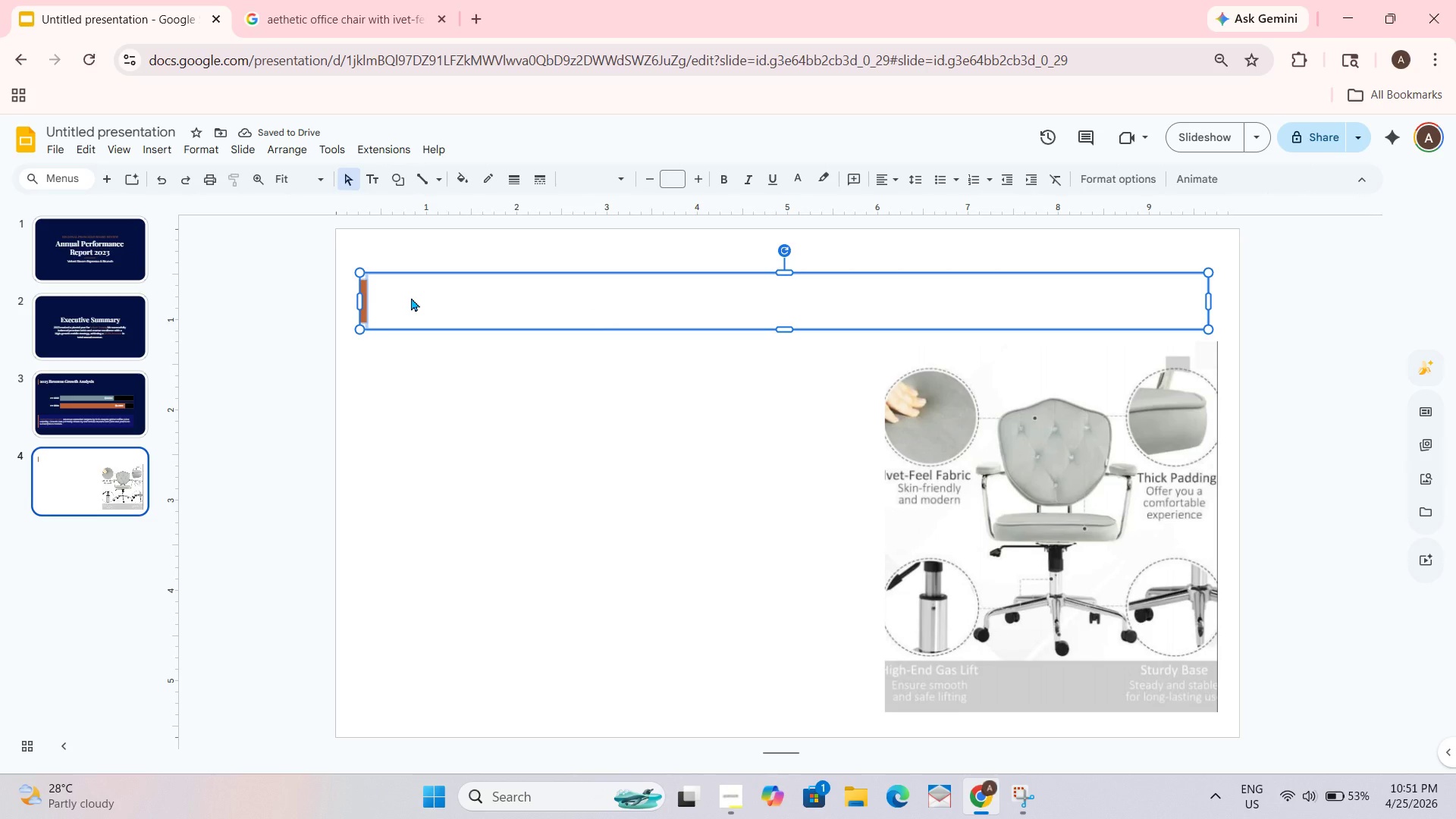 
key(M)
 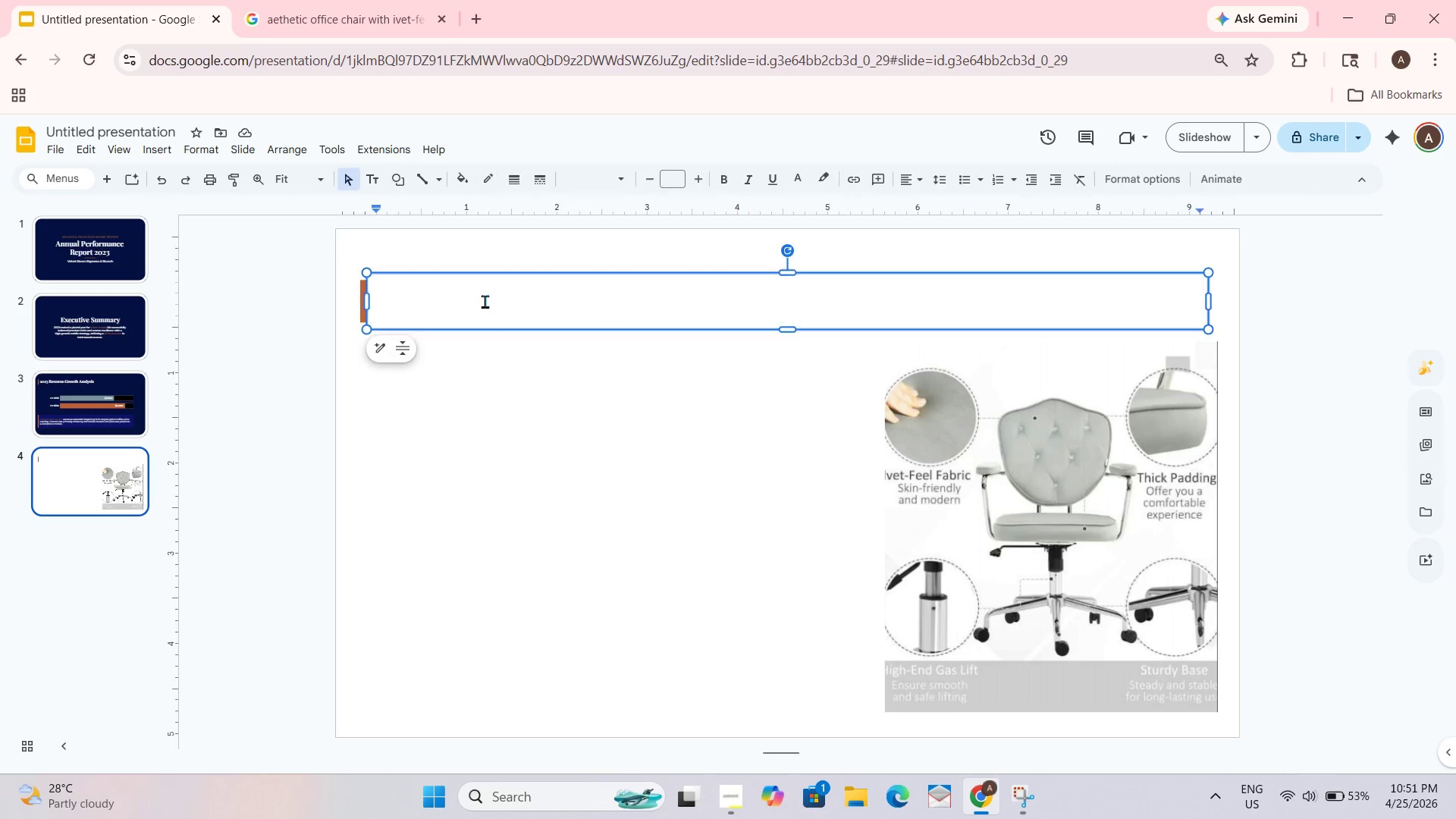 
double_click([485, 301])
 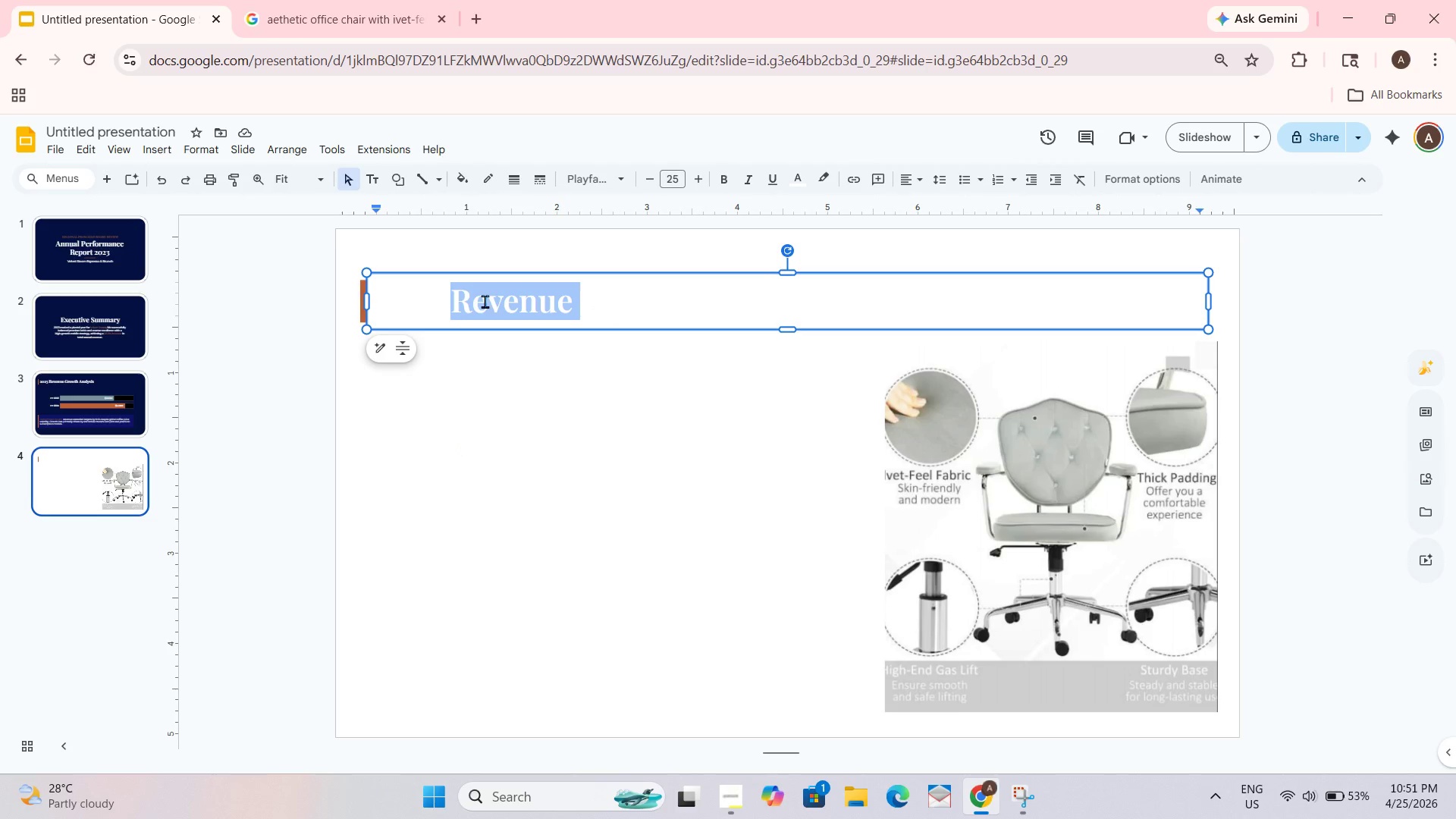 
triple_click([485, 301])
 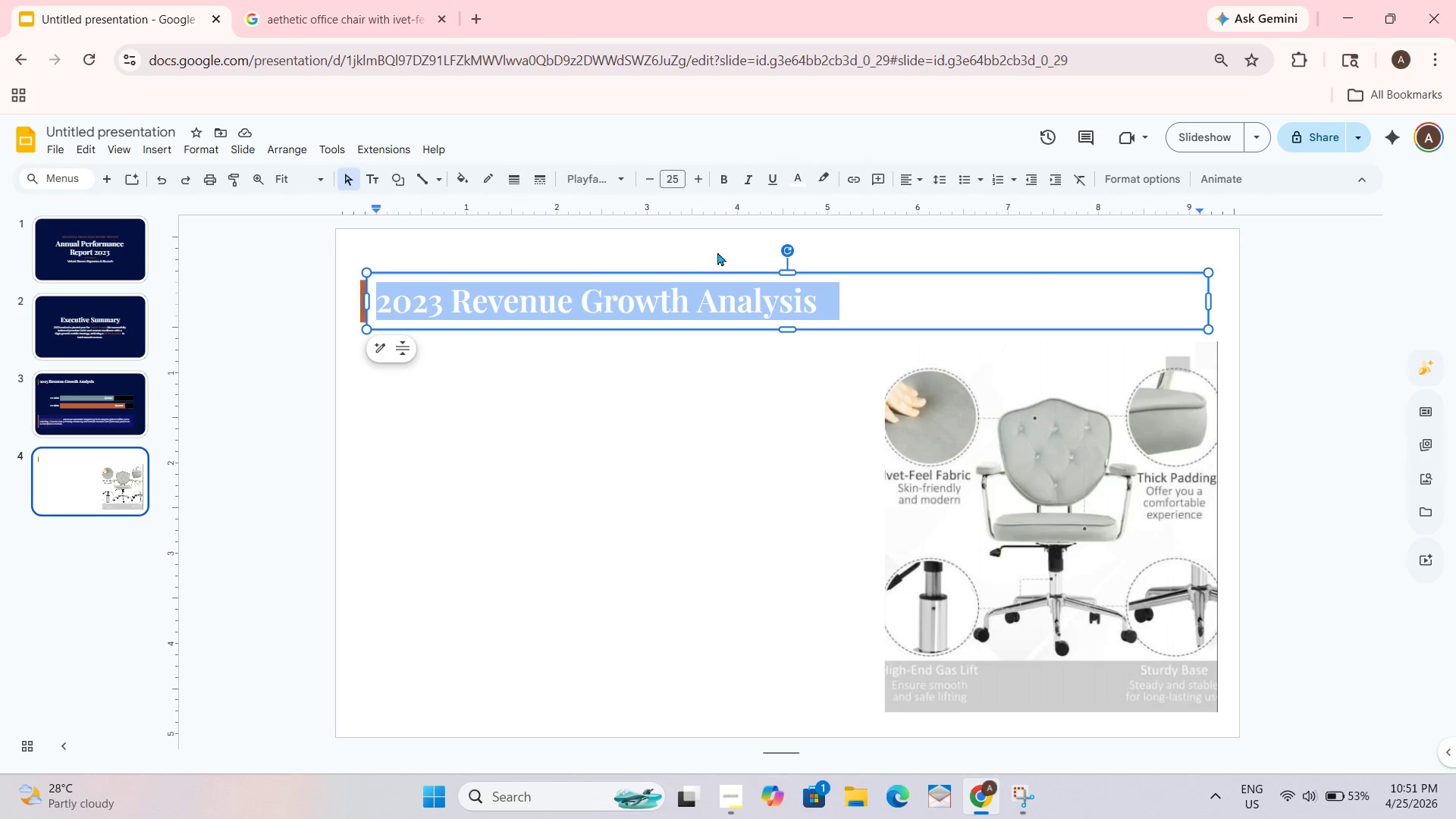 
left_click([622, 446])
 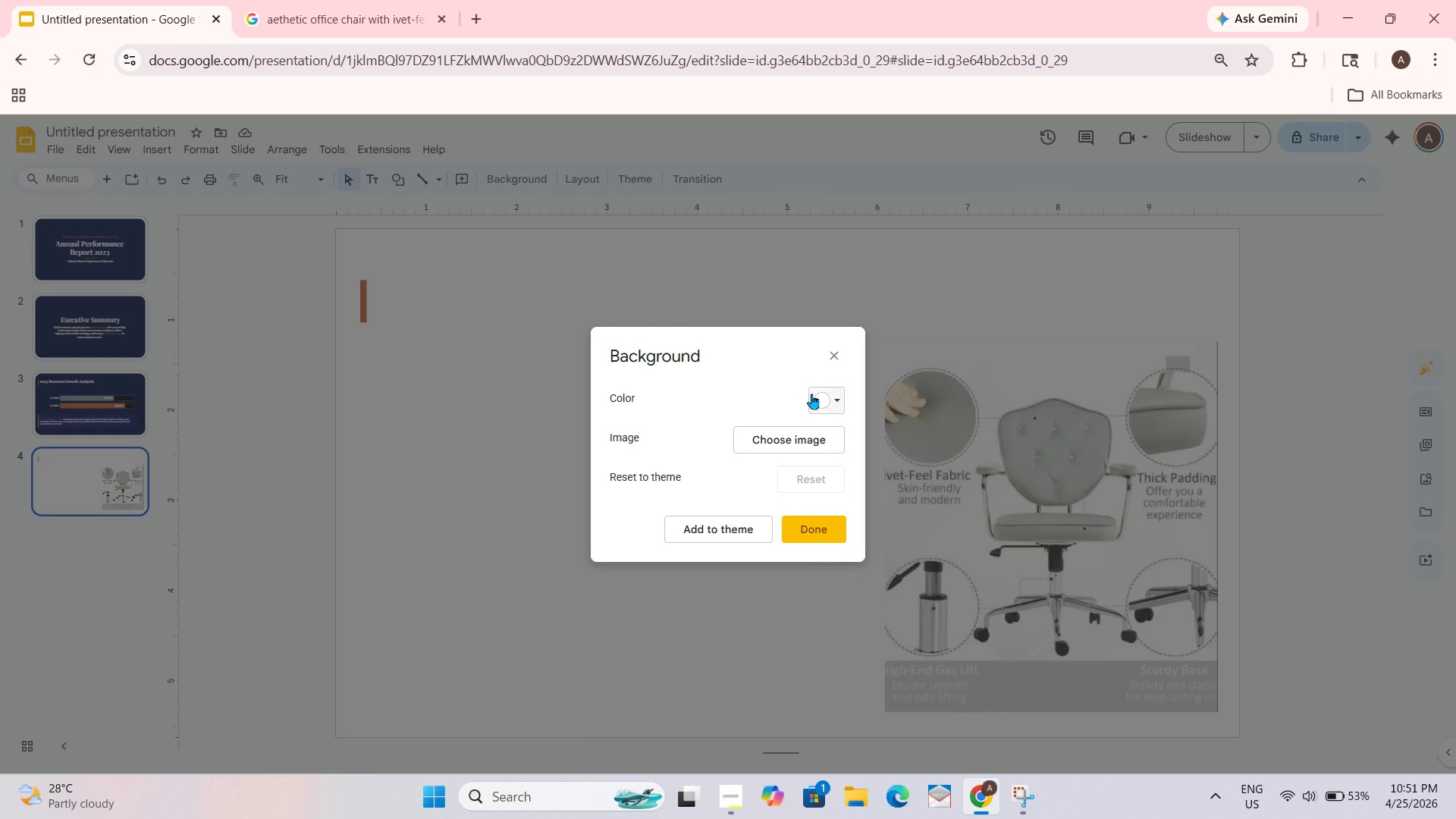 
left_click([859, 526])
 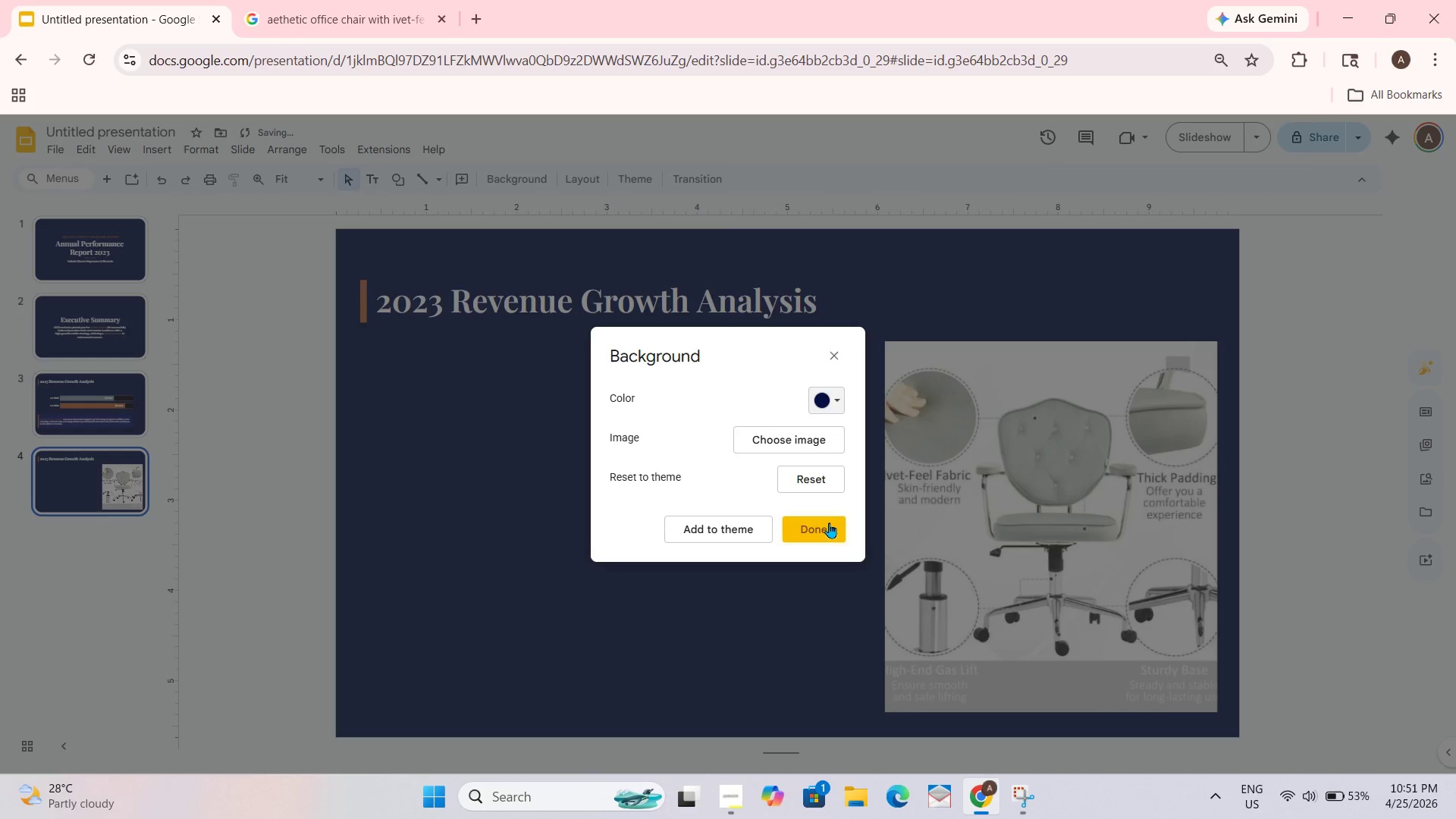 
left_click([826, 517])
 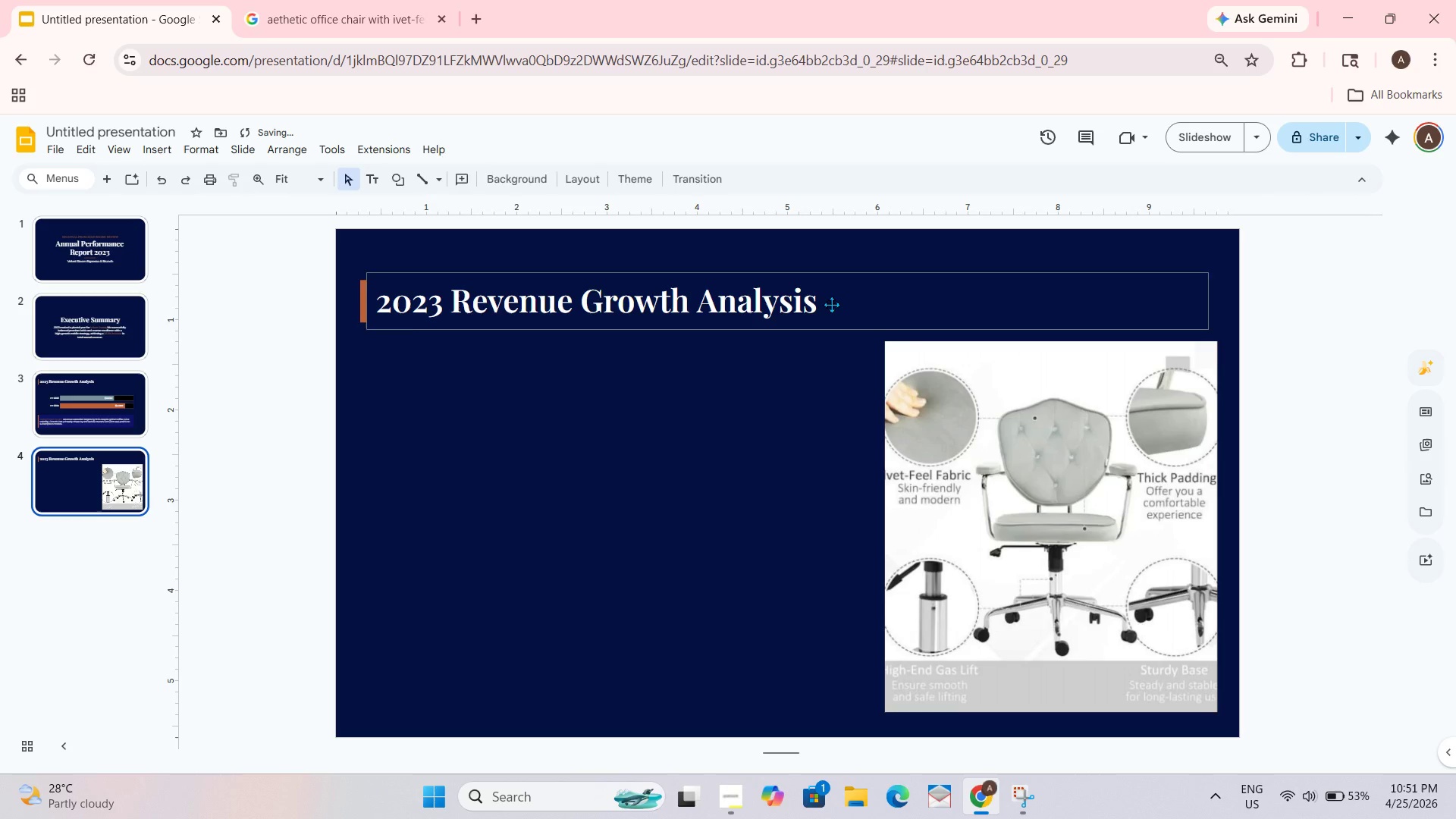 
double_click([805, 304])
 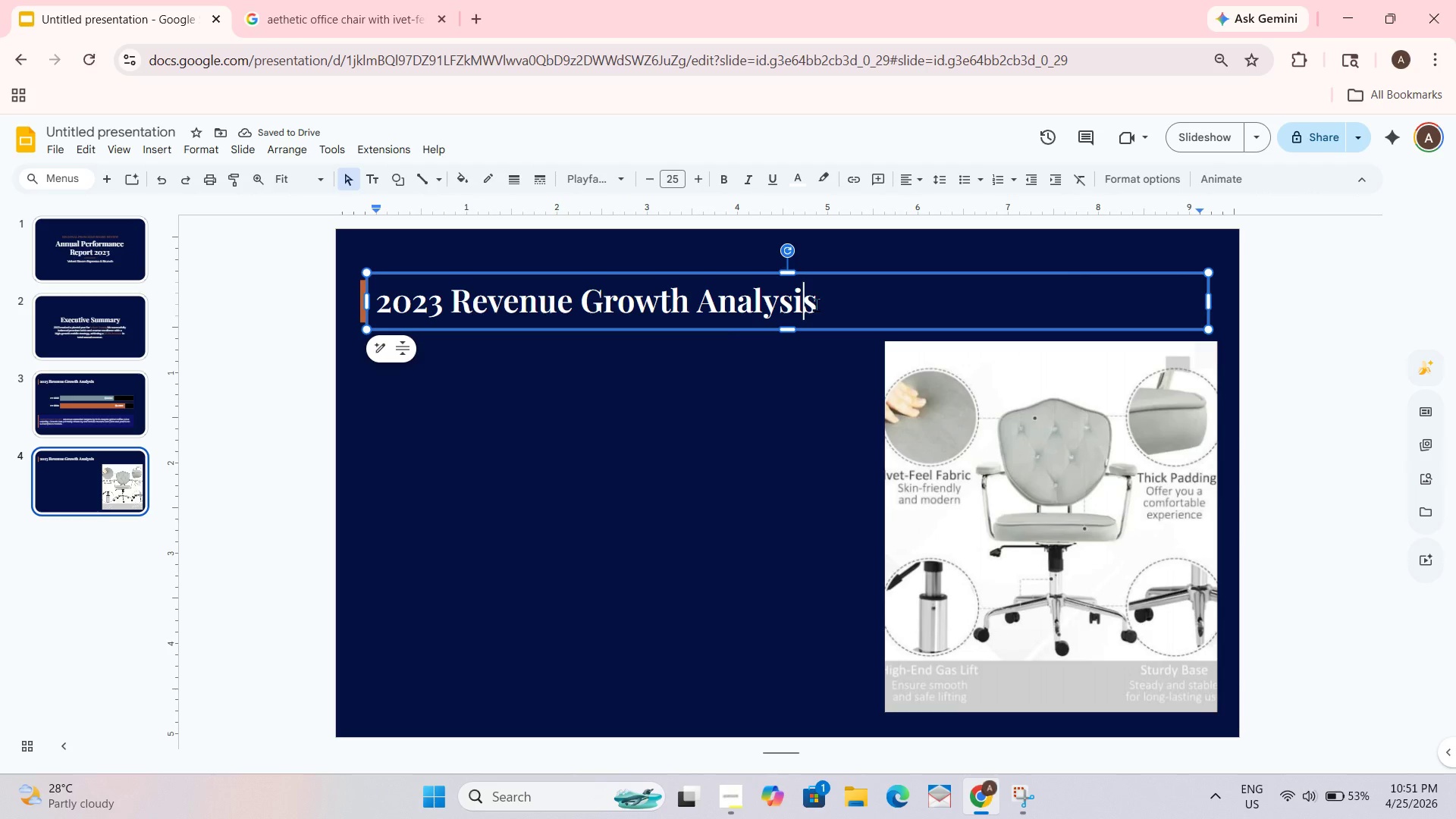 
triple_click([816, 303])
 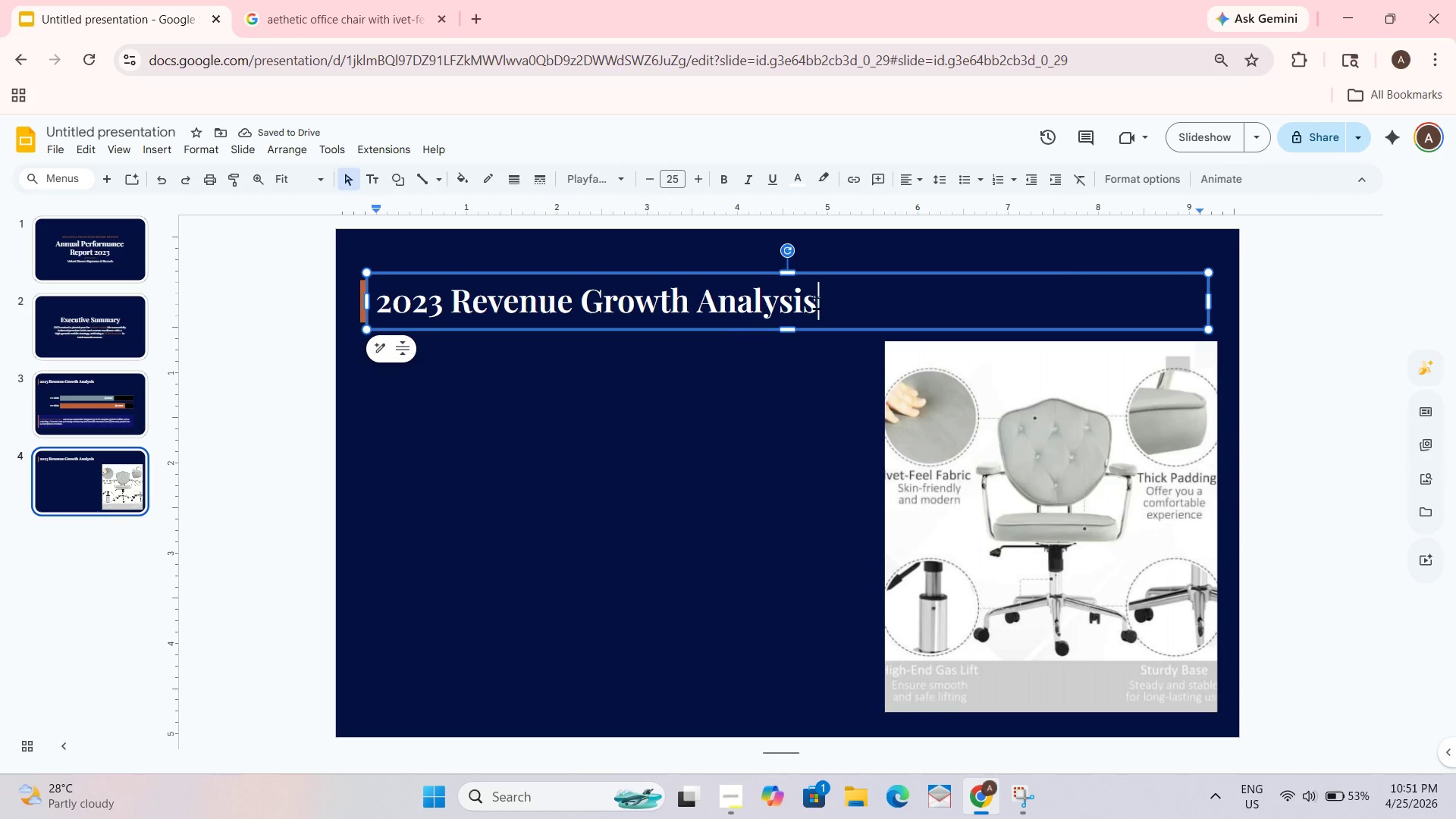 
key(Control+ControlLeft)
 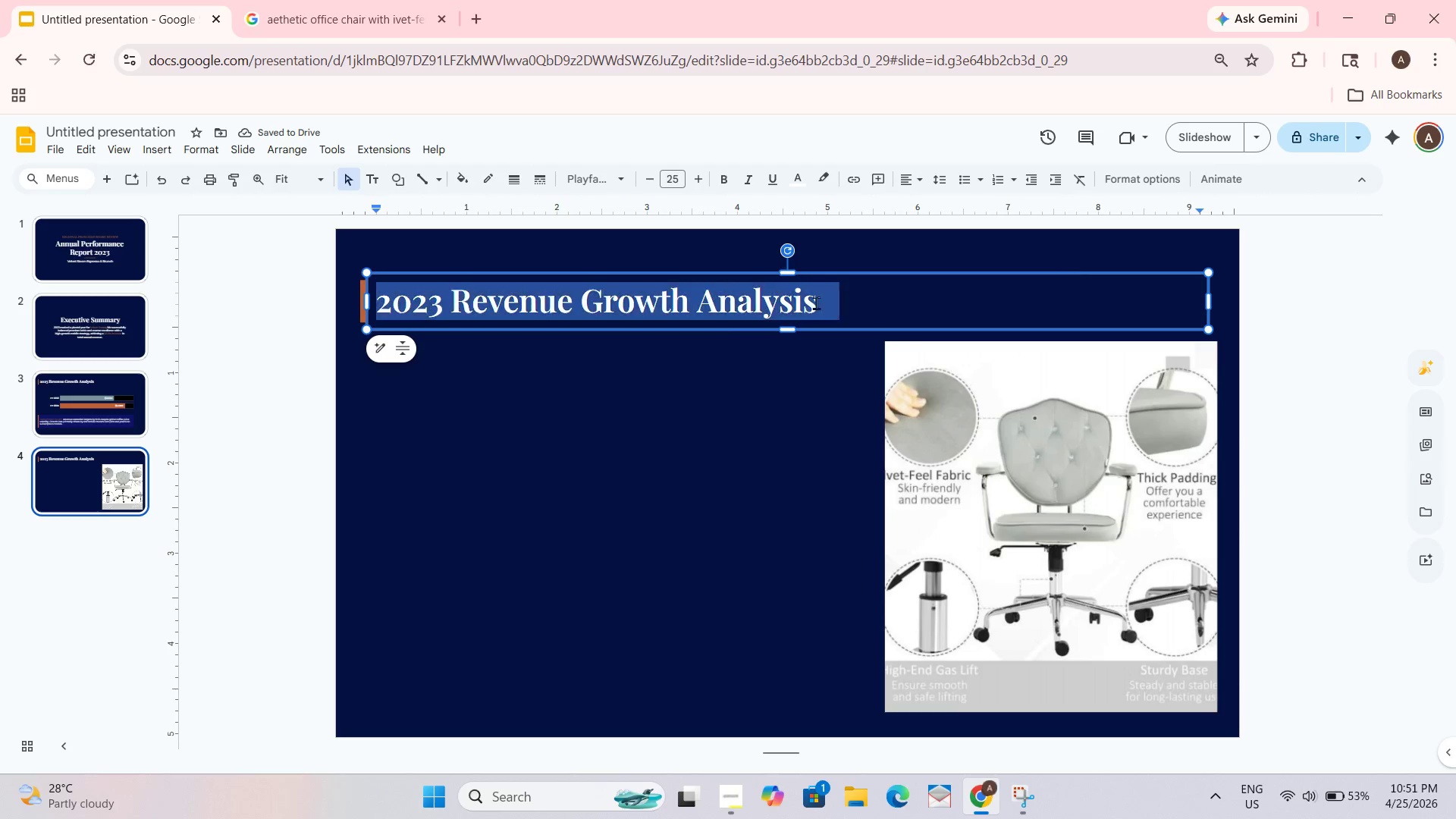 
key(Control+A)
 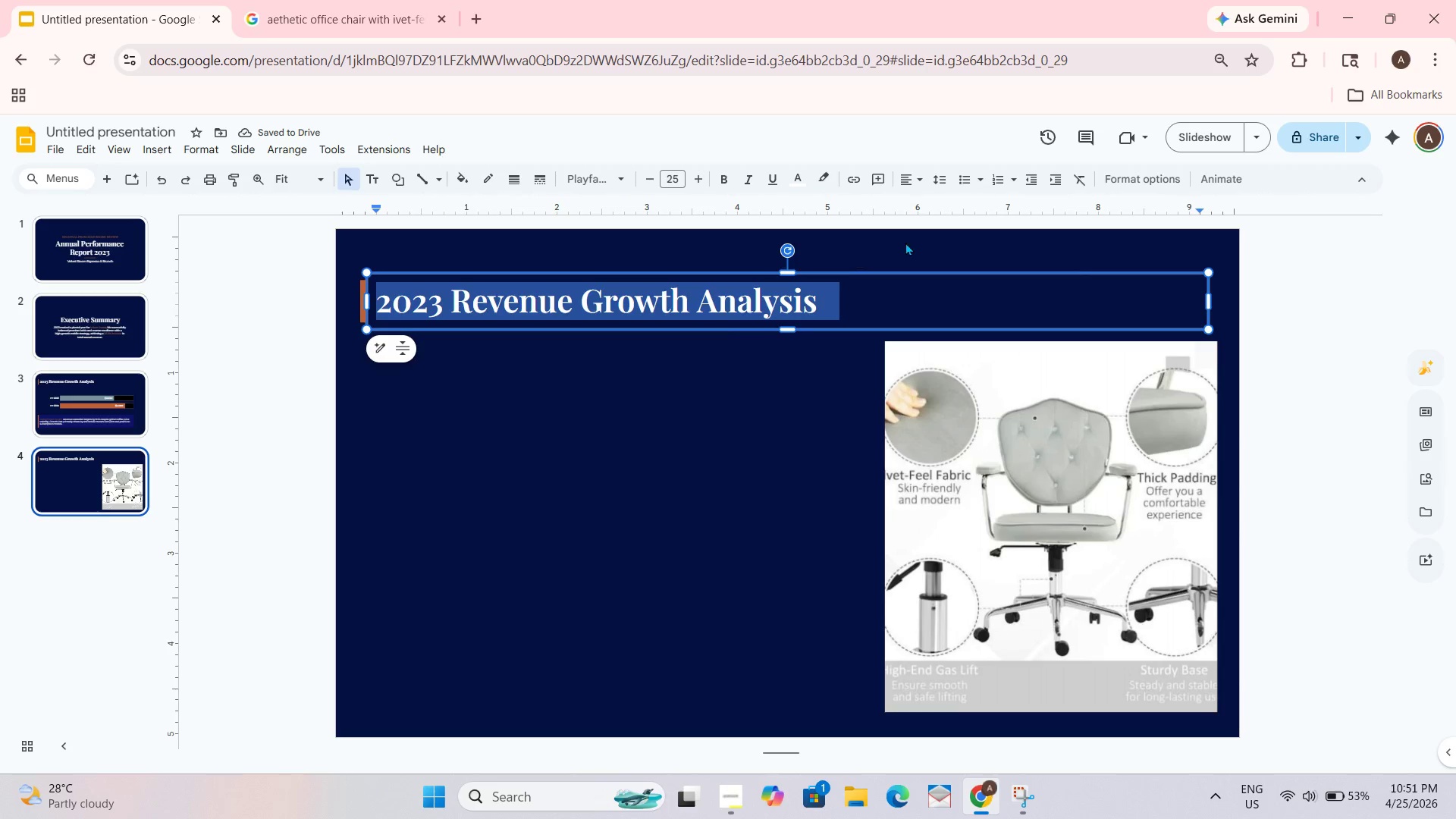 
type(Mobile Brunch Cart Success)
 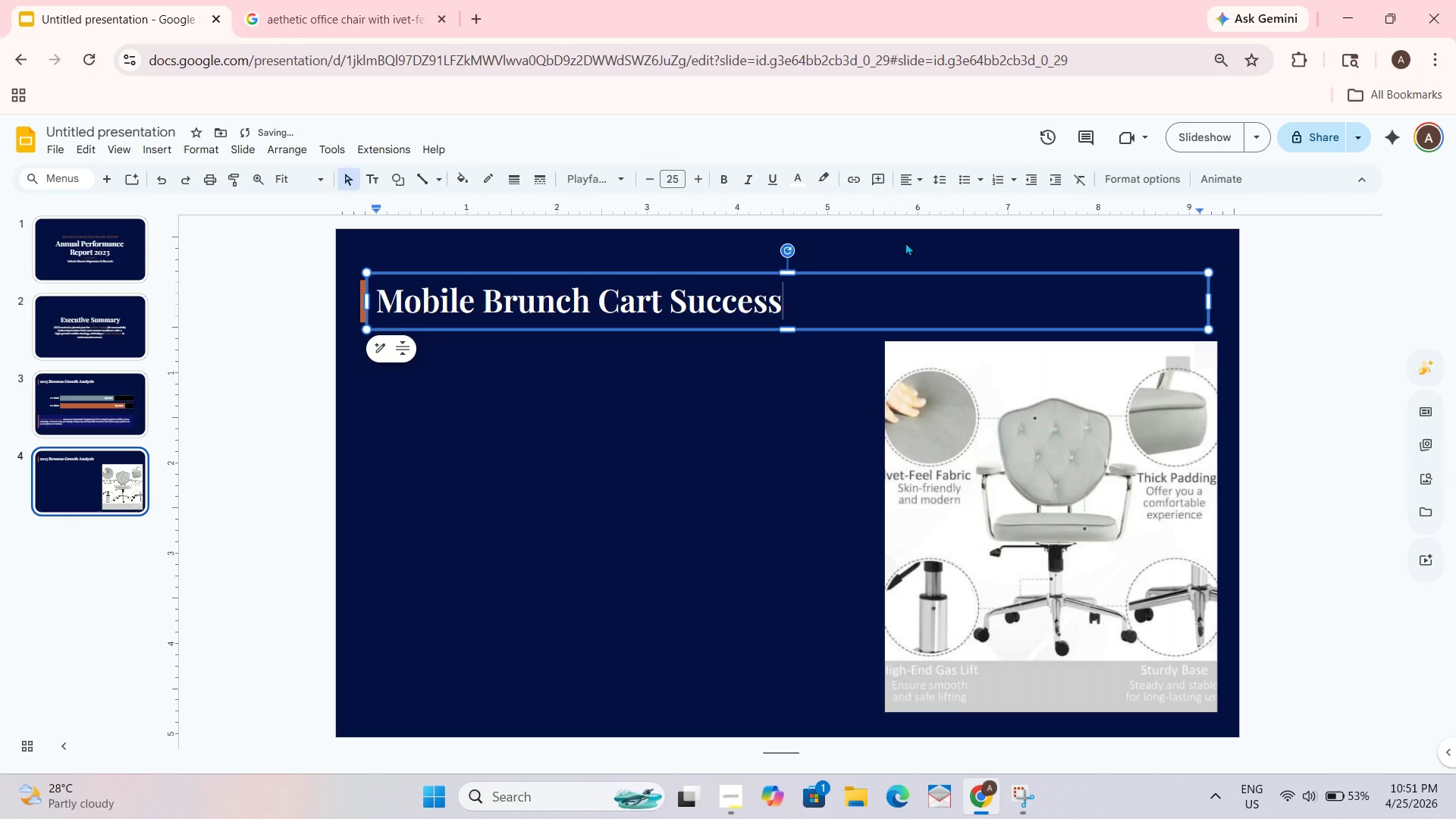 
left_click([743, 481])
 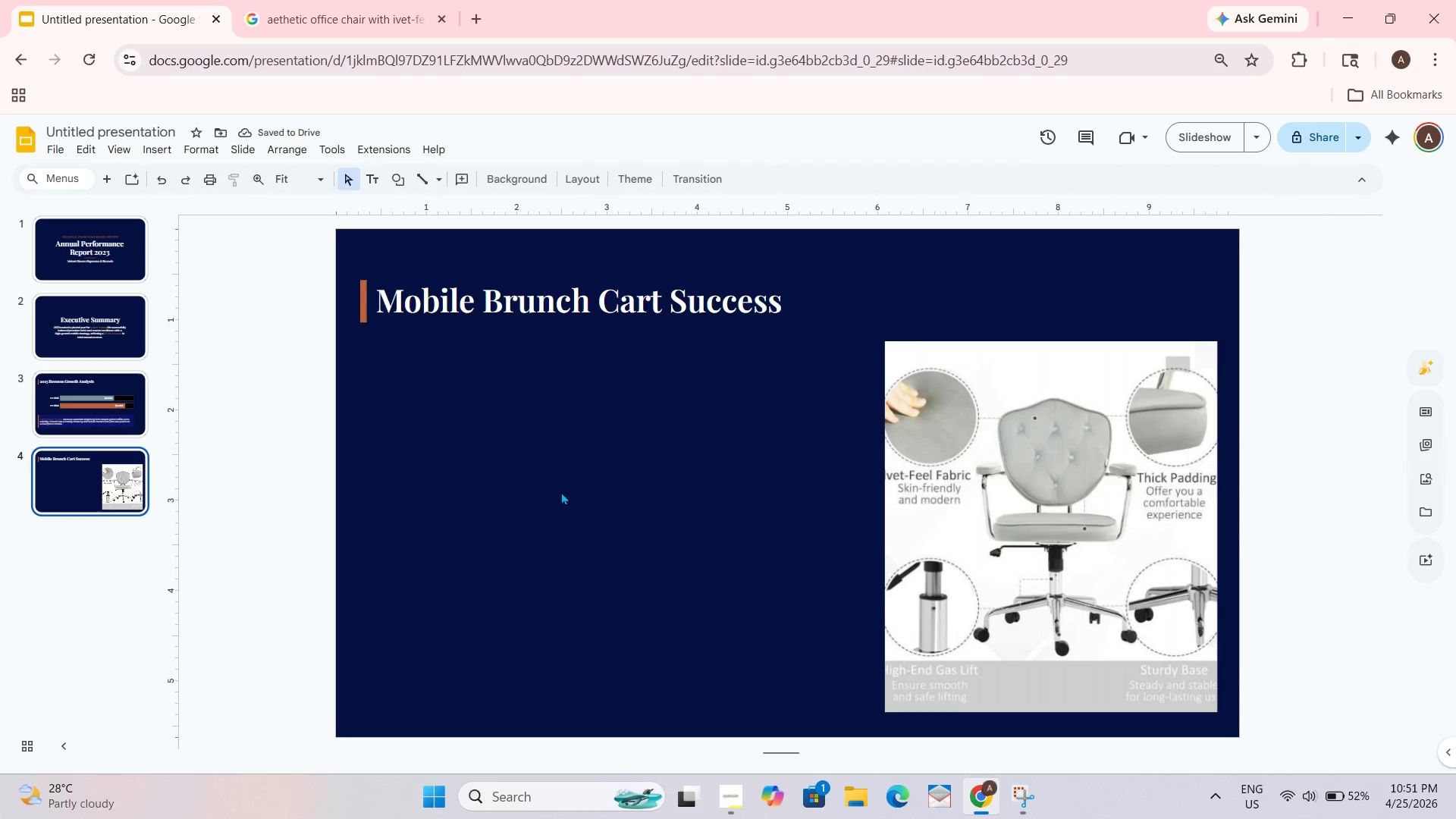 
left_click([1076, 475])
 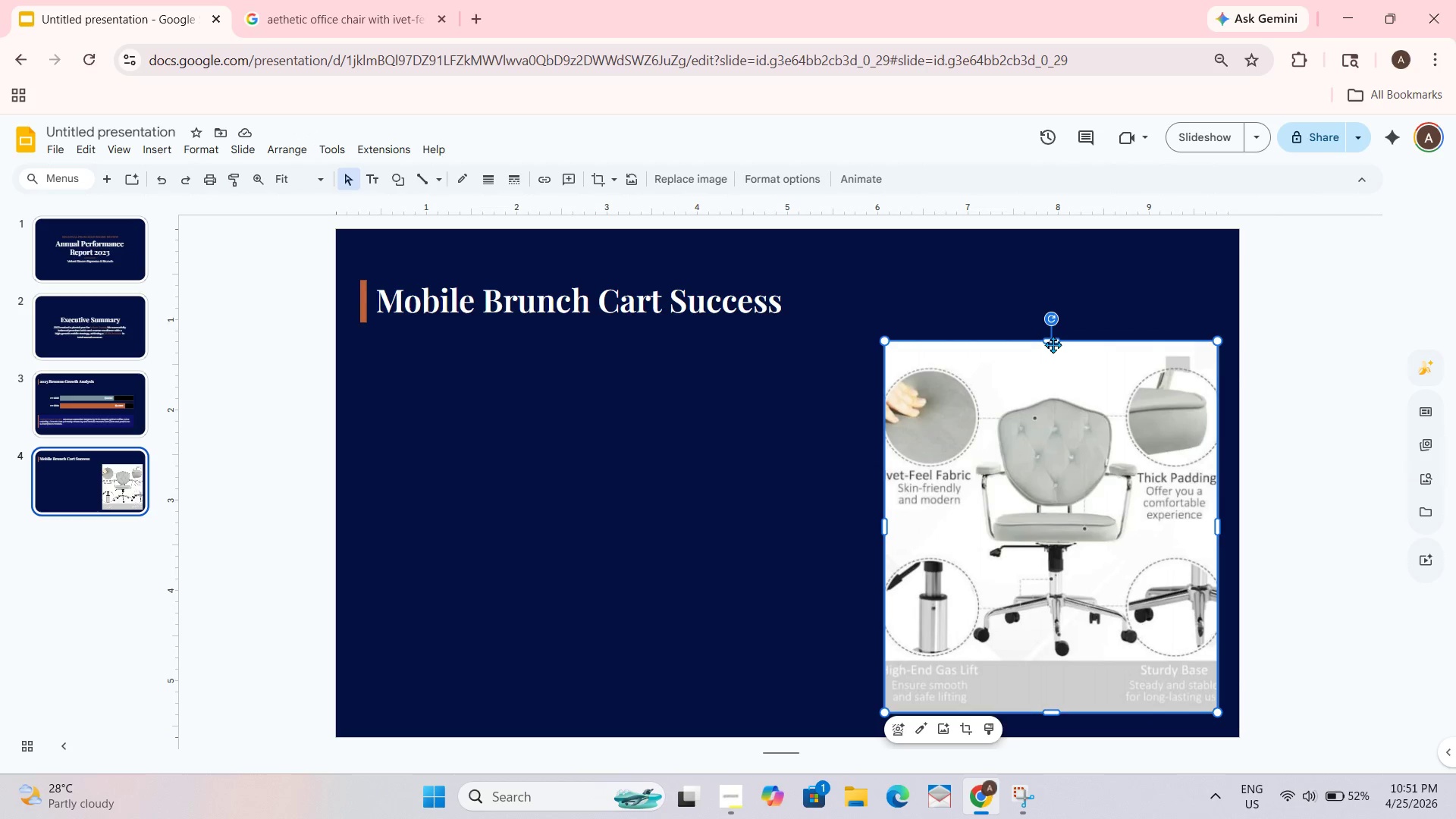 
left_click_drag(start_coordinate=[1053, 342], to_coordinate=[1051, 271])
 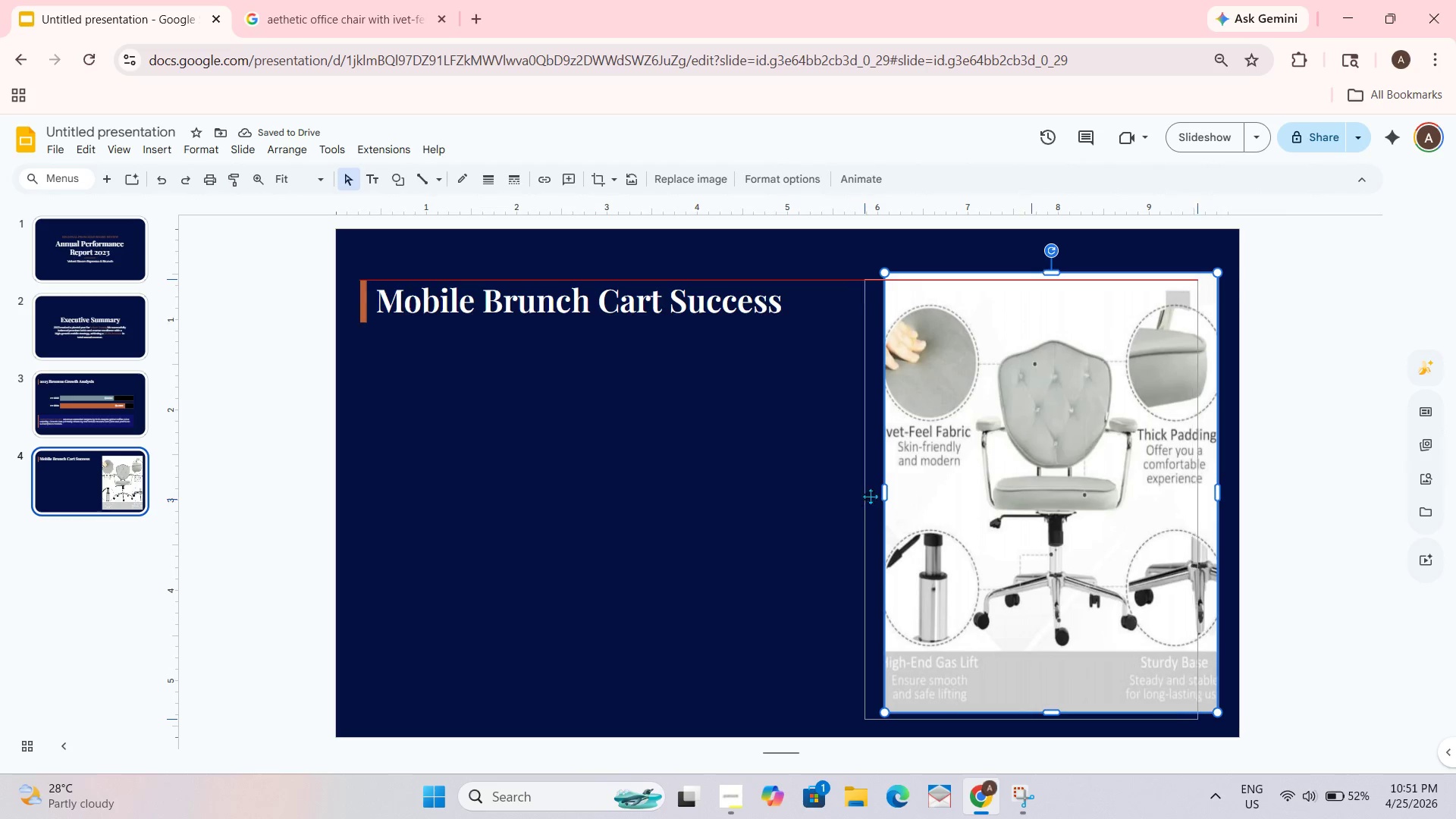 
left_click([888, 493])
 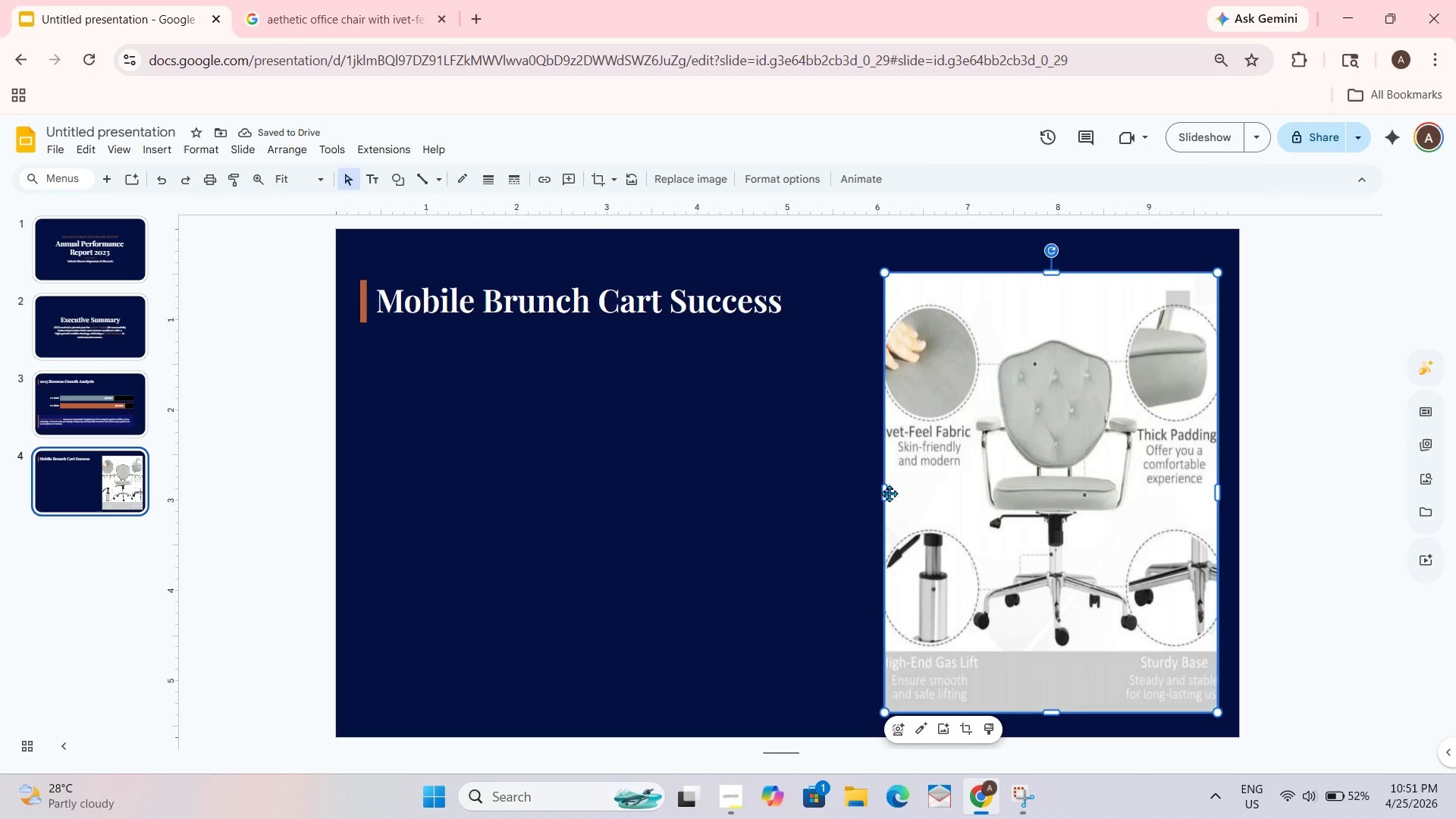 
left_click_drag(start_coordinate=[886, 490], to_coordinate=[826, 479])
 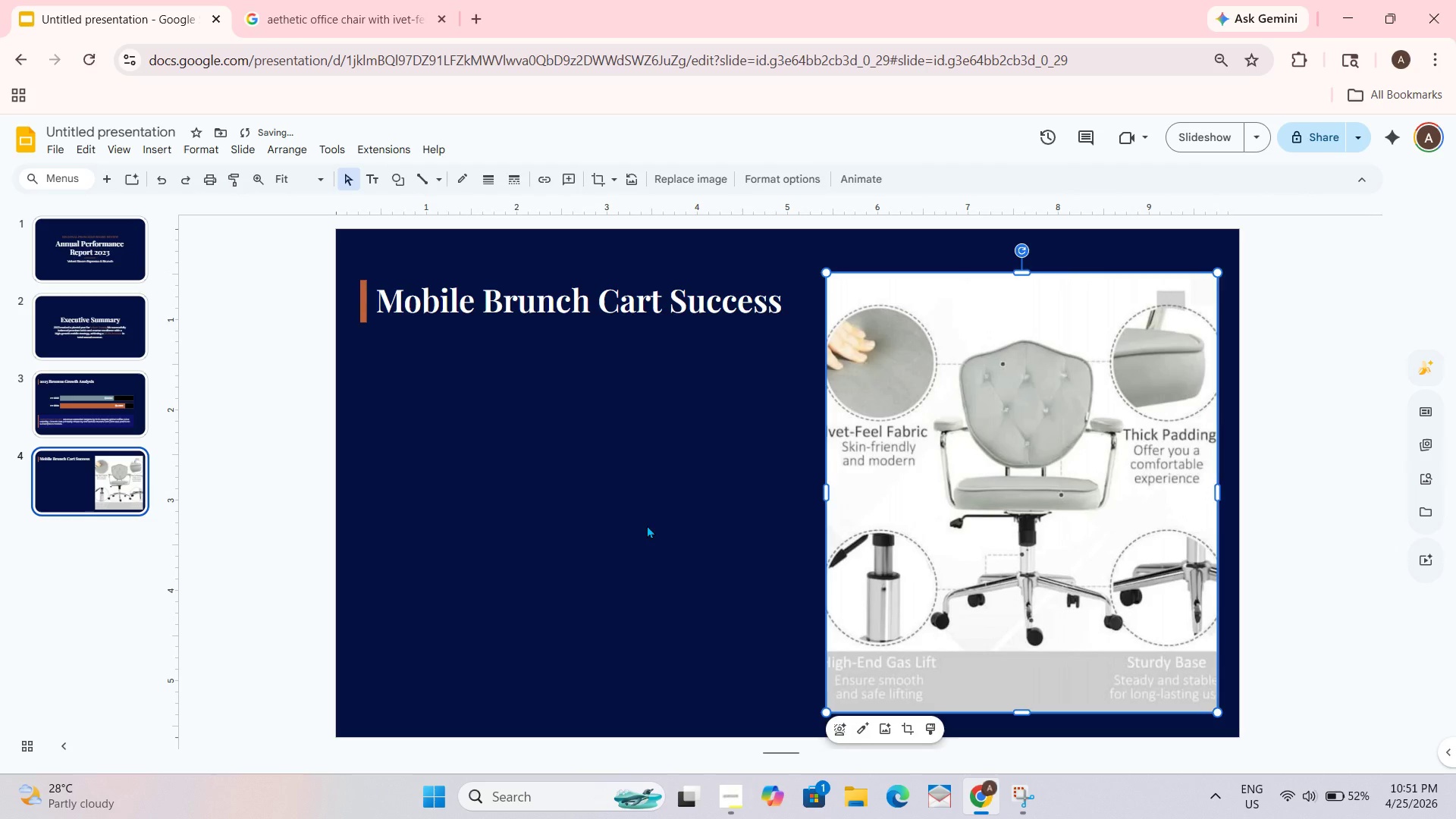 
left_click([647, 525])
 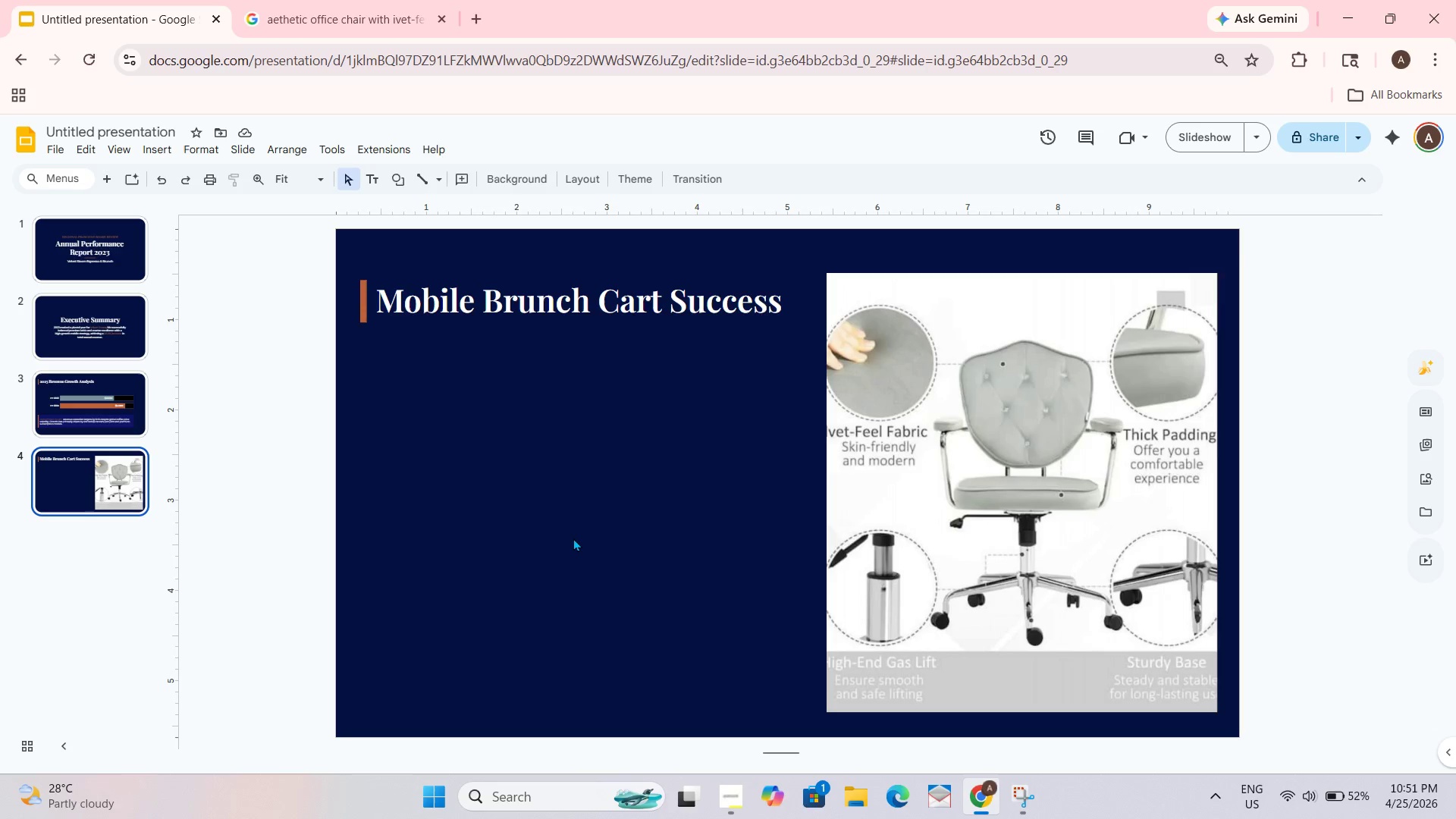 
wait(13.62)
 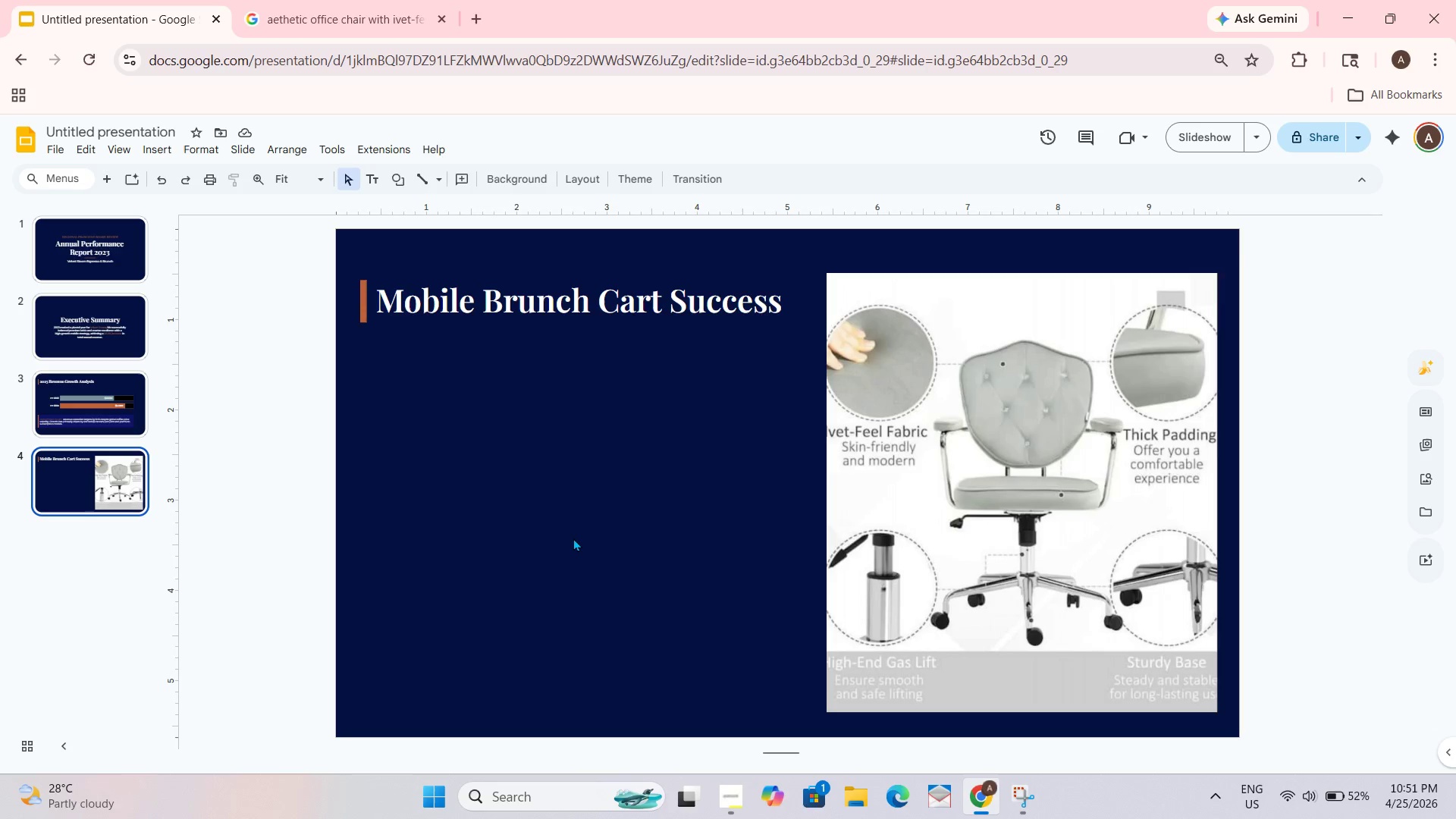 
left_click([369, 186])
 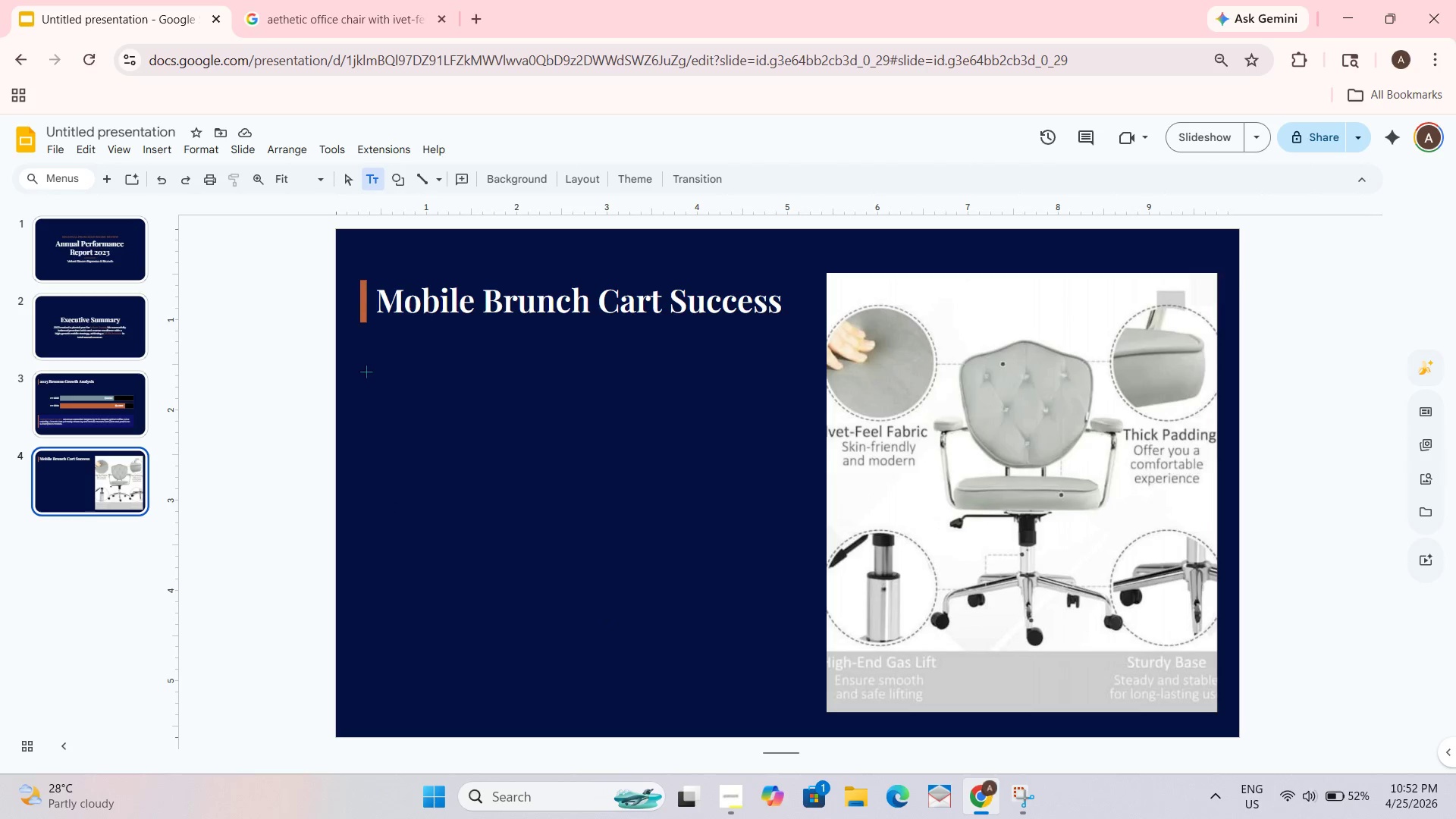 
left_click_drag(start_coordinate=[362, 366], to_coordinate=[774, 538])
 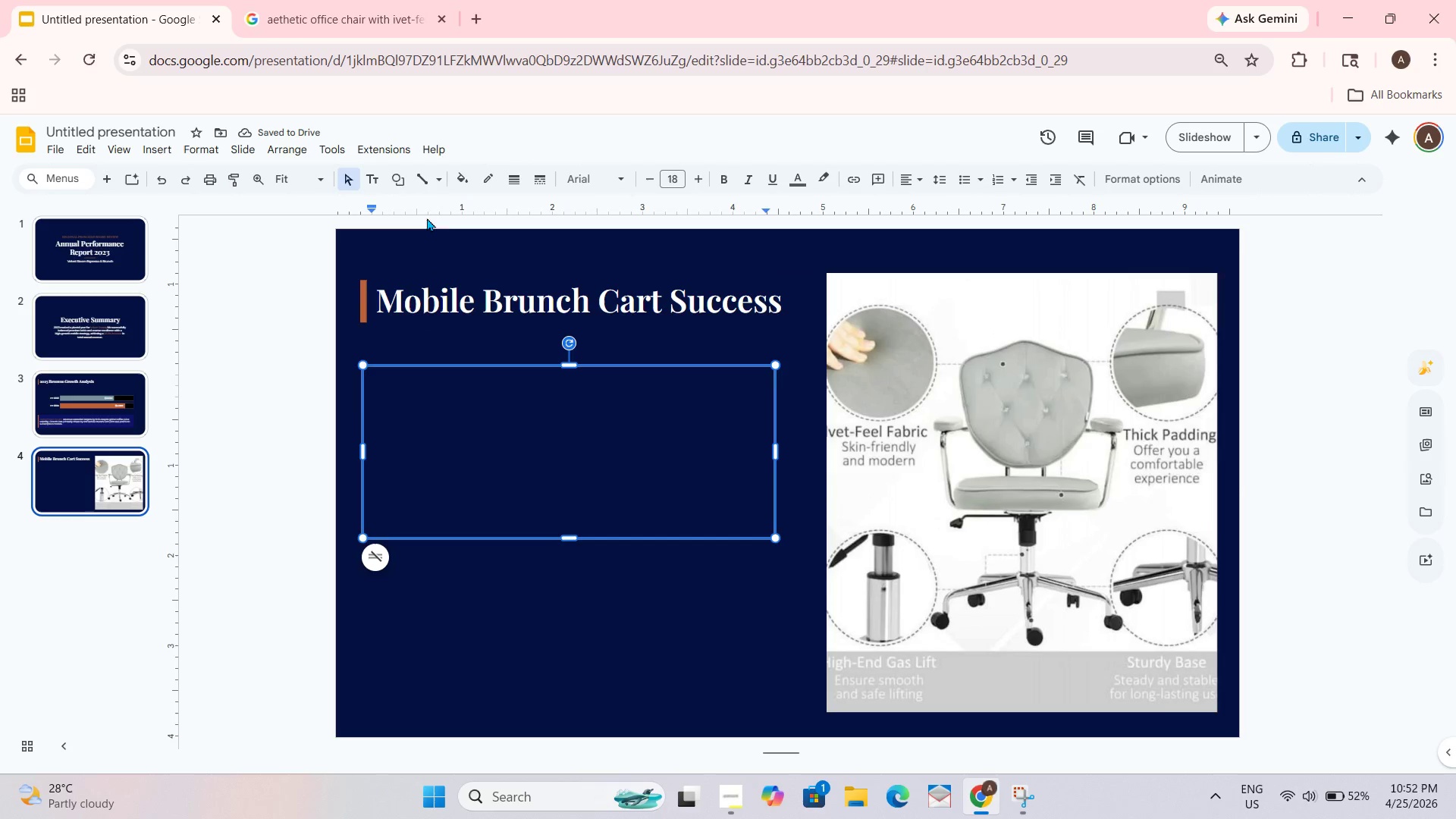 
wait(7.5)
 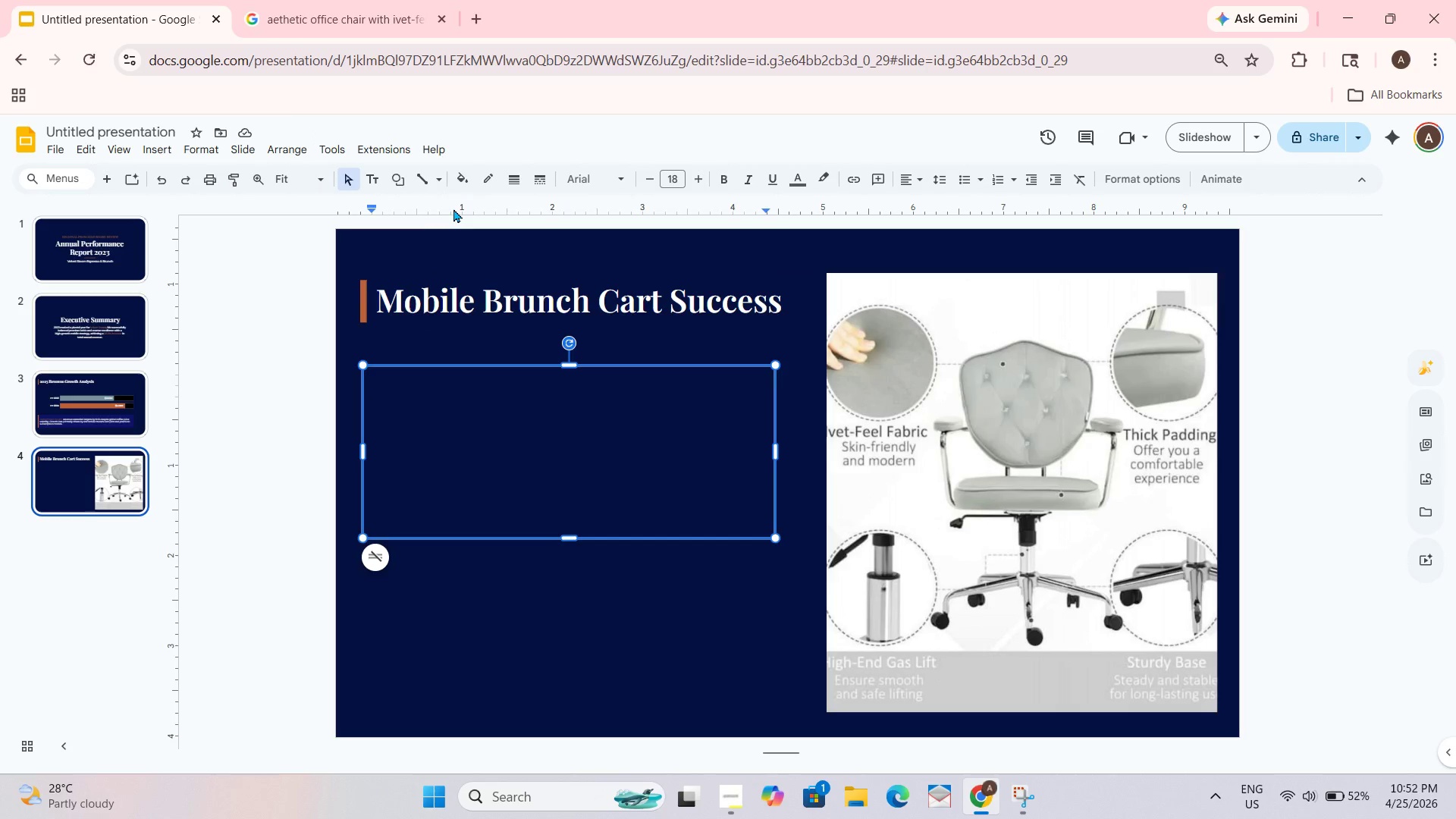 
key(Control+Shift+8)
 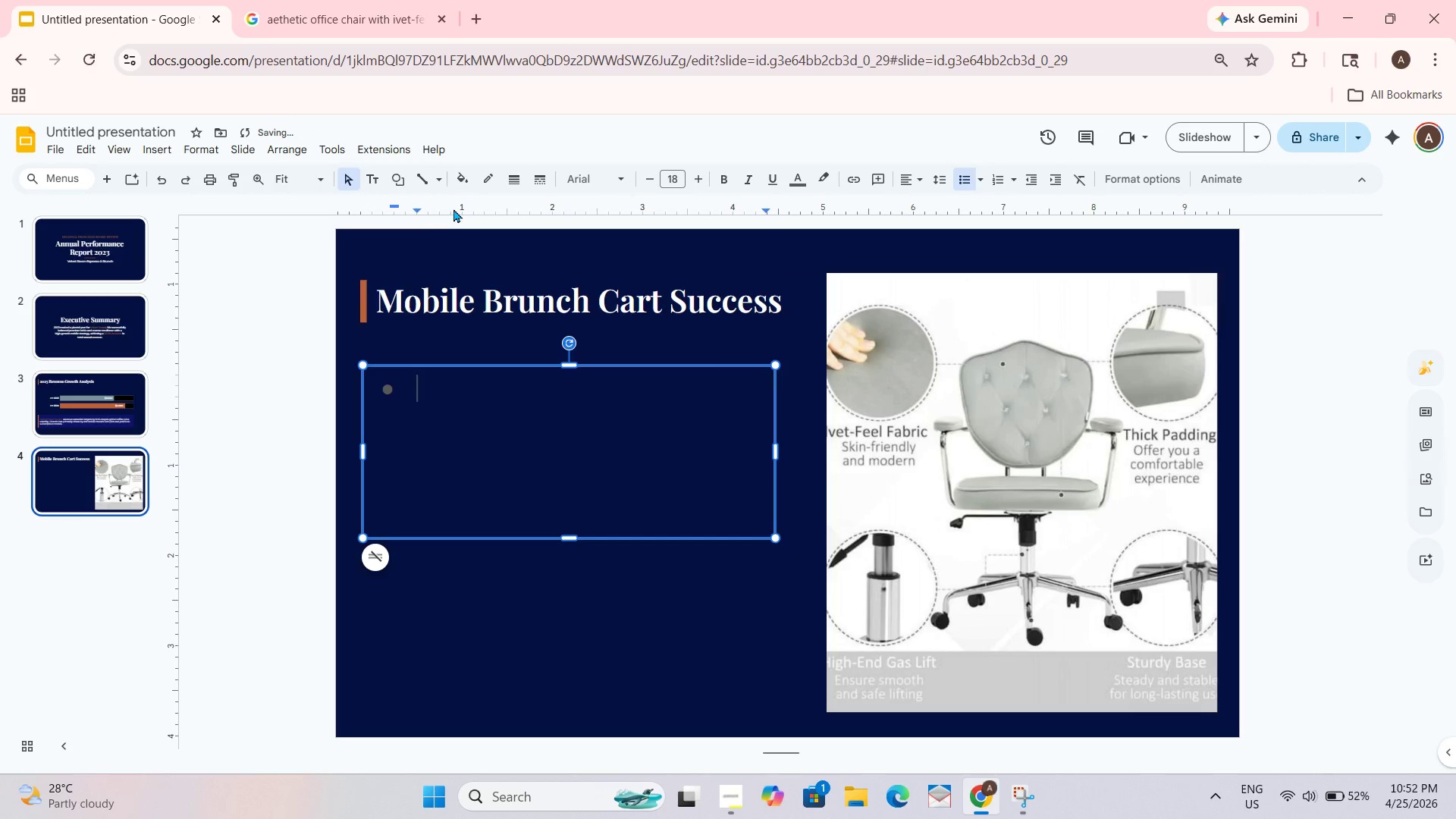 
type(awawwa)
 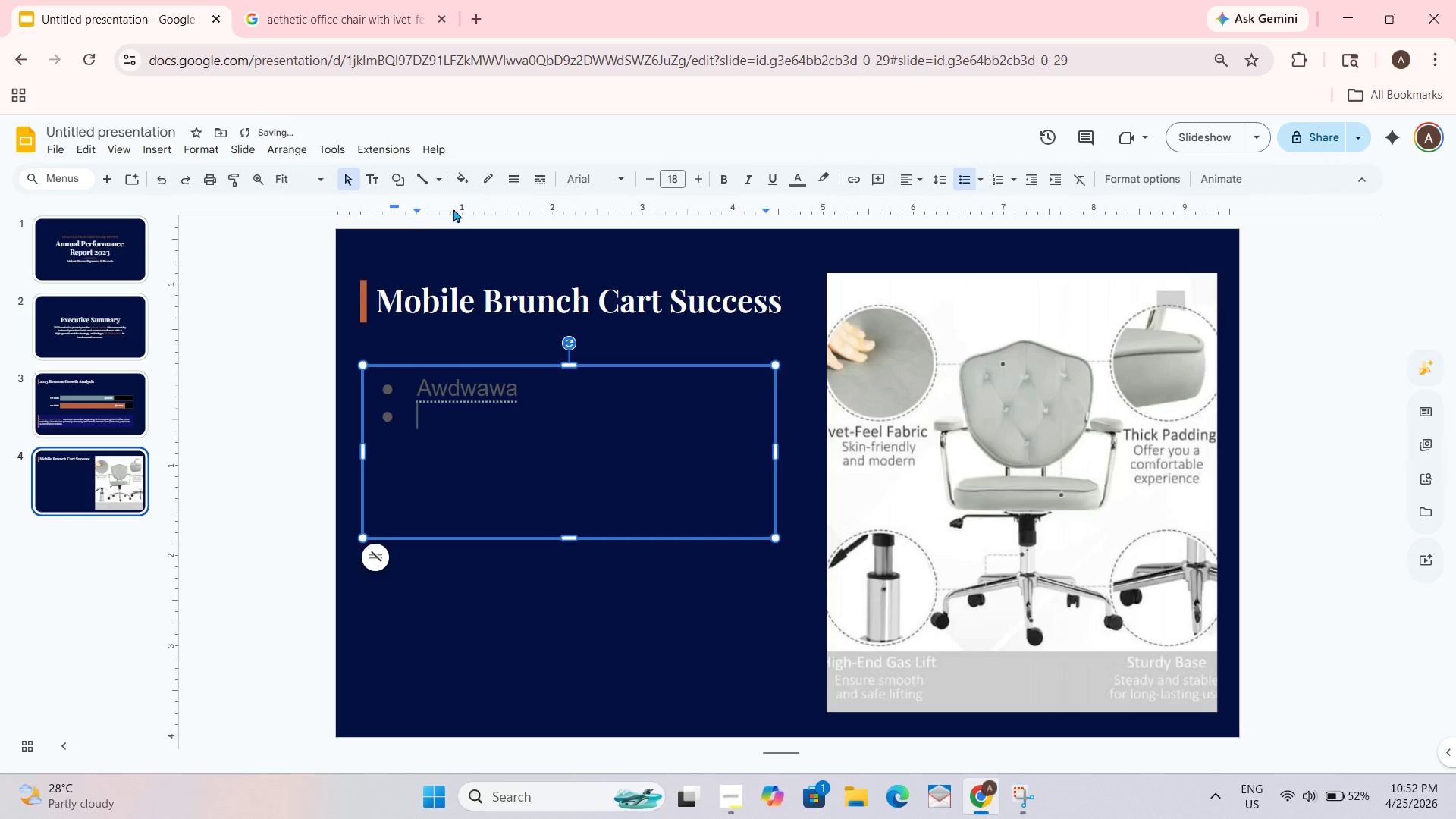 
hold_key(key=D, duration=0.31)
 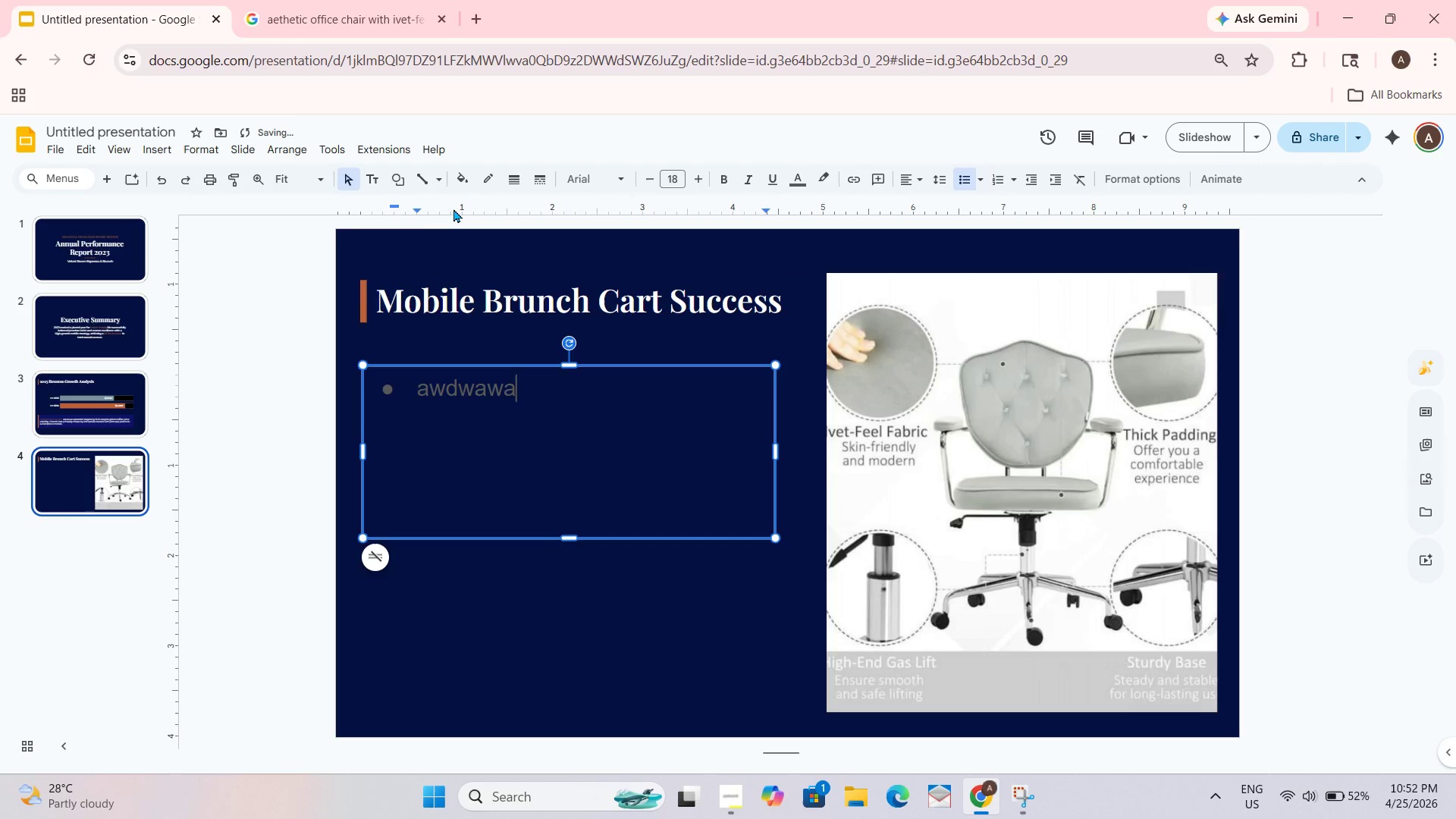 
key(Enter)
 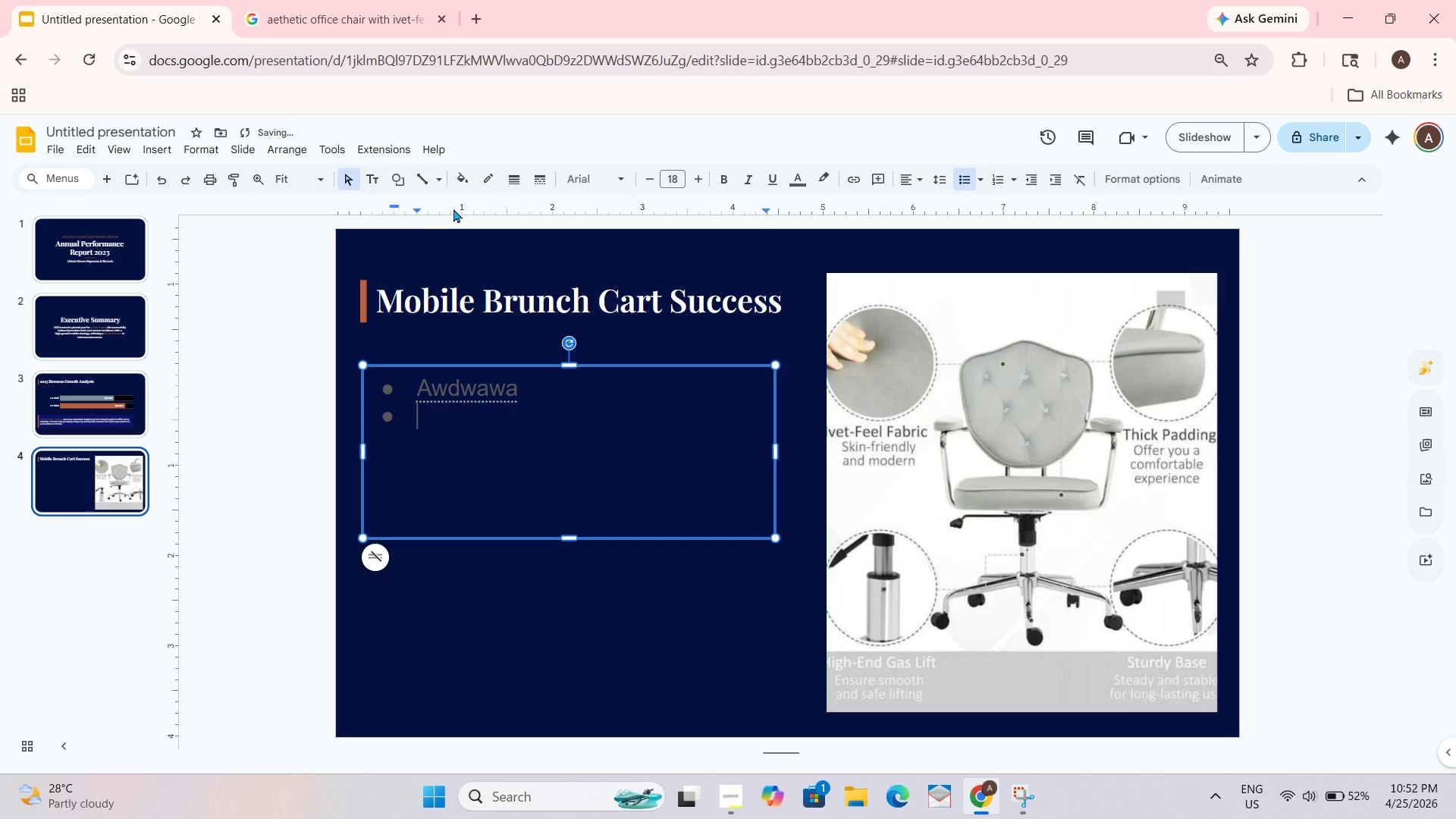 
type(awdwadw)
 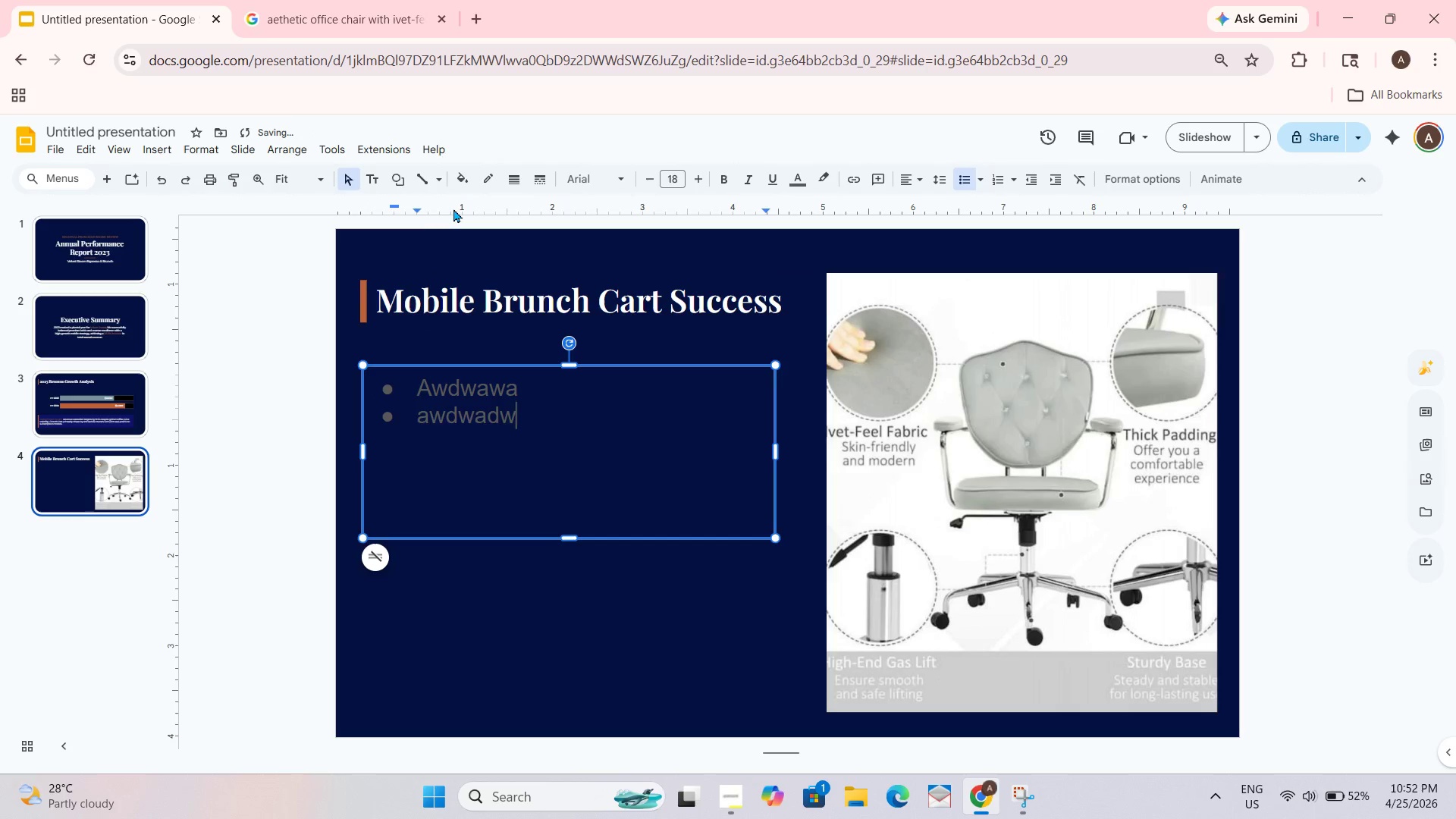 
key(Enter)
 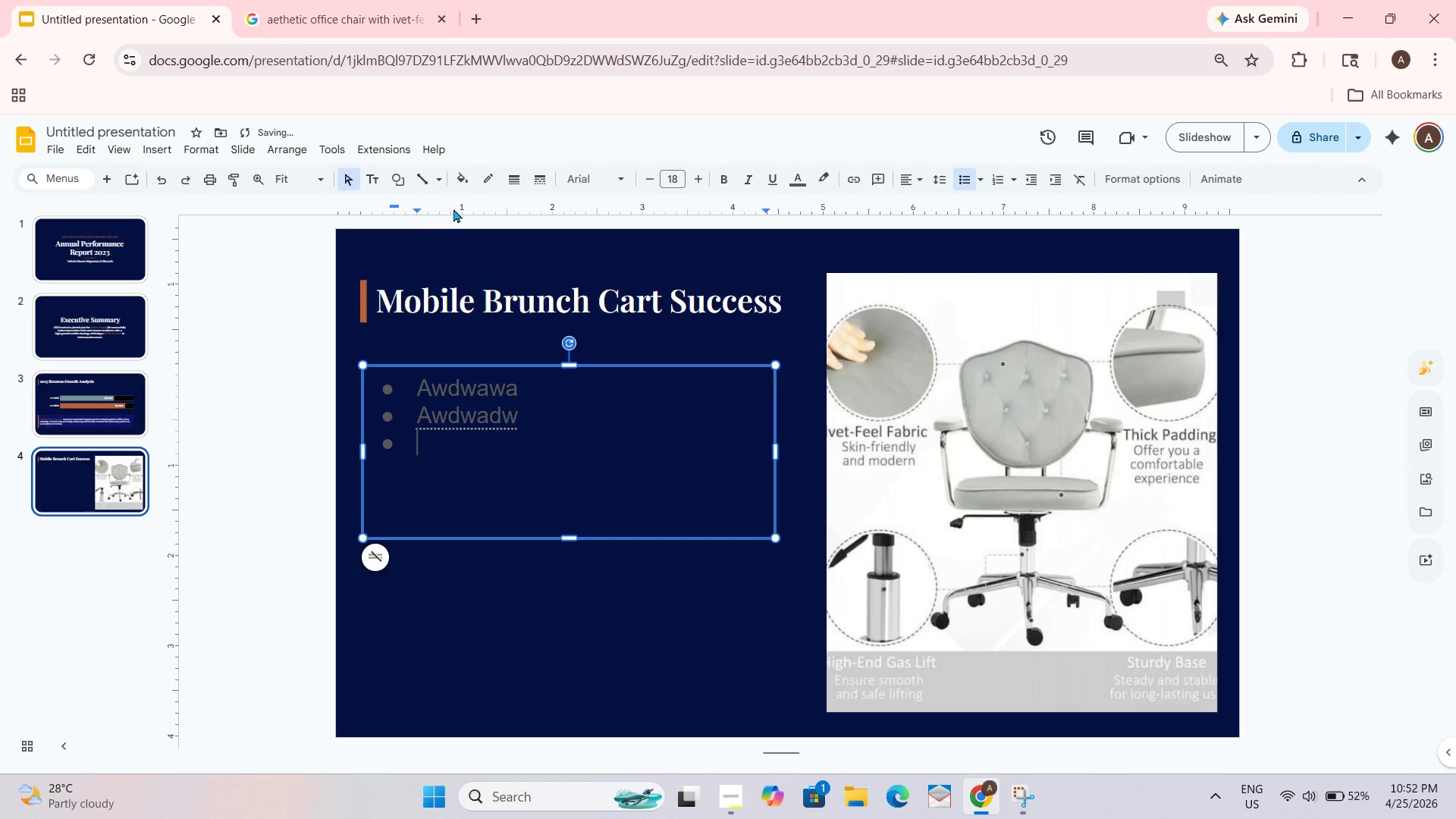 
type(awdwad)
 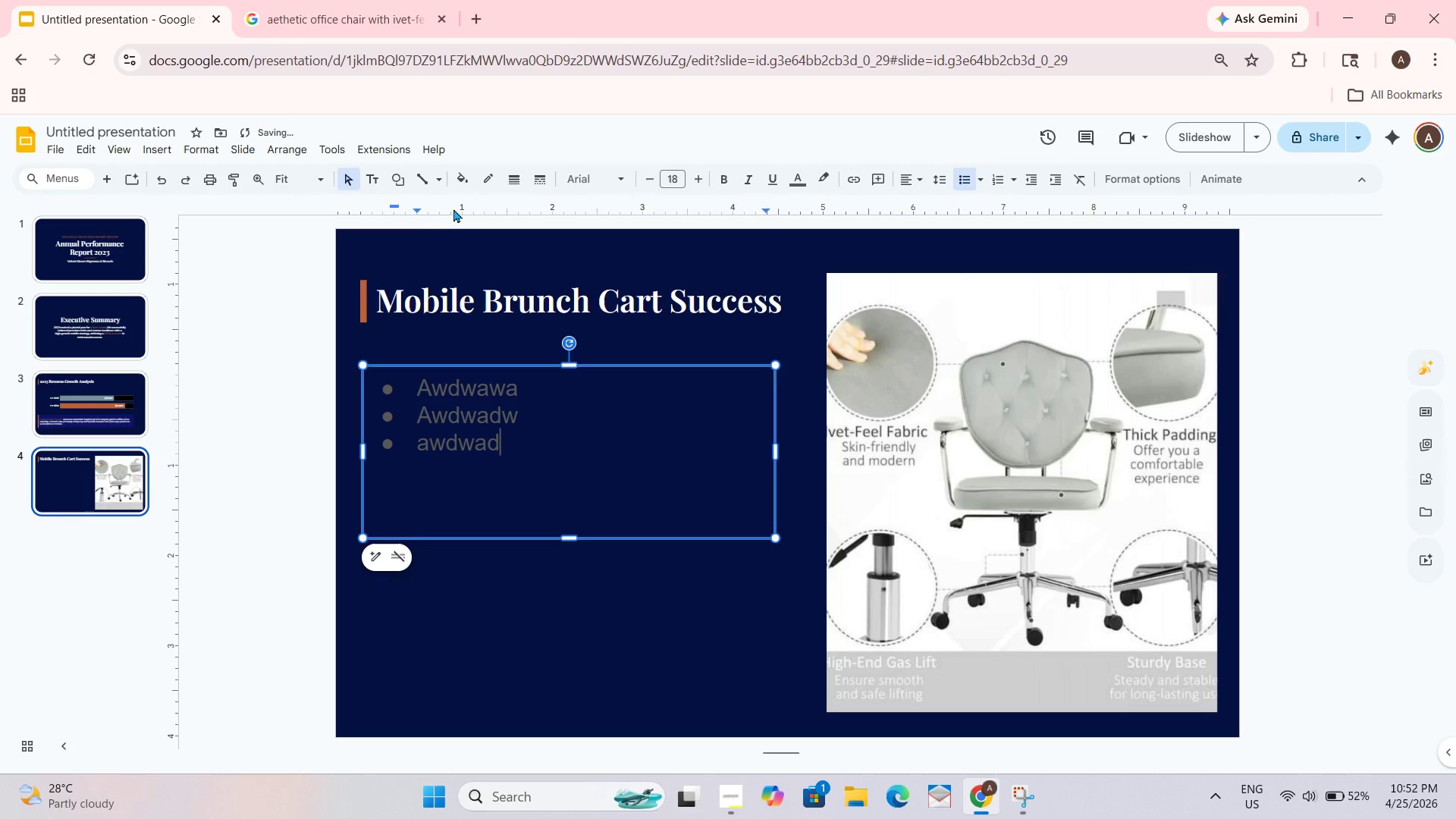 
key(Enter)
 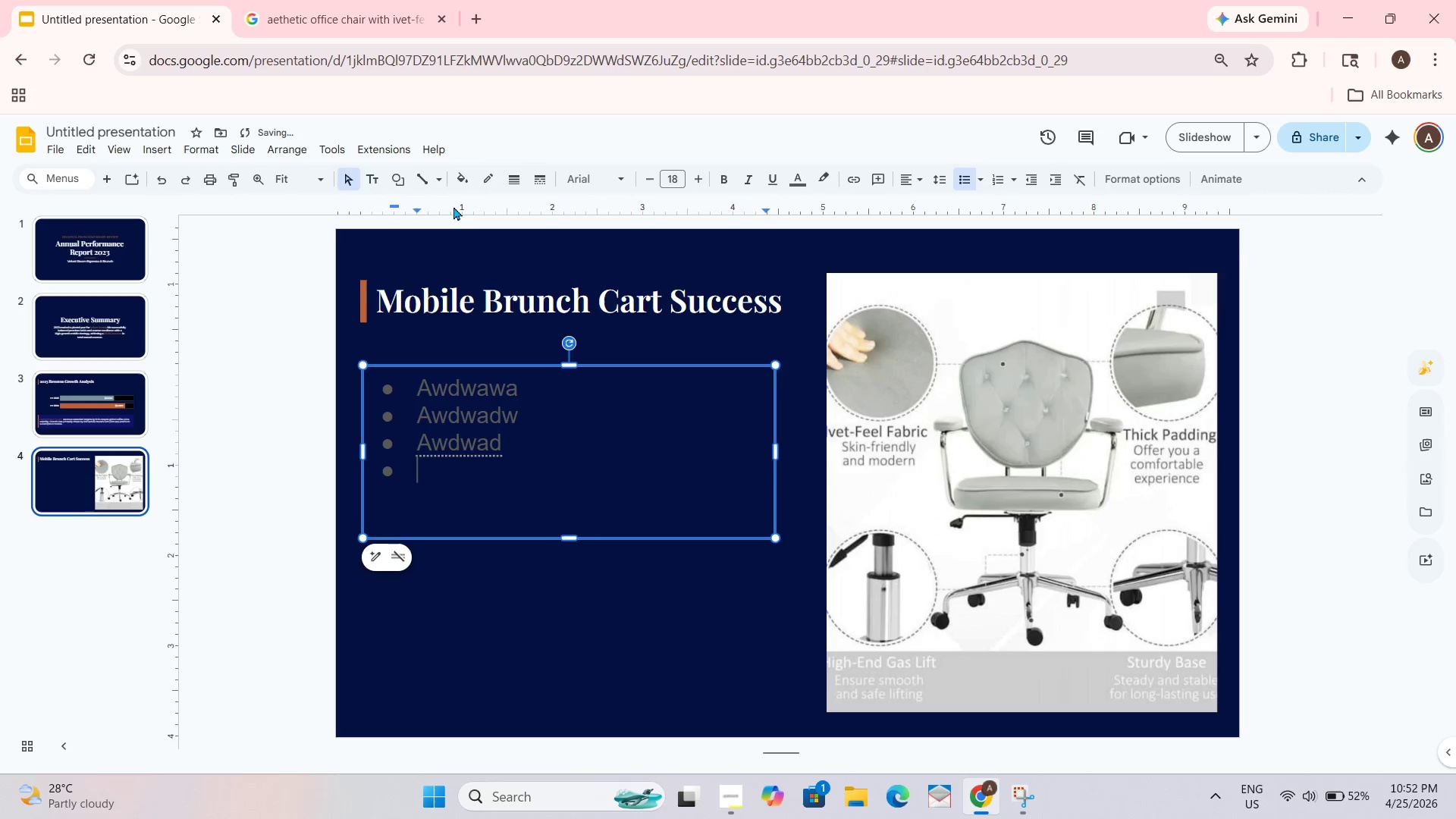 
type(dawdawdwa)
 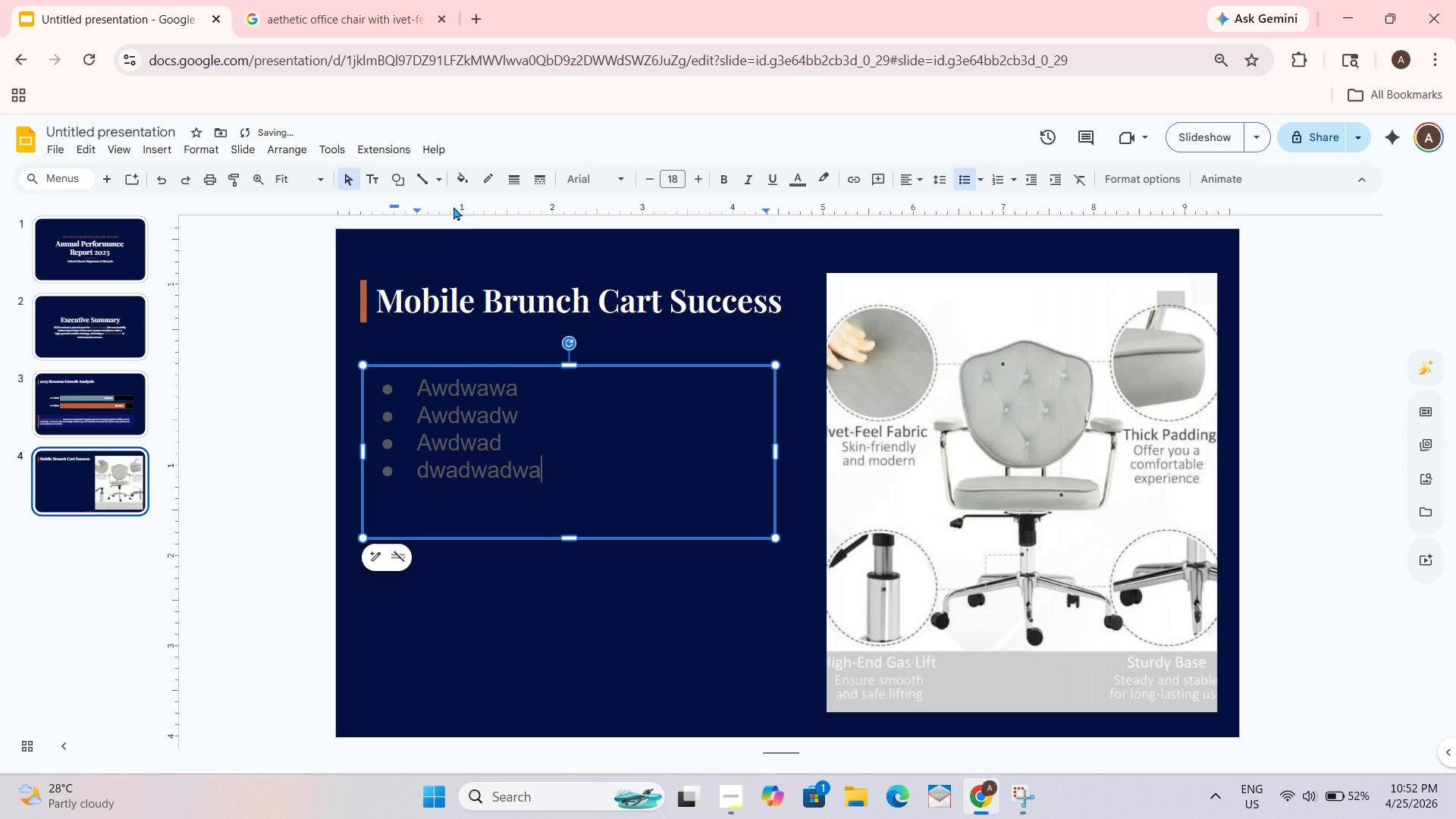 
key(Enter)
 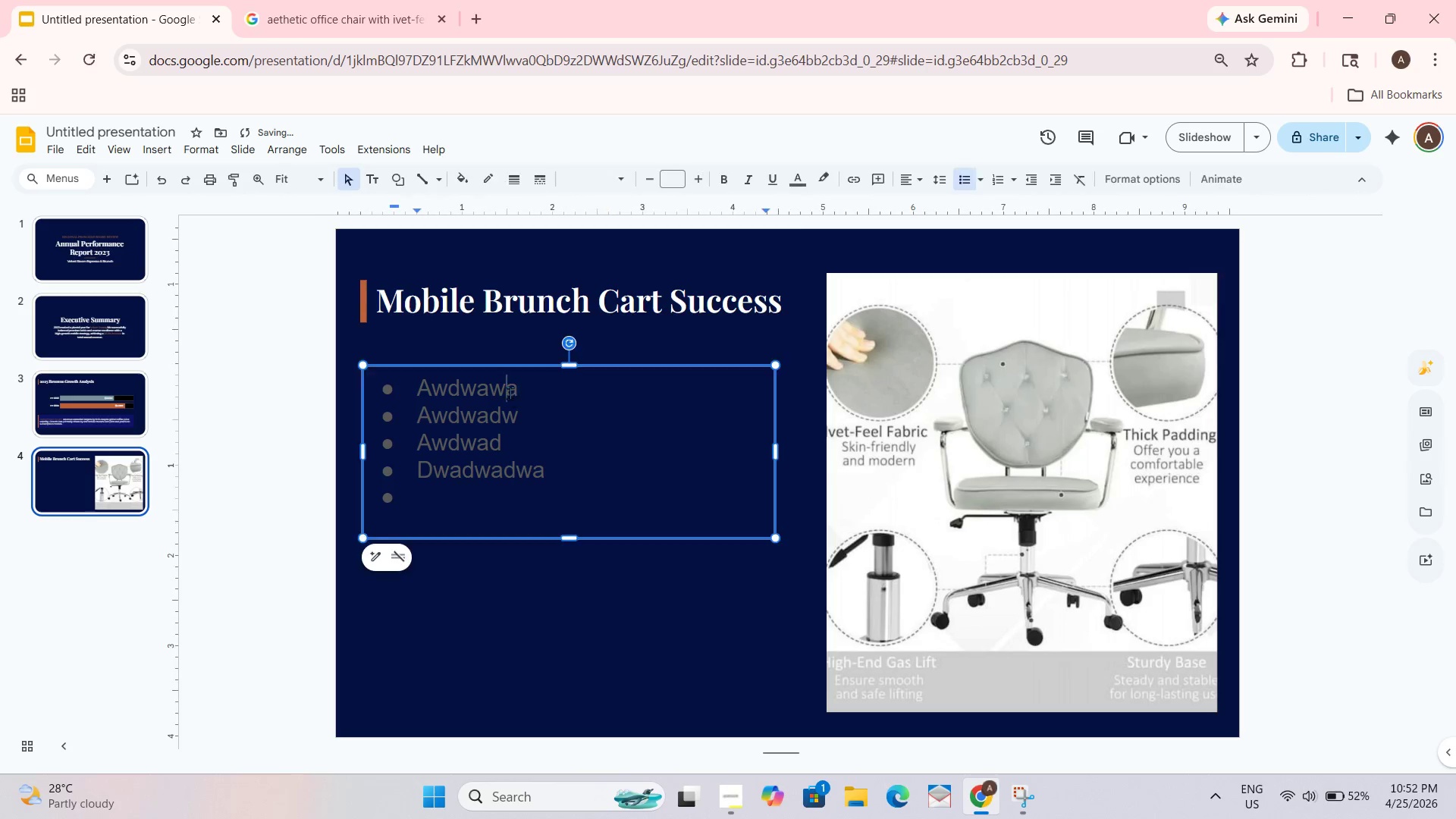 
left_click_drag(start_coordinate=[516, 395], to_coordinate=[356, 394])
 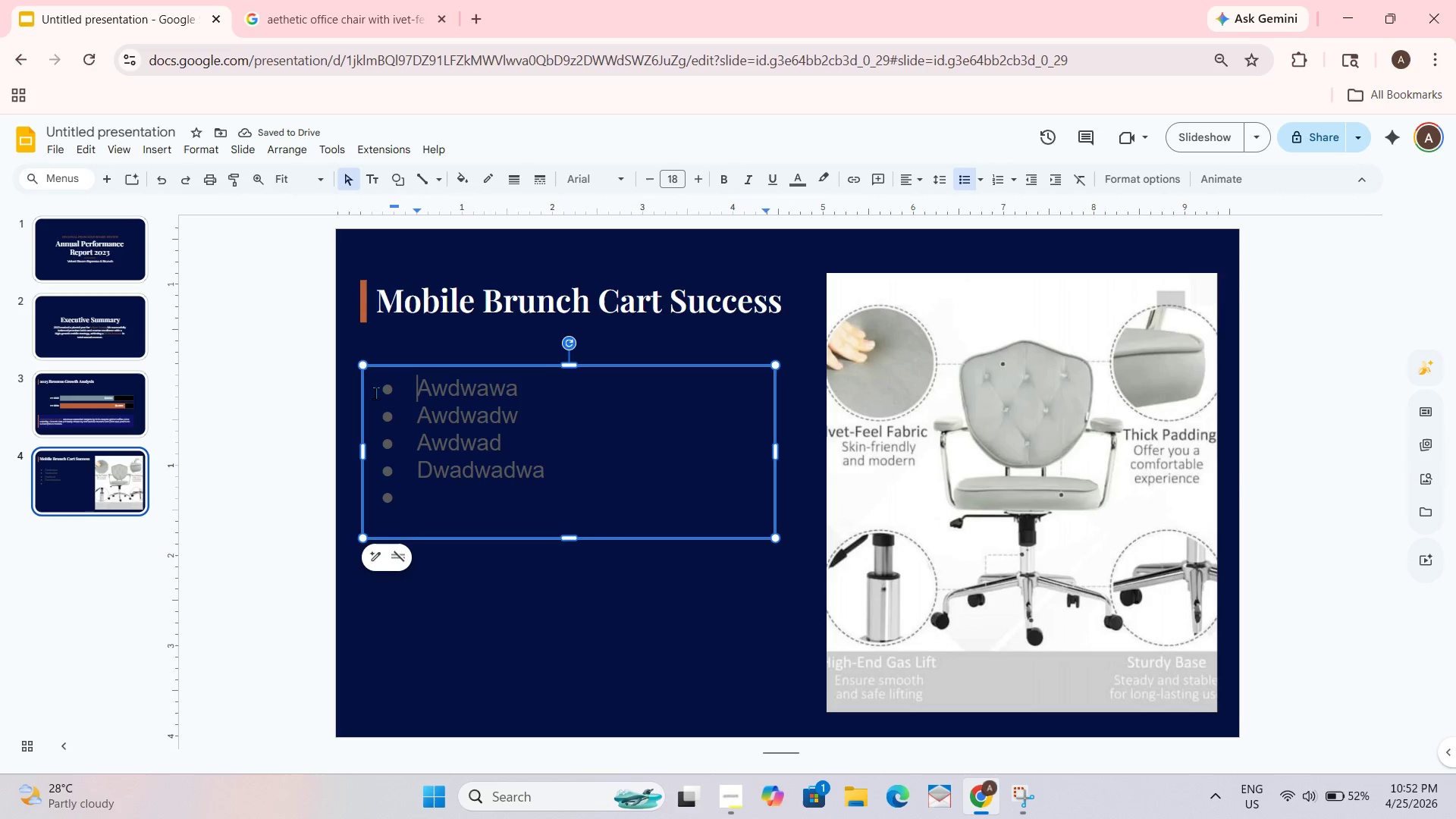 
double_click([375, 393])
 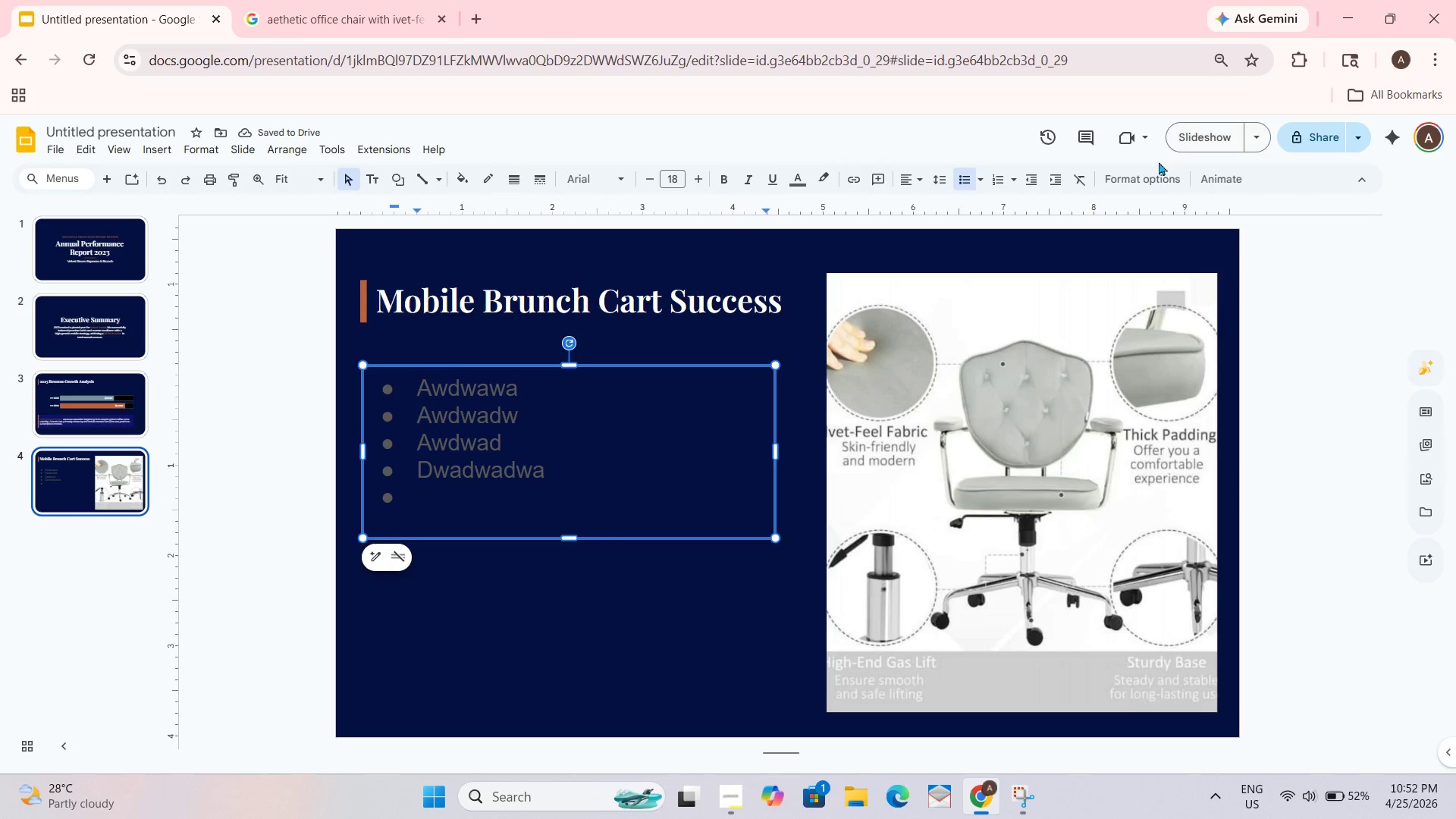 
left_click([1144, 183])
 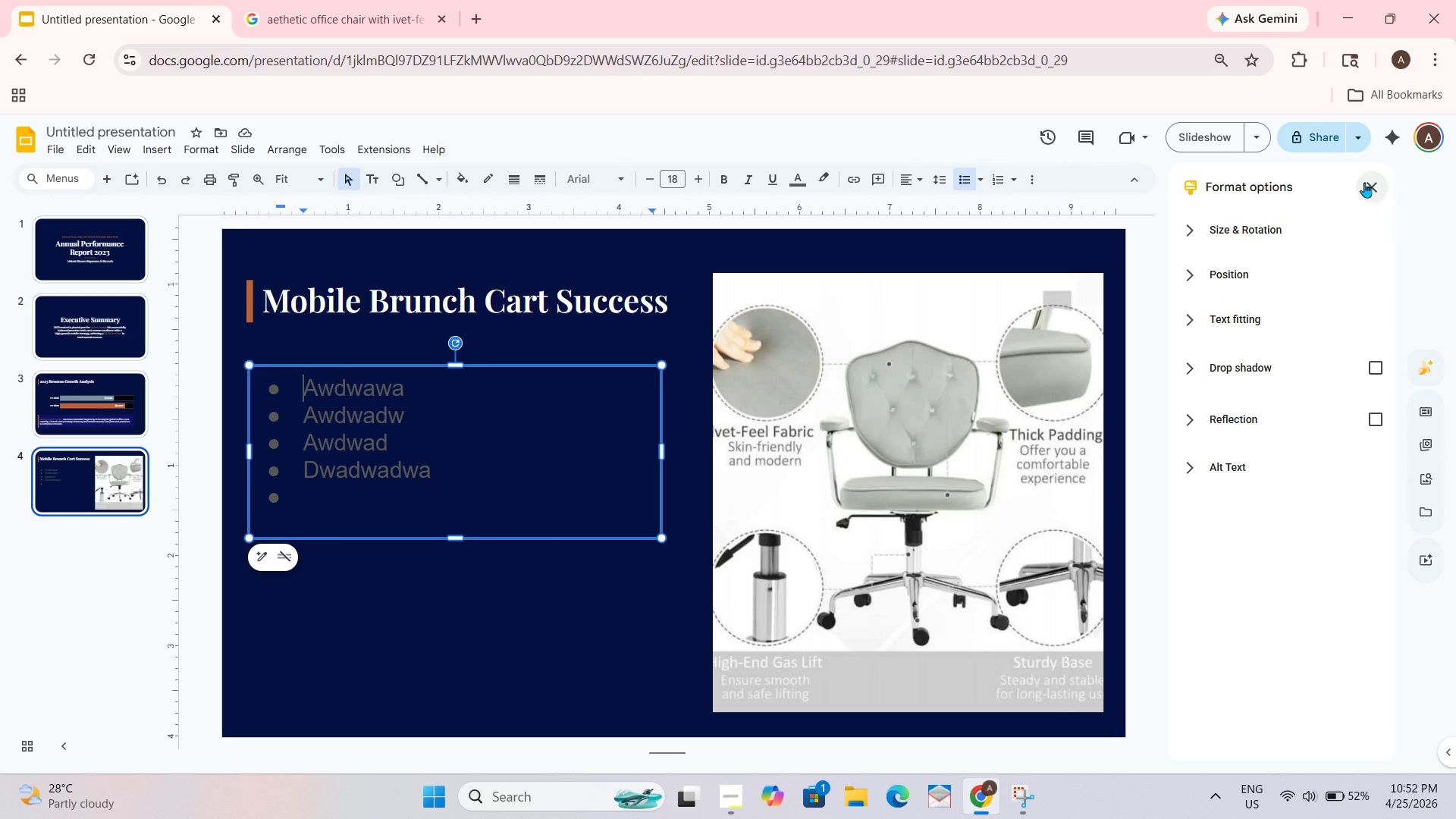 
left_click([1230, 187])
 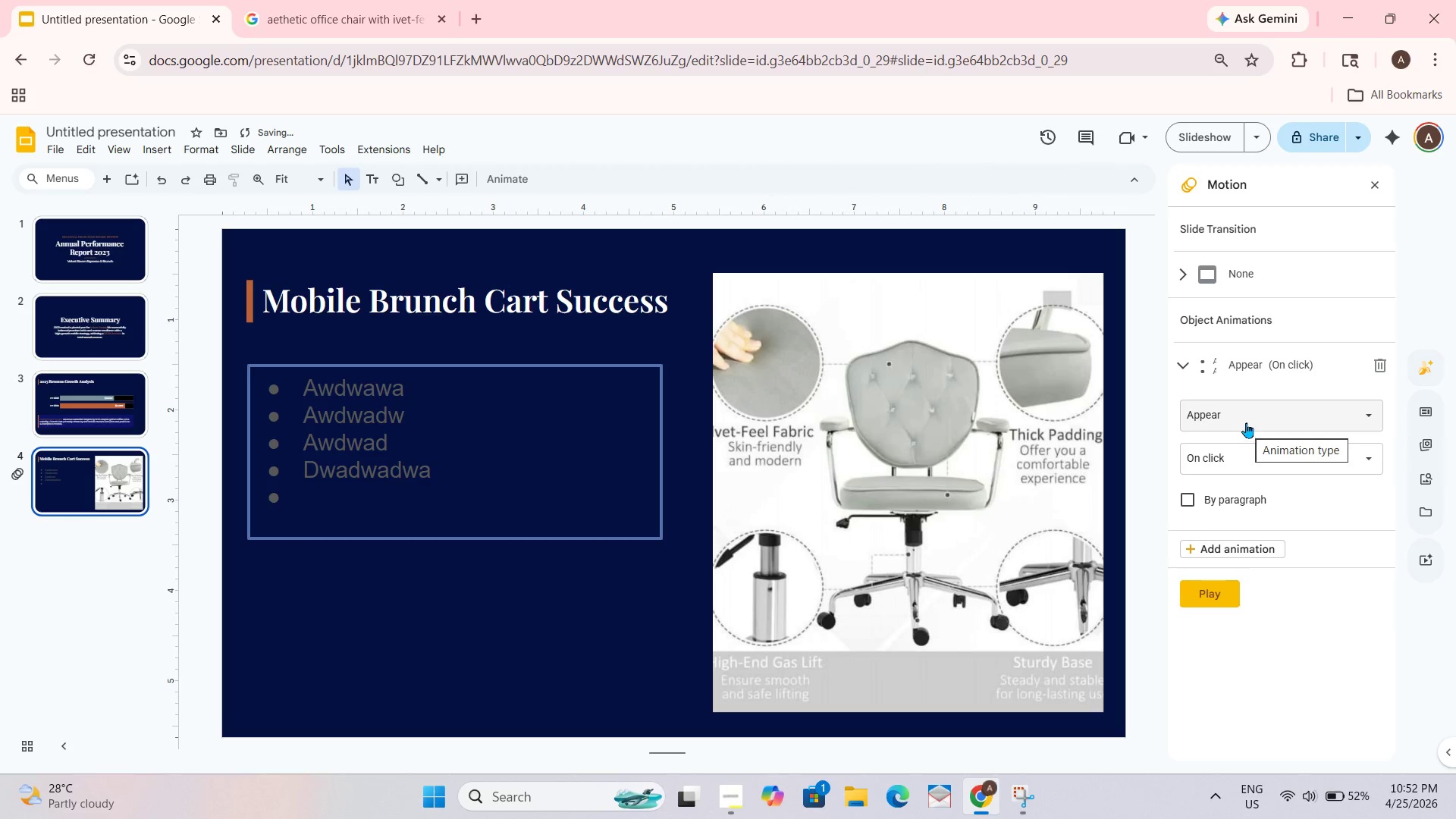 
left_click([1246, 422])
 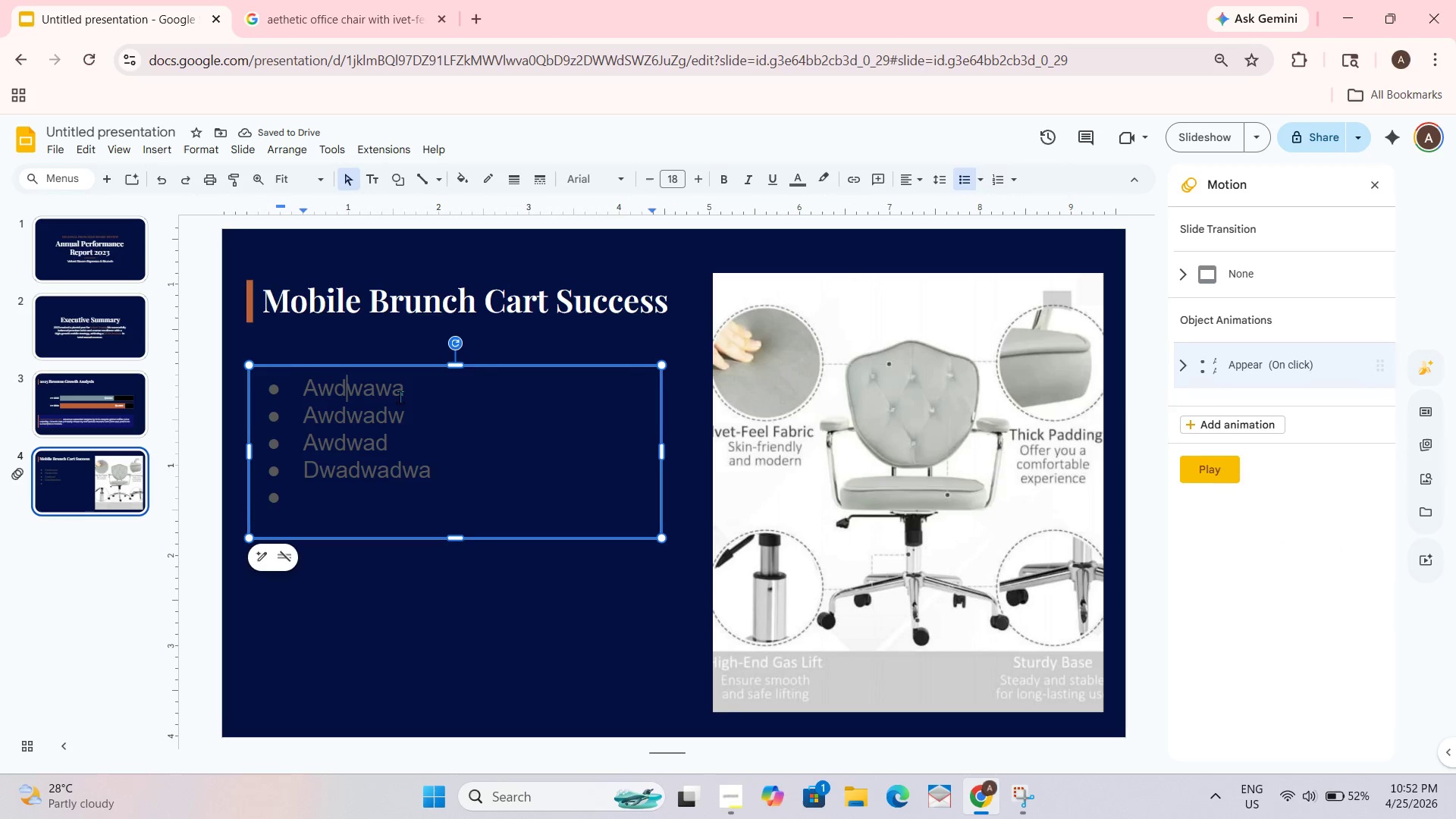 
left_click_drag(start_coordinate=[419, 397], to_coordinate=[259, 394])
 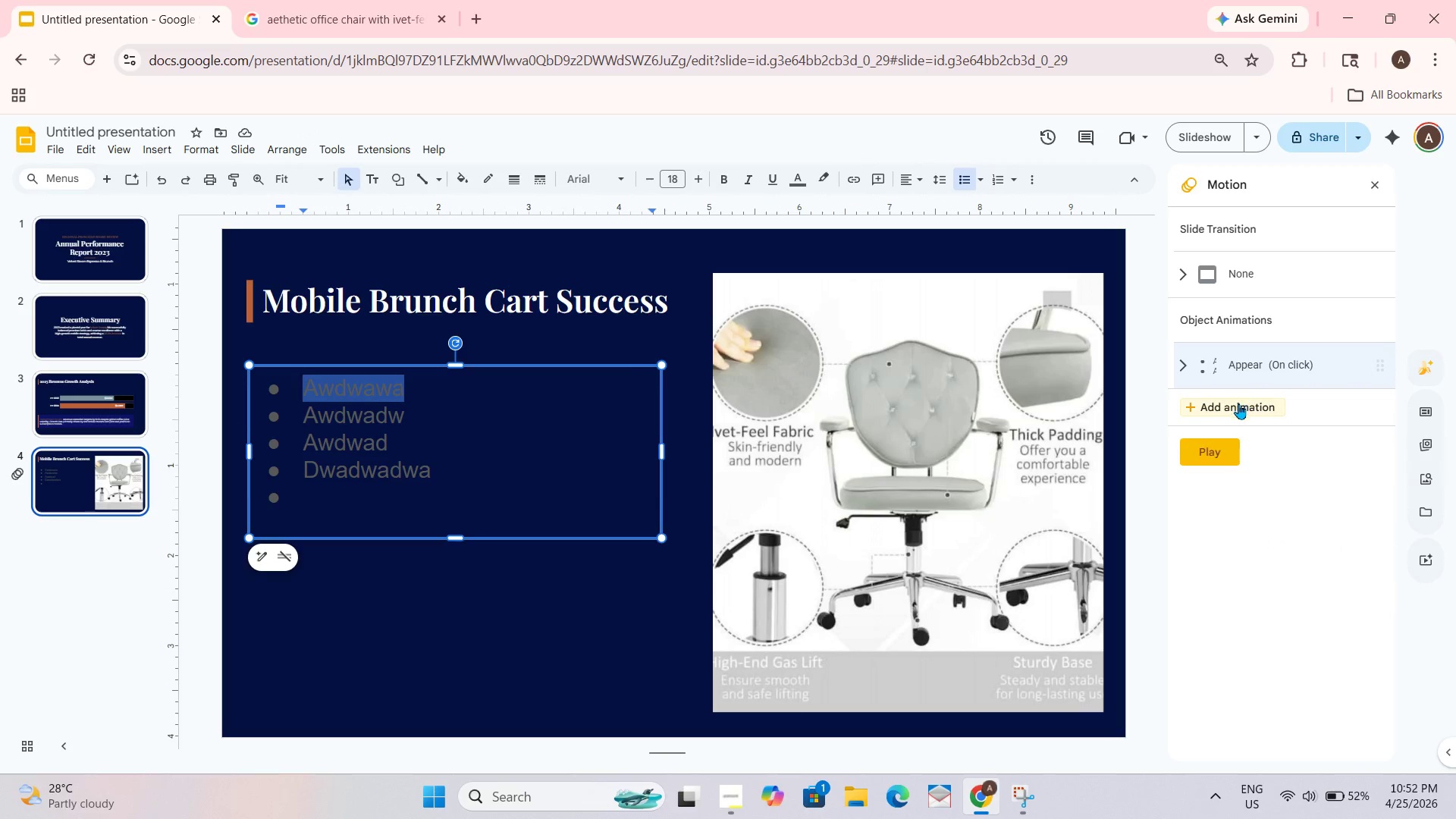 
left_click([1238, 406])
 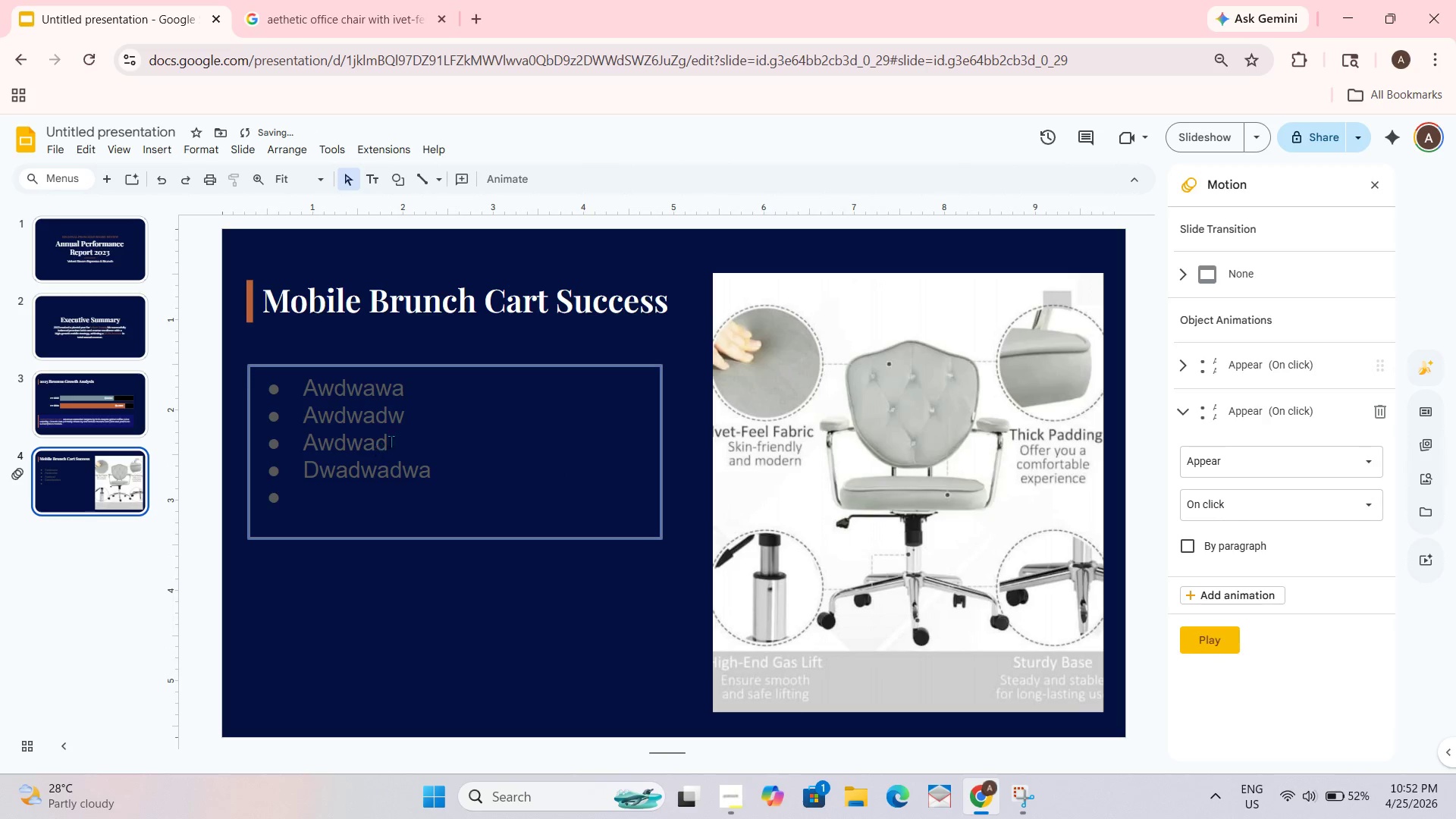 
left_click_drag(start_coordinate=[403, 414], to_coordinate=[252, 416])
 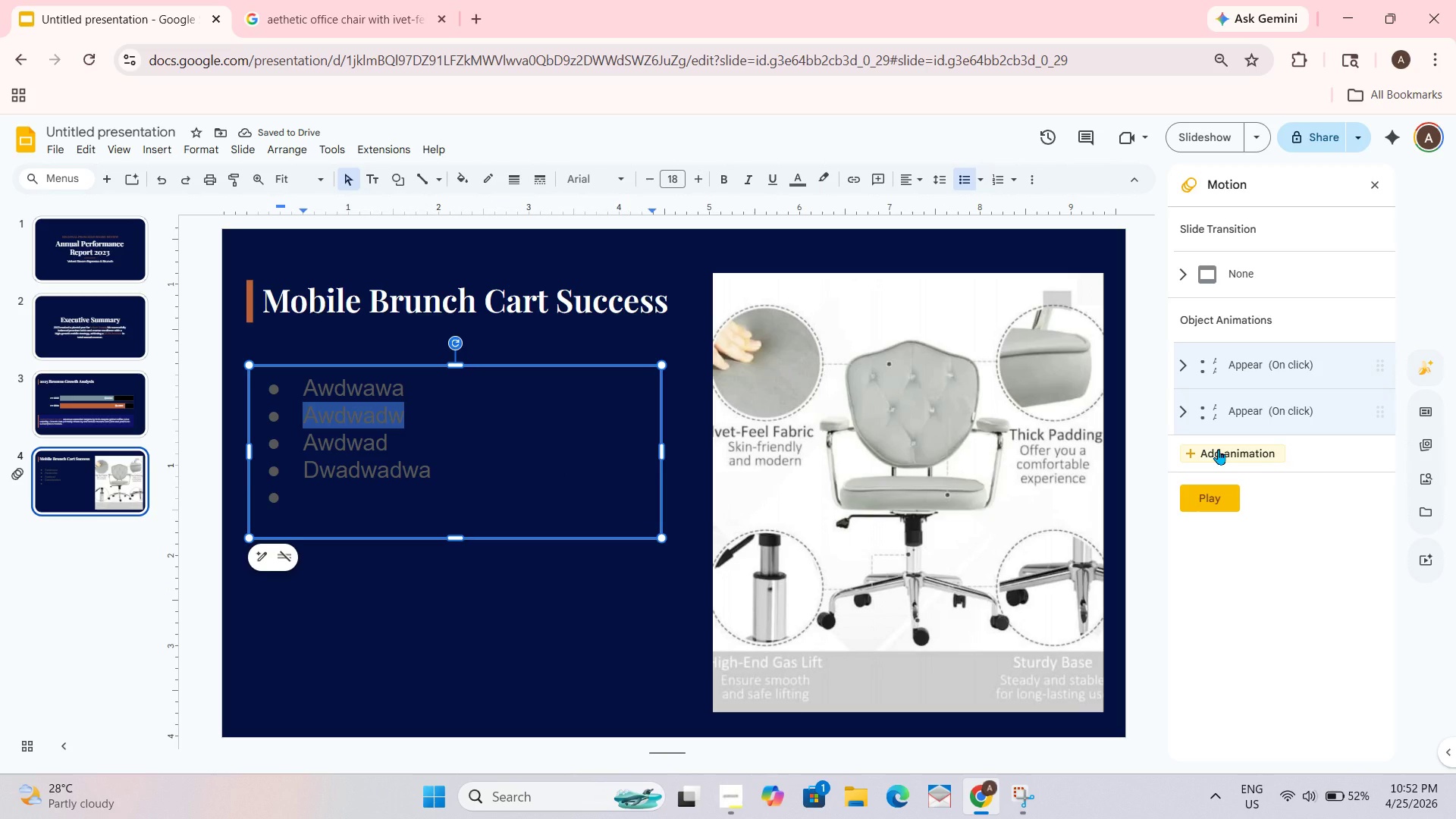 
left_click([1218, 449])
 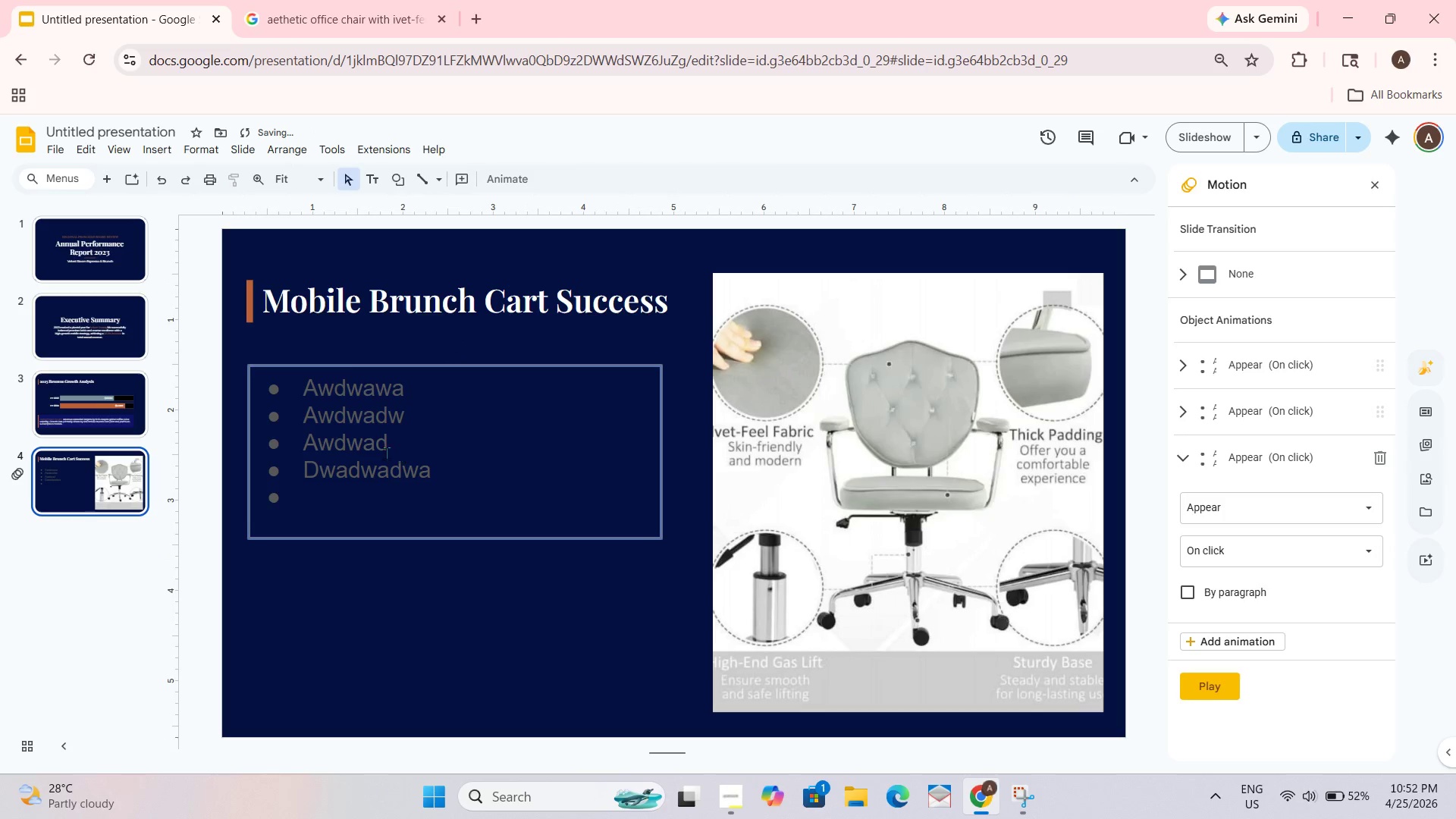 
left_click_drag(start_coordinate=[393, 450], to_coordinate=[182, 447])
 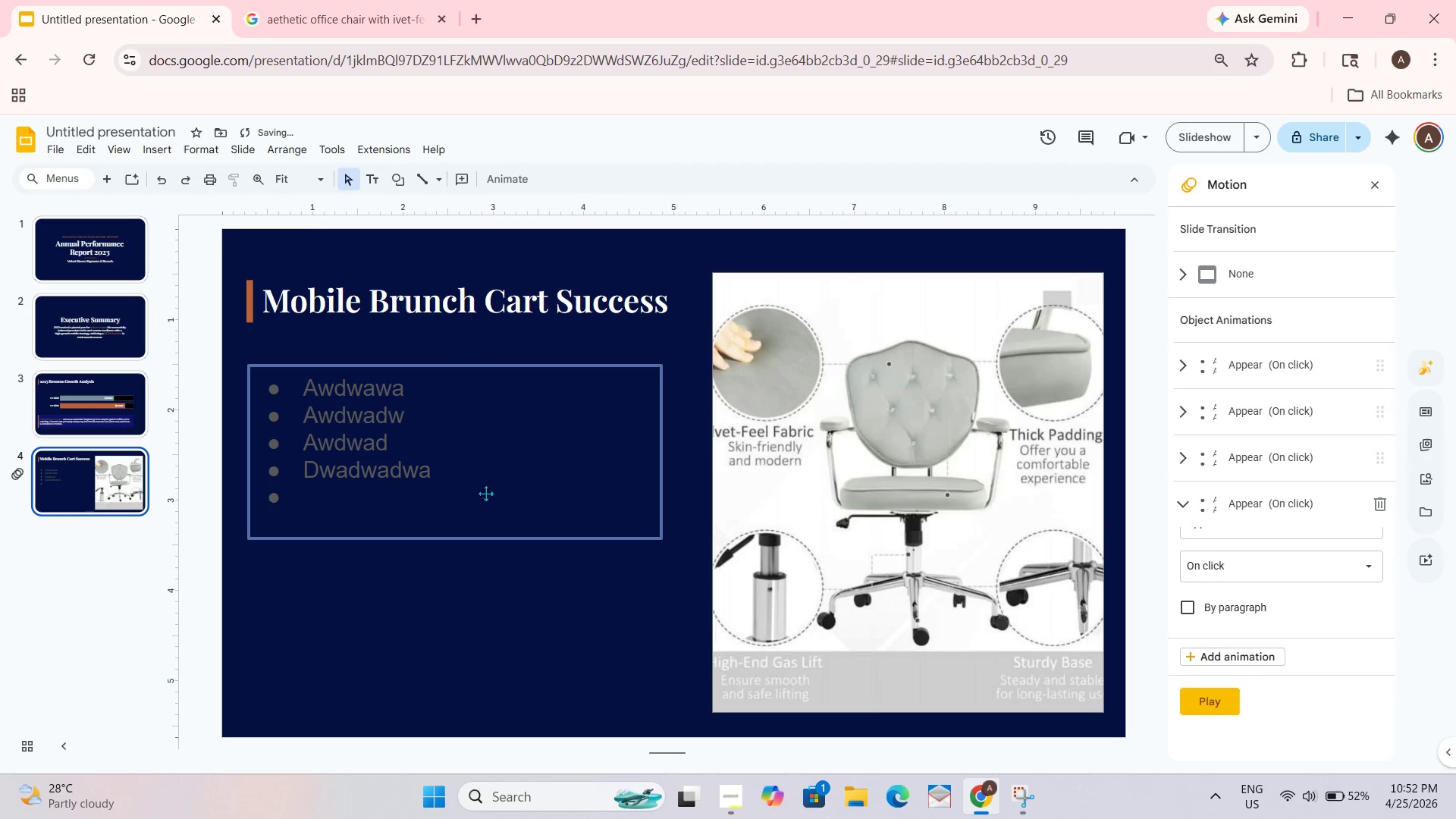 
left_click_drag(start_coordinate=[434, 476], to_coordinate=[247, 477])
 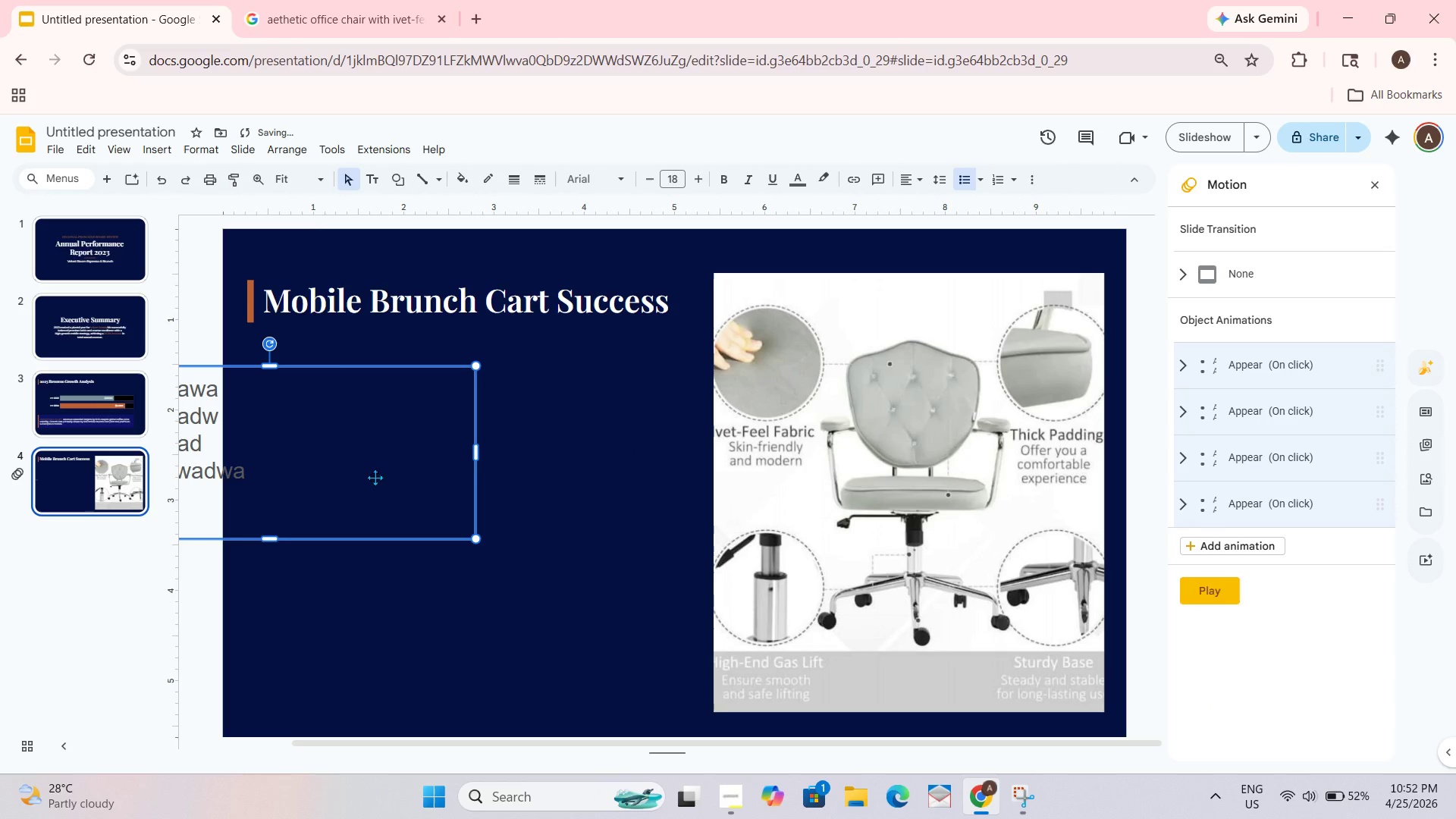 
key(Control+Z)
 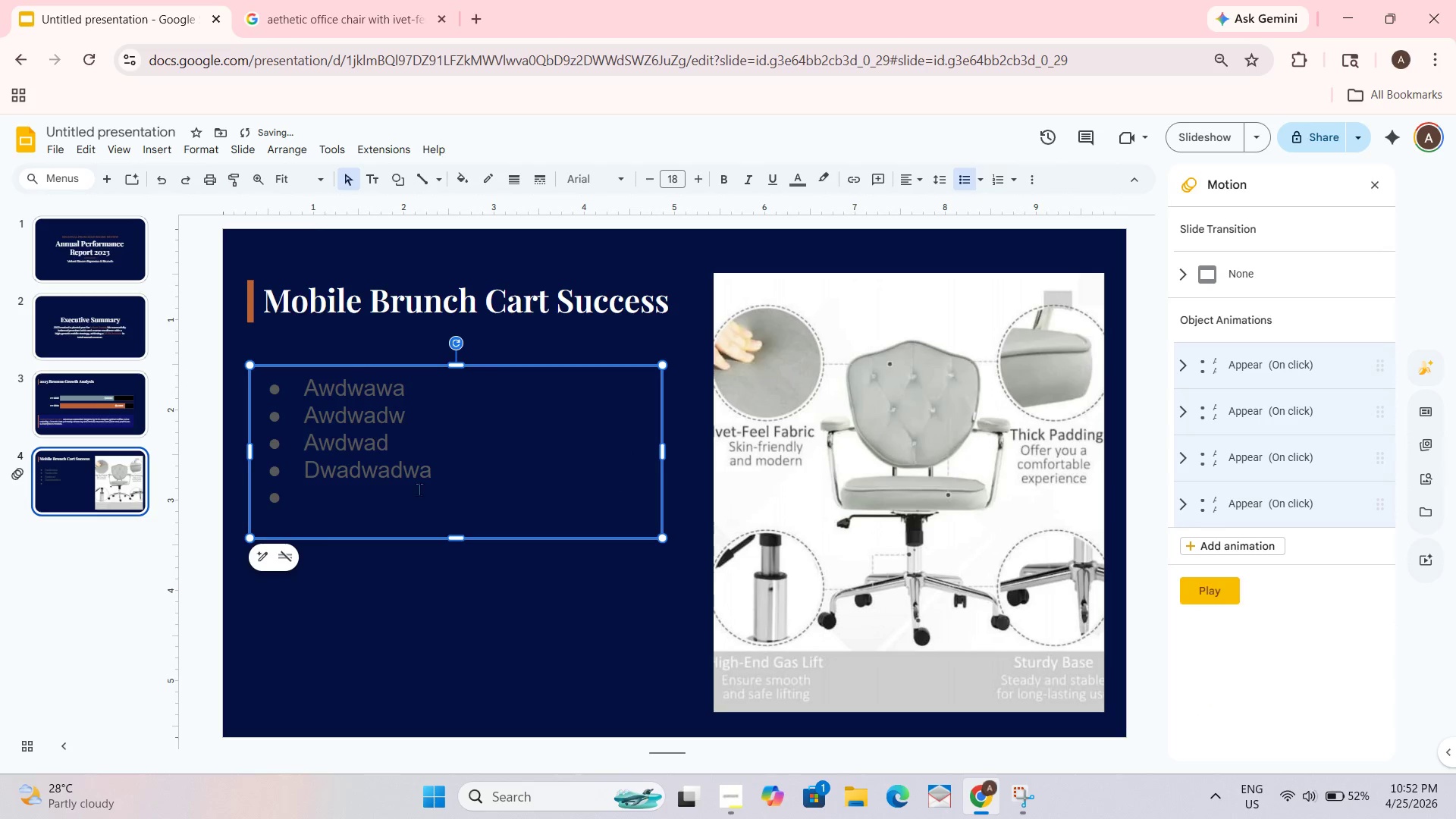 
left_click([419, 487])
 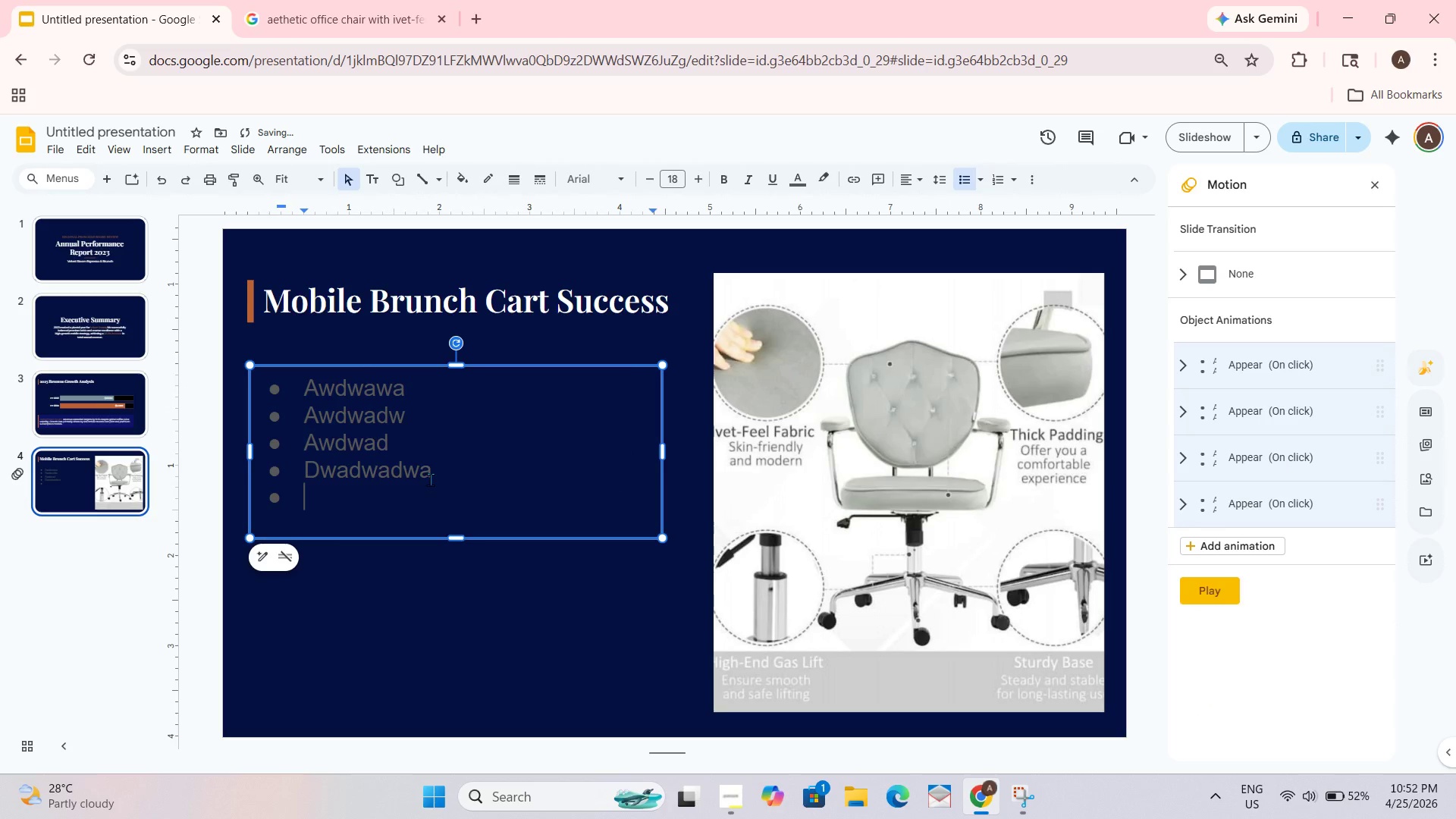 
left_click_drag(start_coordinate=[430, 479], to_coordinate=[226, 477])
 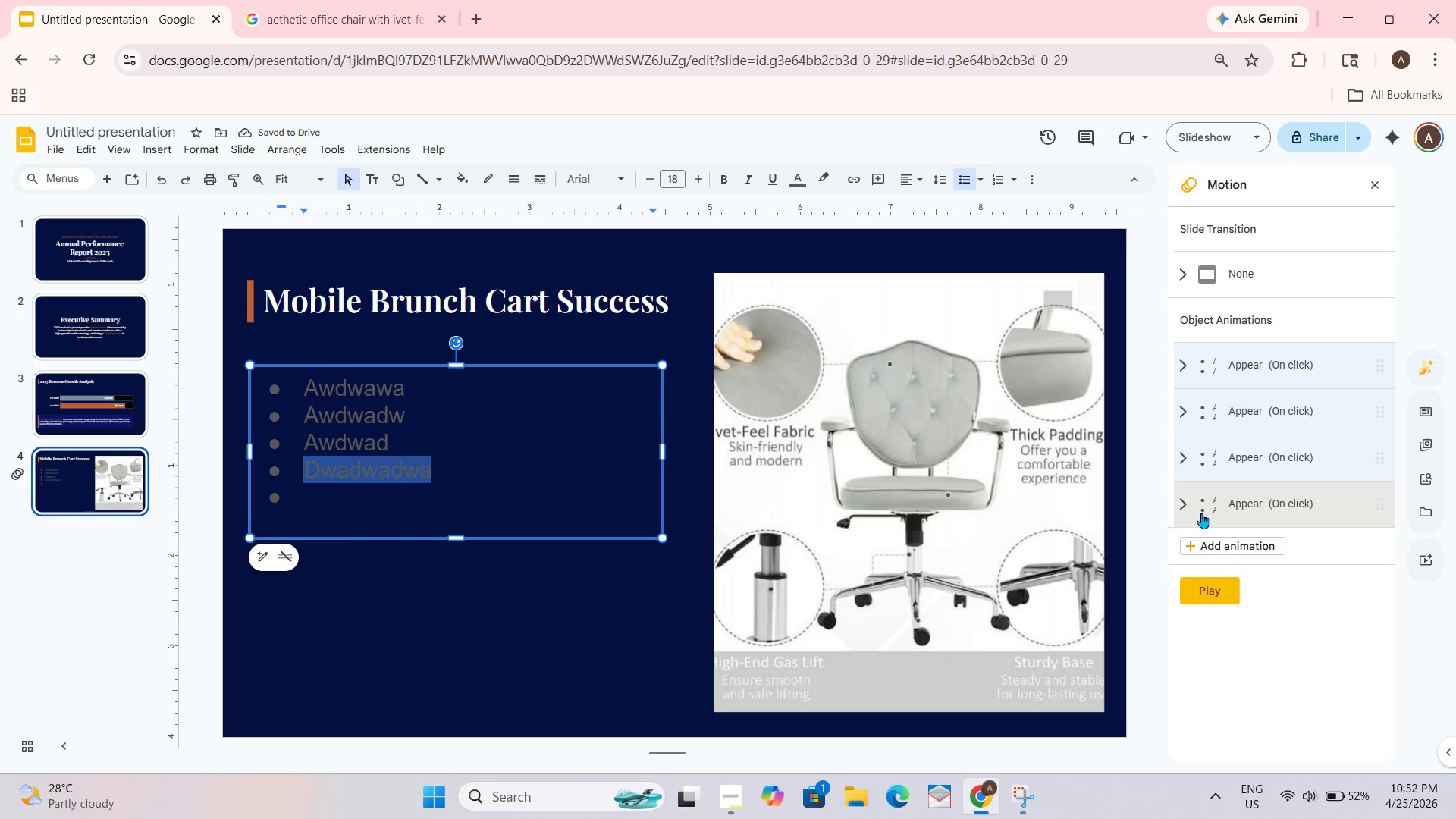 
left_click([1201, 550])
 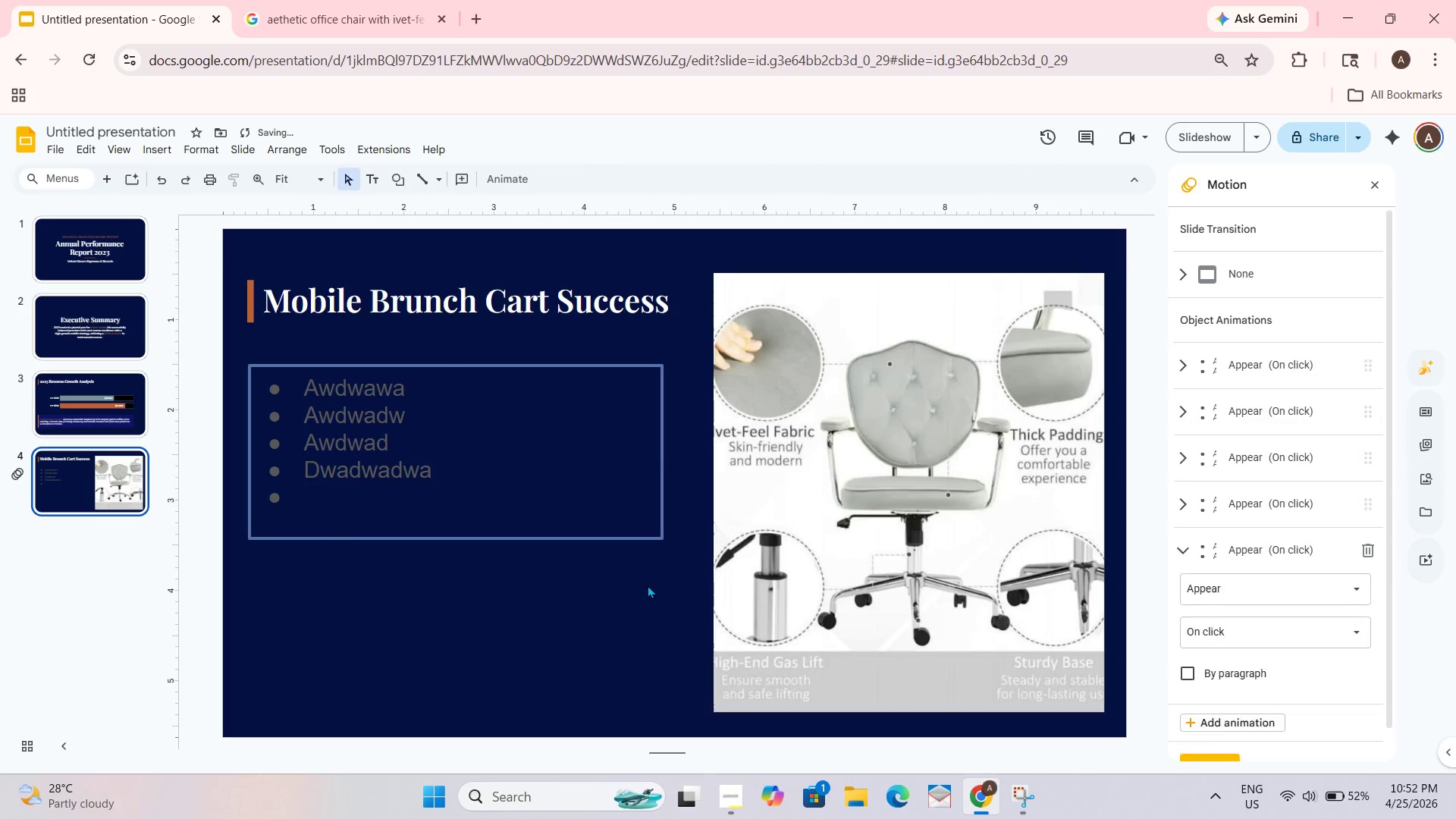 
left_click([569, 587])
 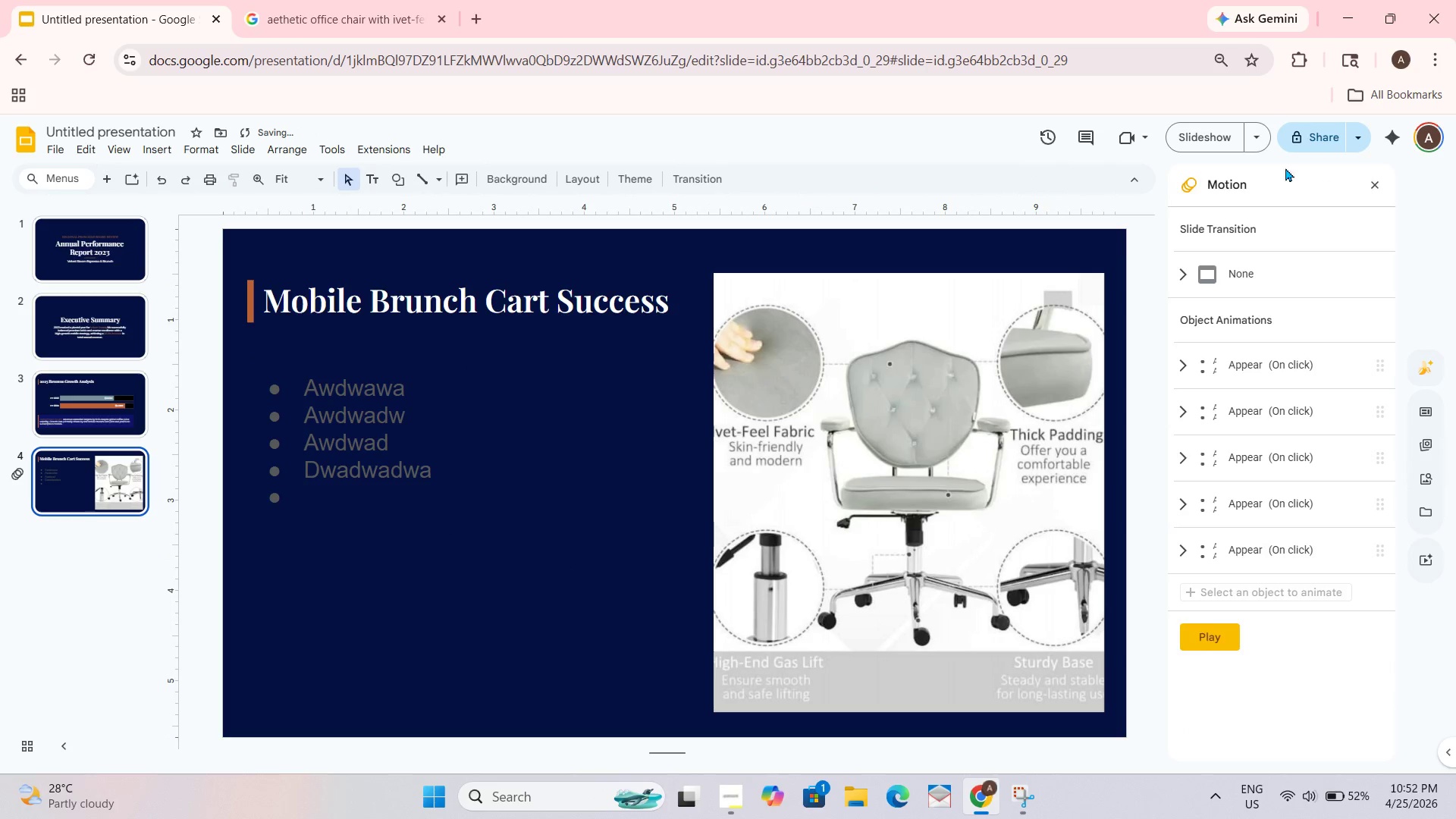 
left_click([1207, 147])
 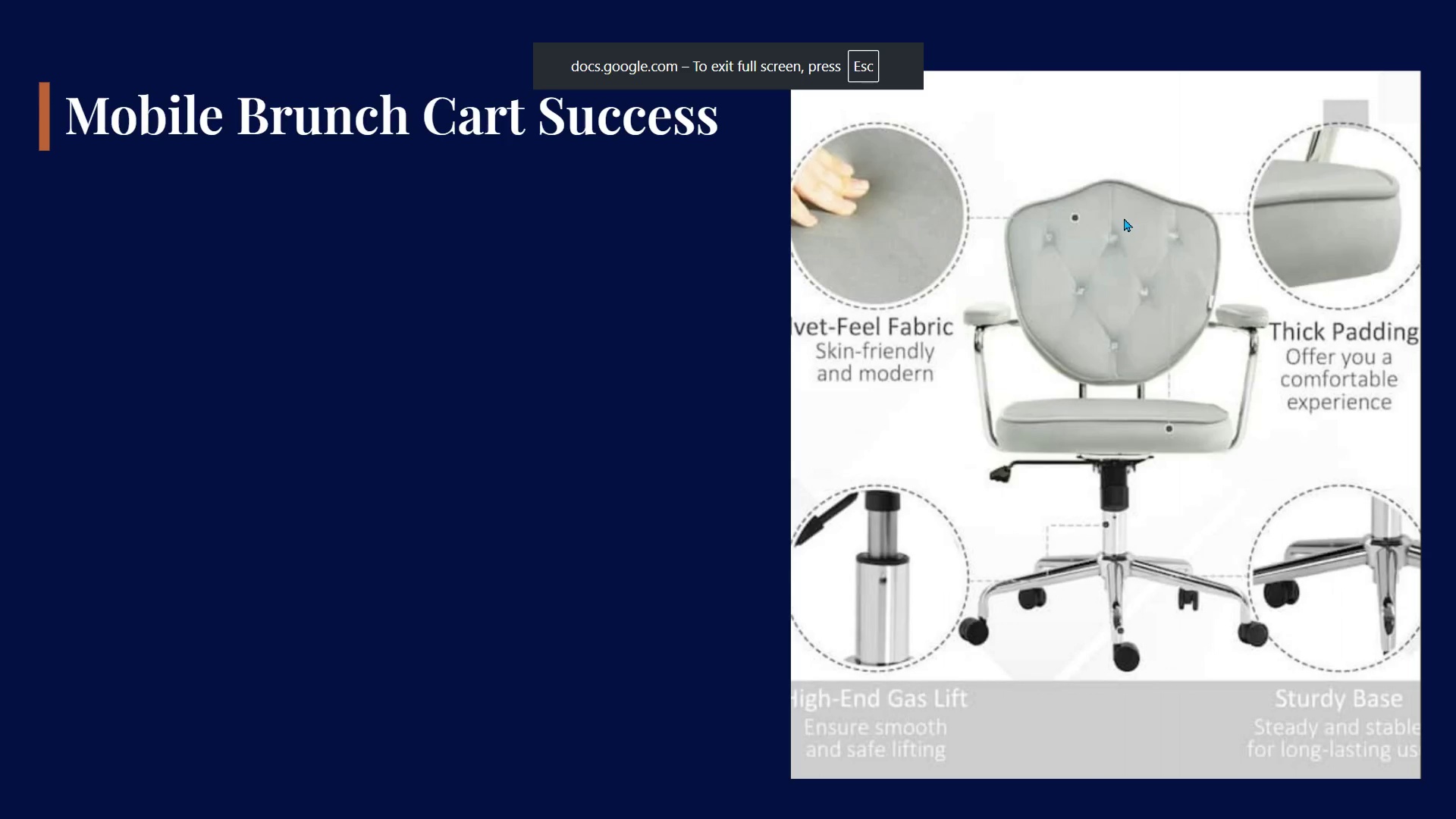 
key(ArrowRight)
 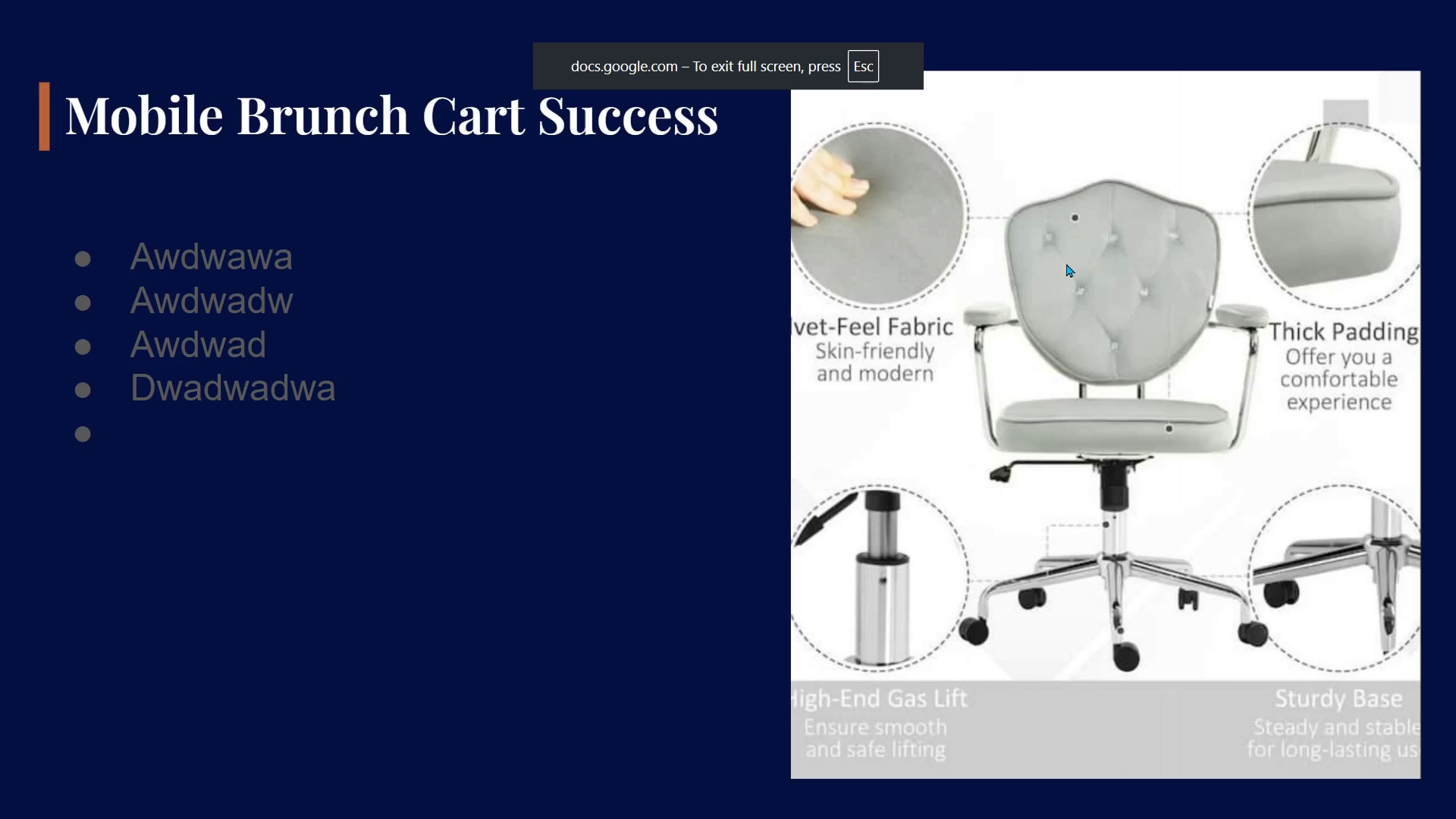 
key(ArrowRight)
 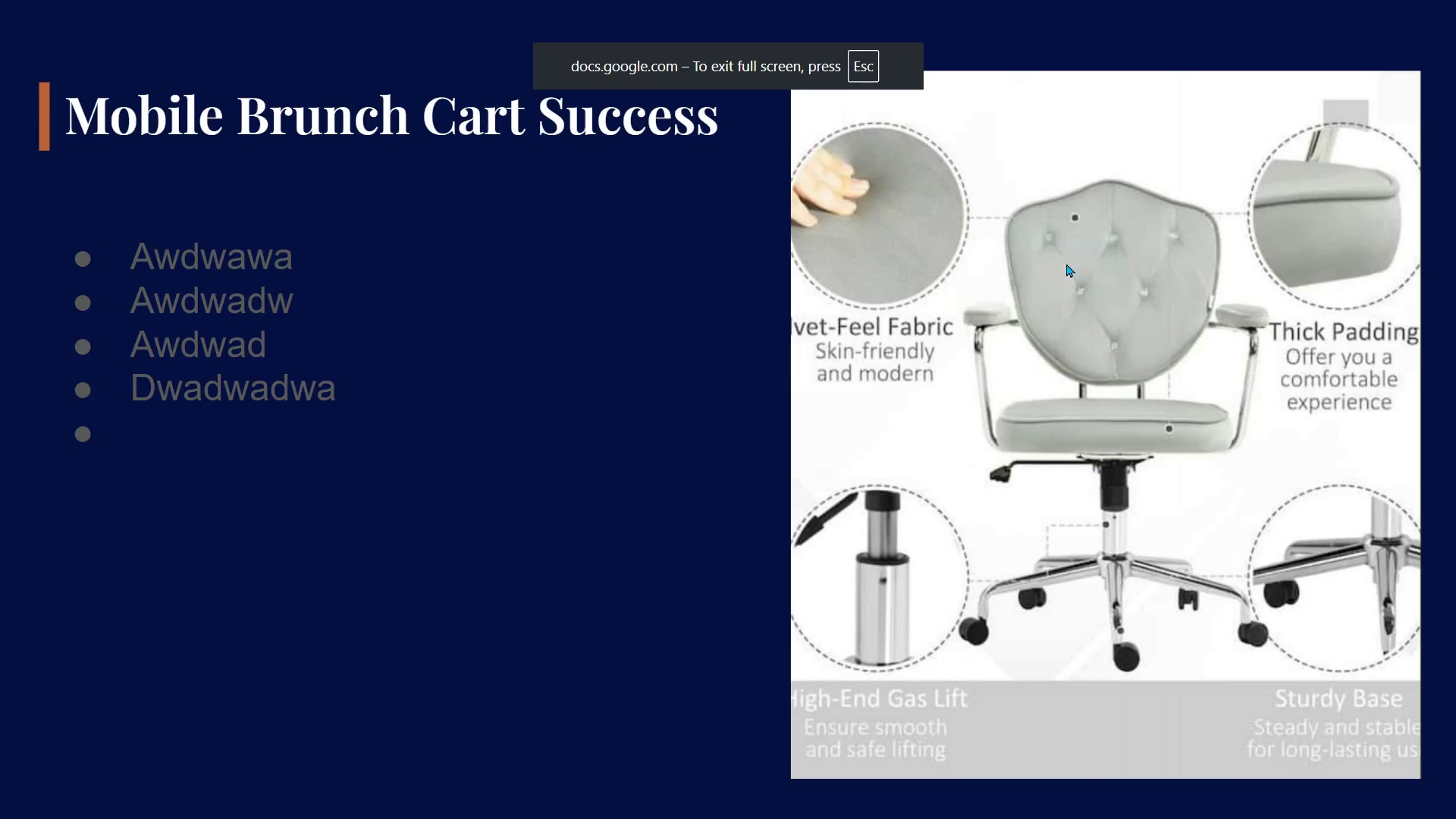 
key(ArrowLeft)
 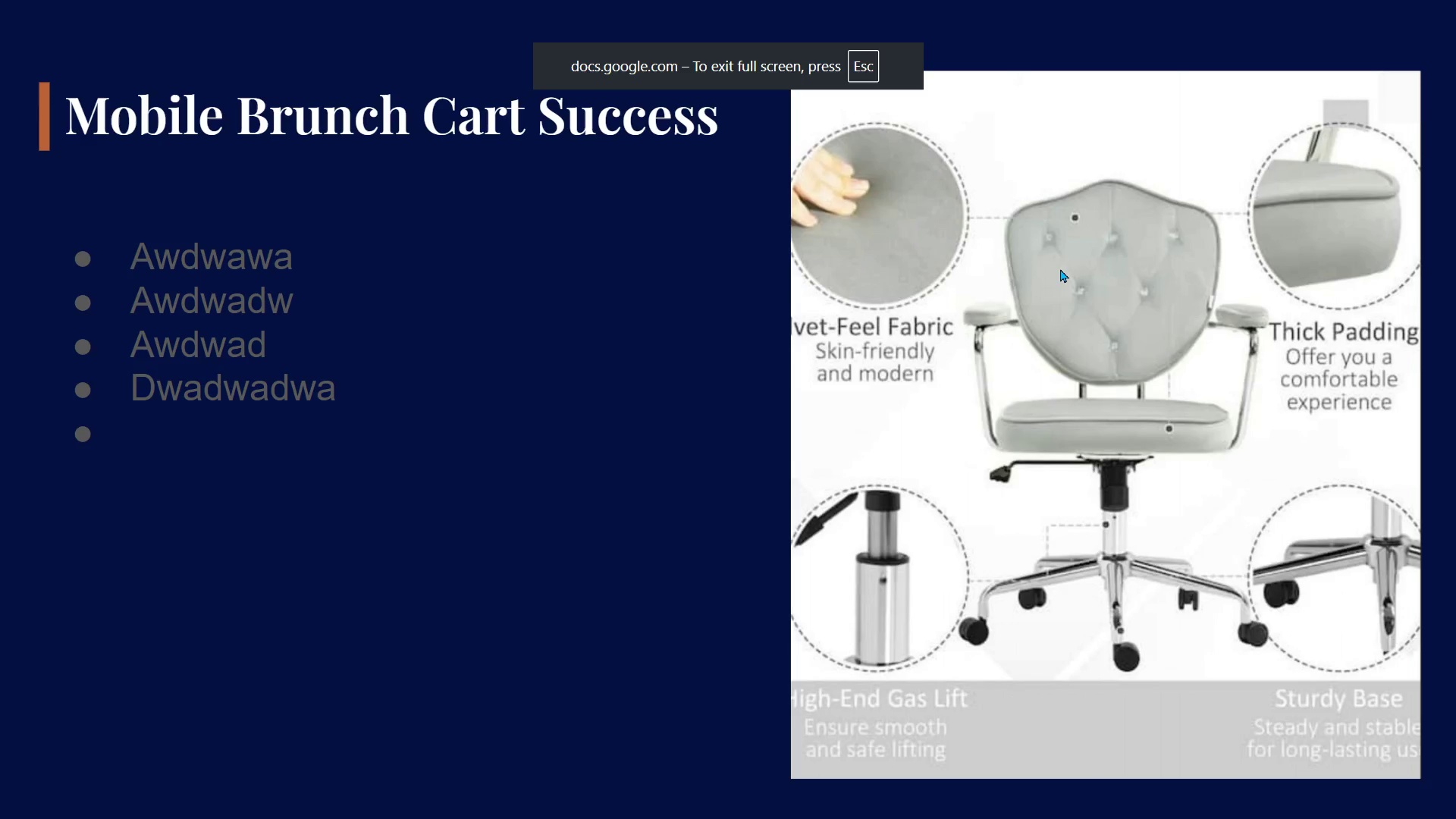 
key(ArrowRight)
 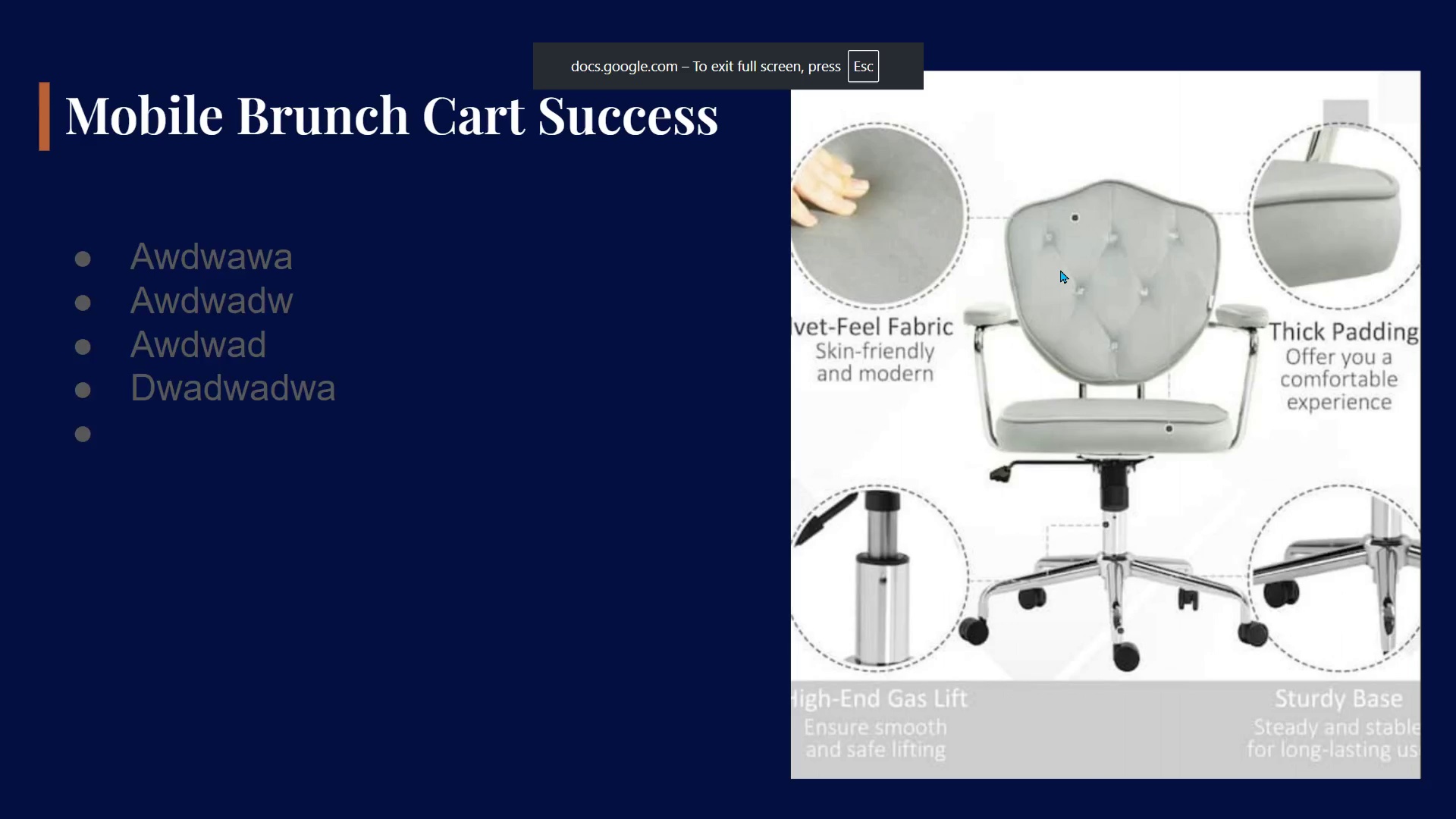 
key(ArrowLeft)
 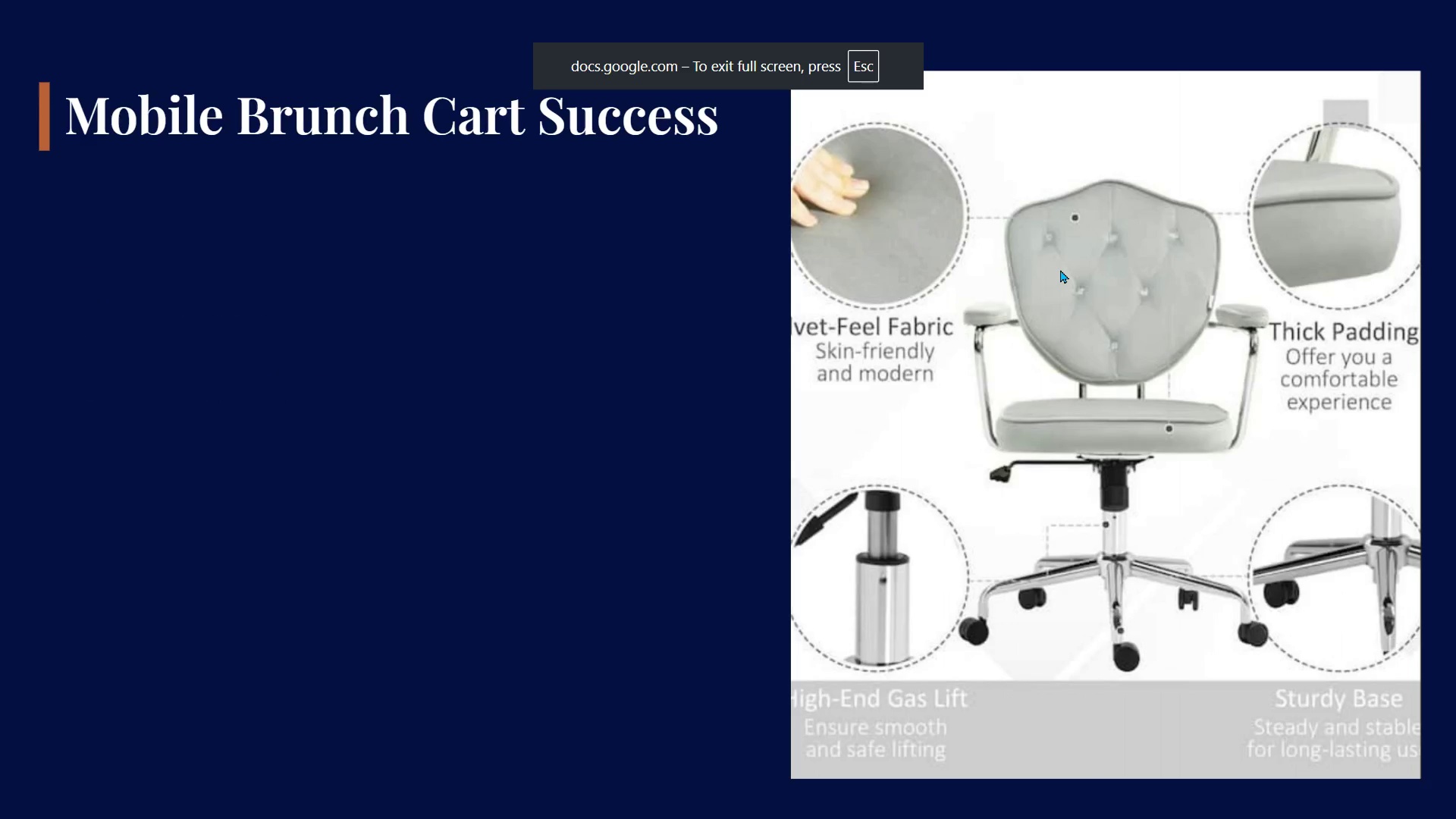 
key(ArrowRight)
 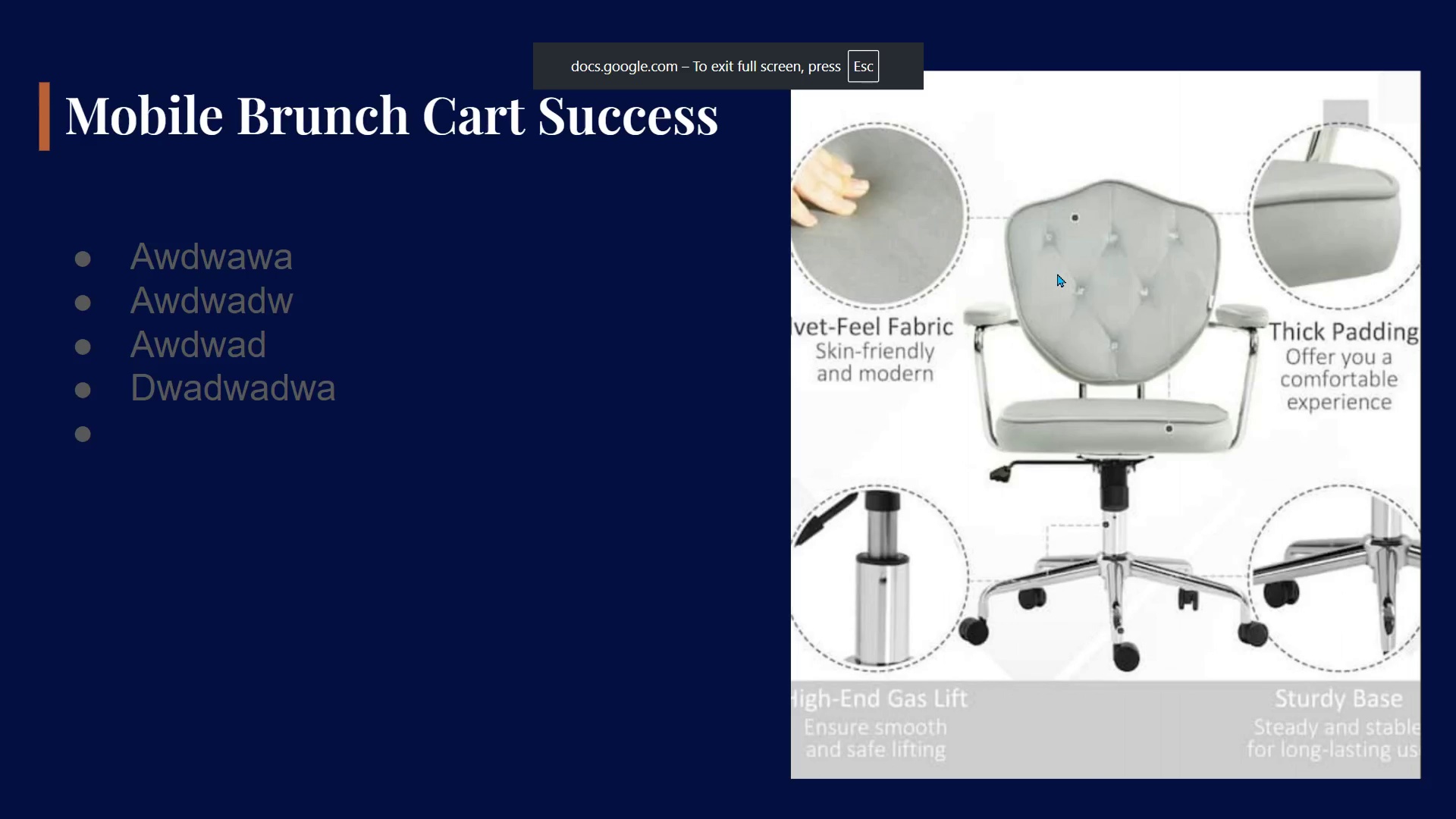 
key(ArrowLeft)
 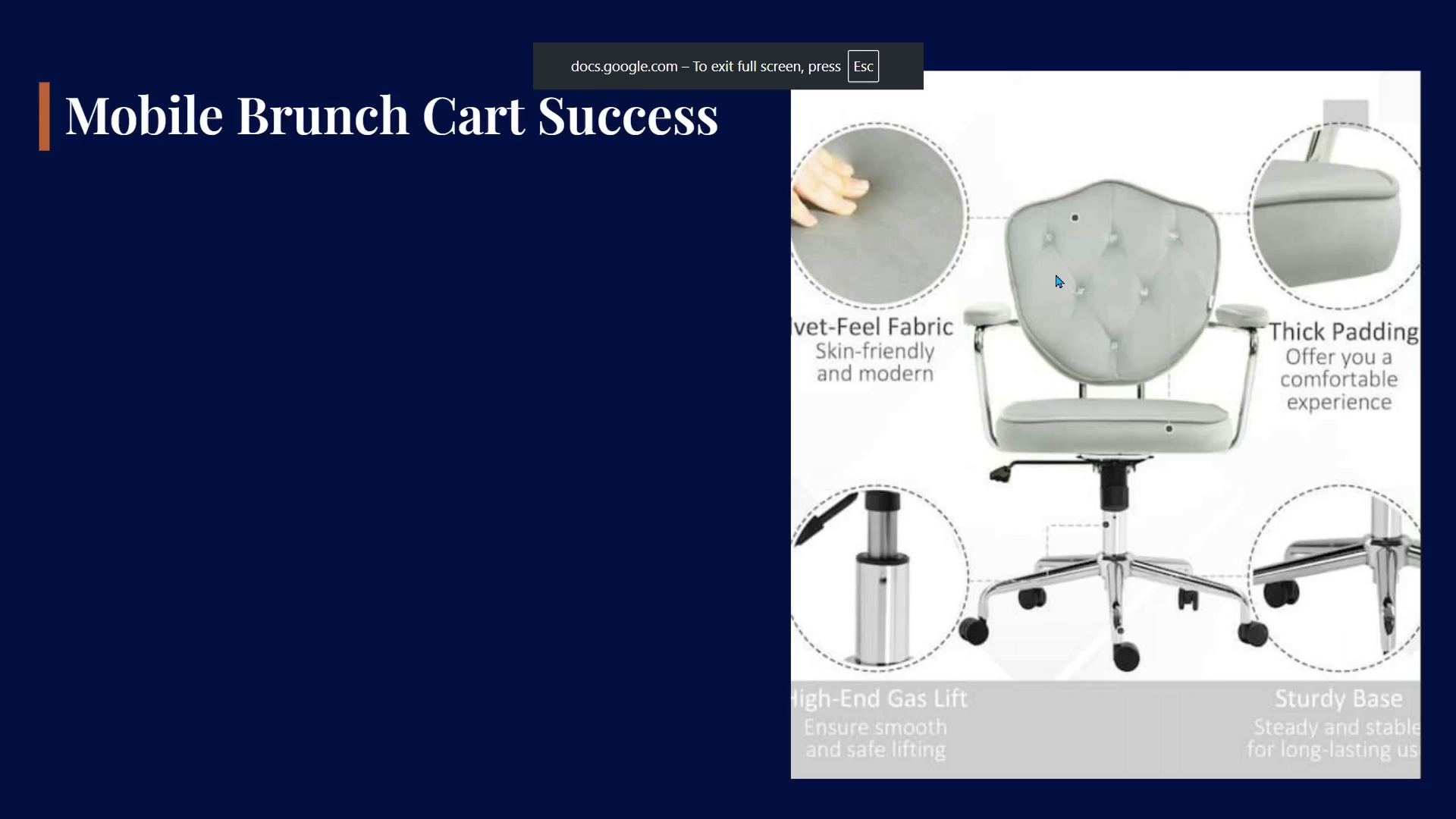 
key(ArrowRight)
 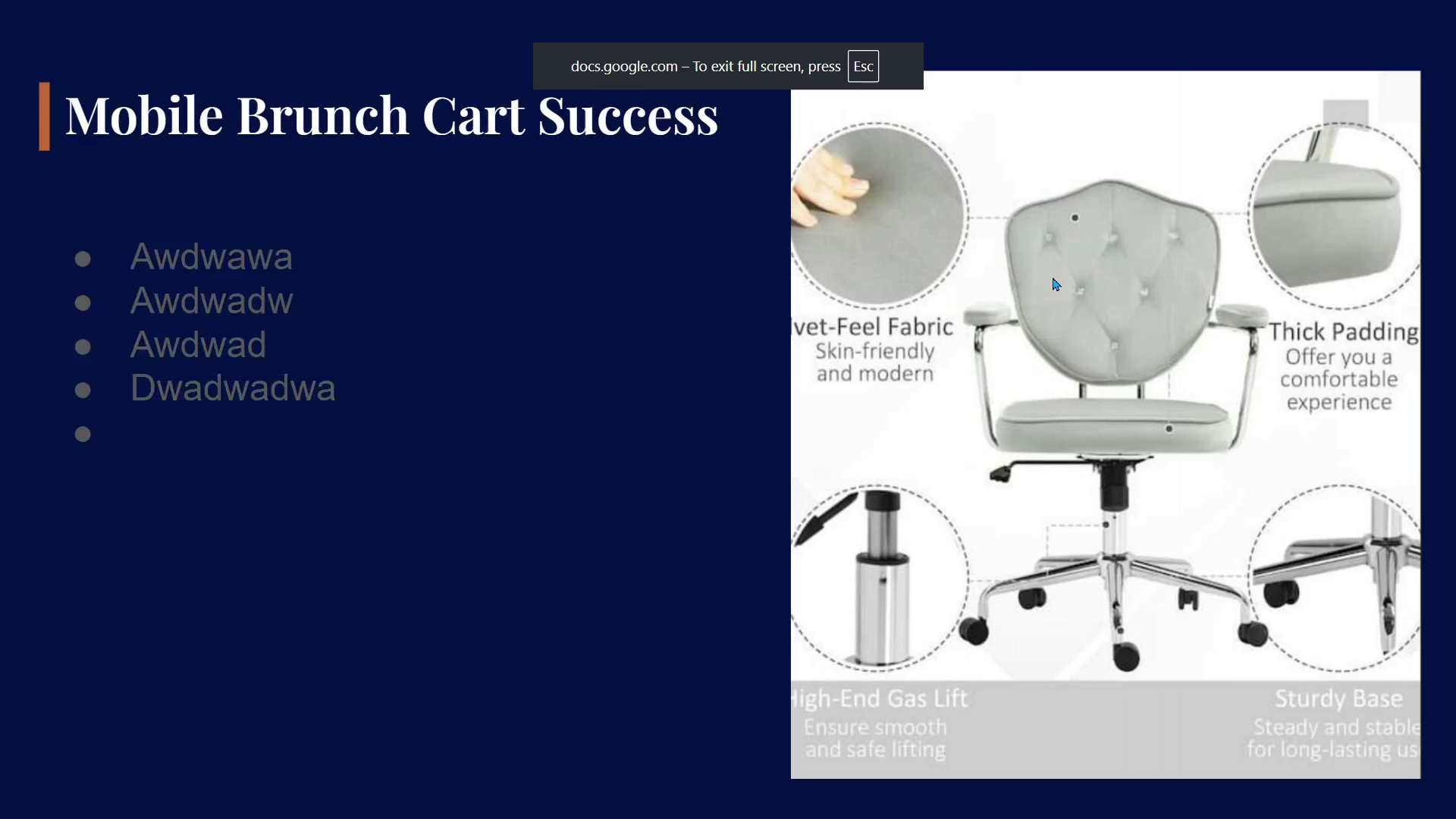 
key(ArrowLeft)
 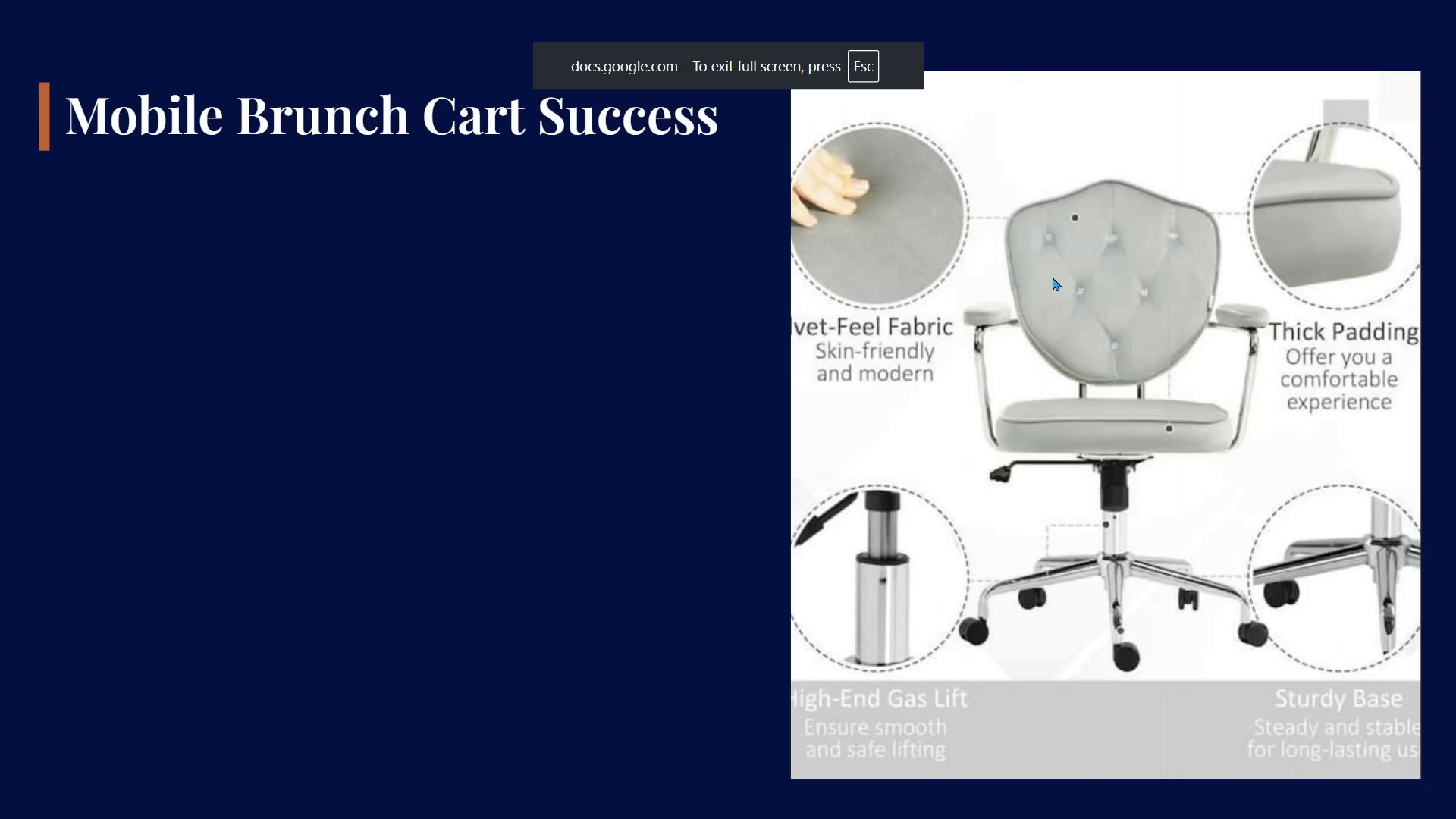 
key(ArrowRight)
 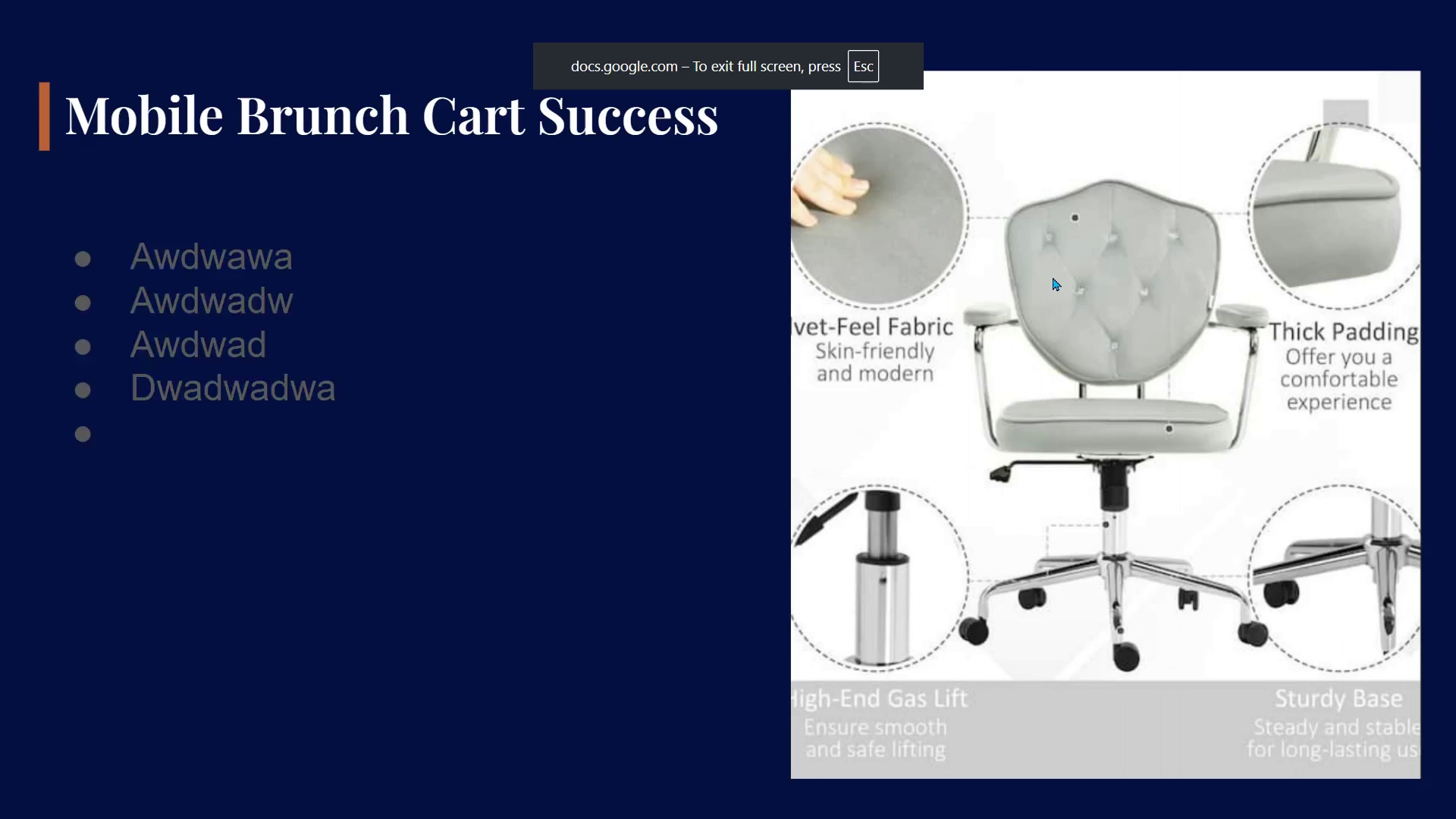 
key(ArrowLeft)
 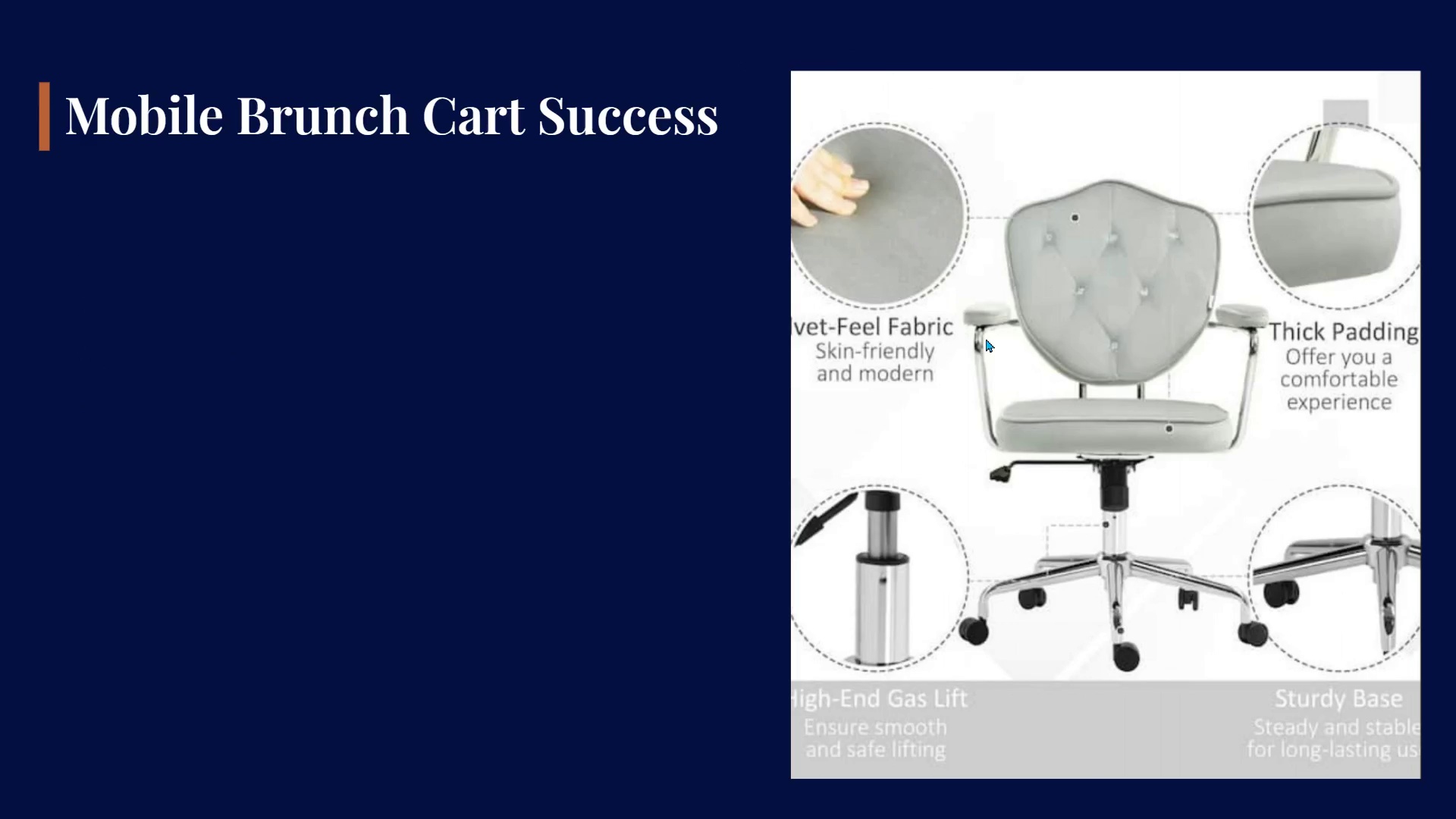 
key(Escape)
 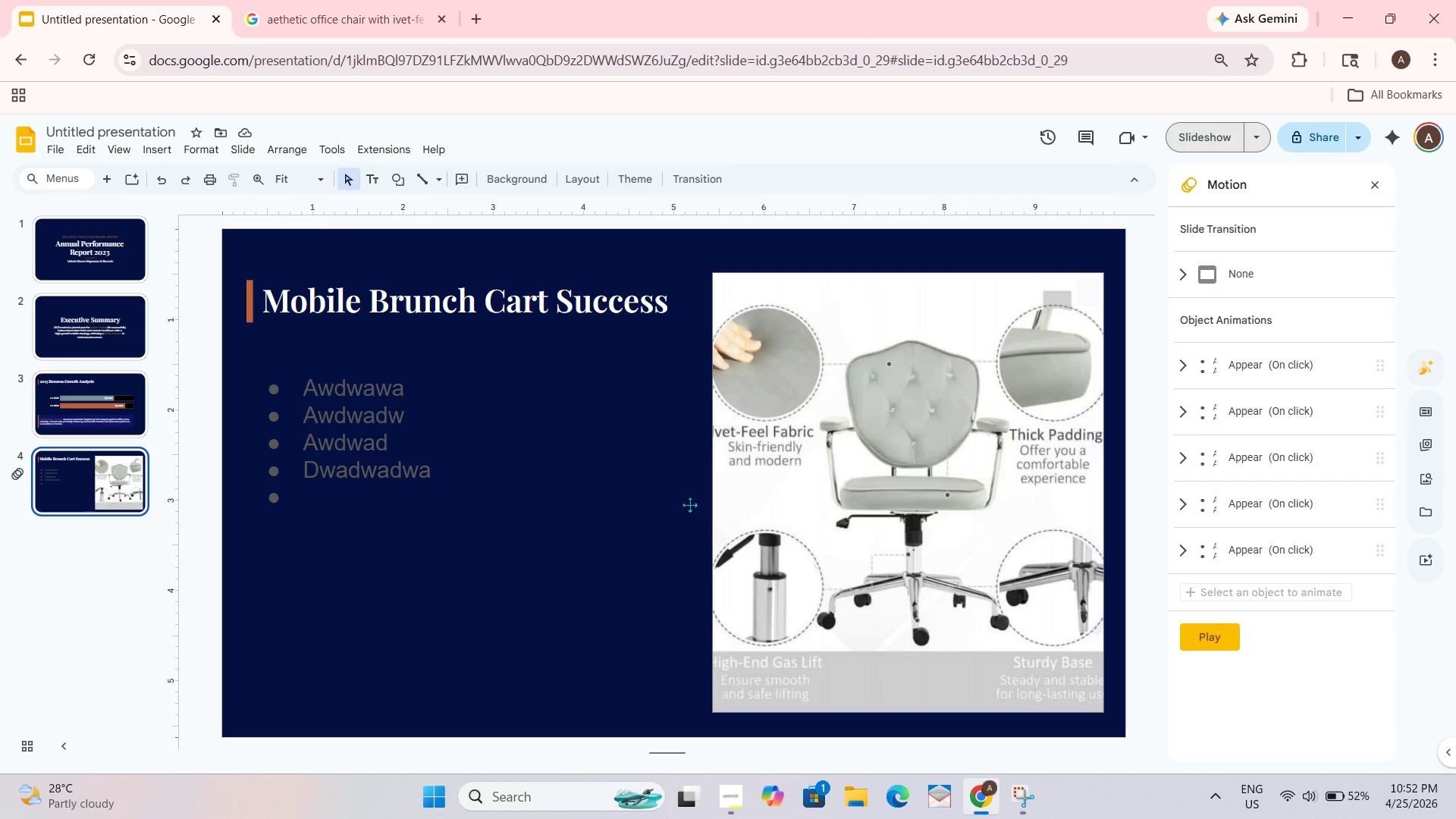 
left_click_drag(start_coordinate=[358, 560], to_coordinate=[376, 437])
 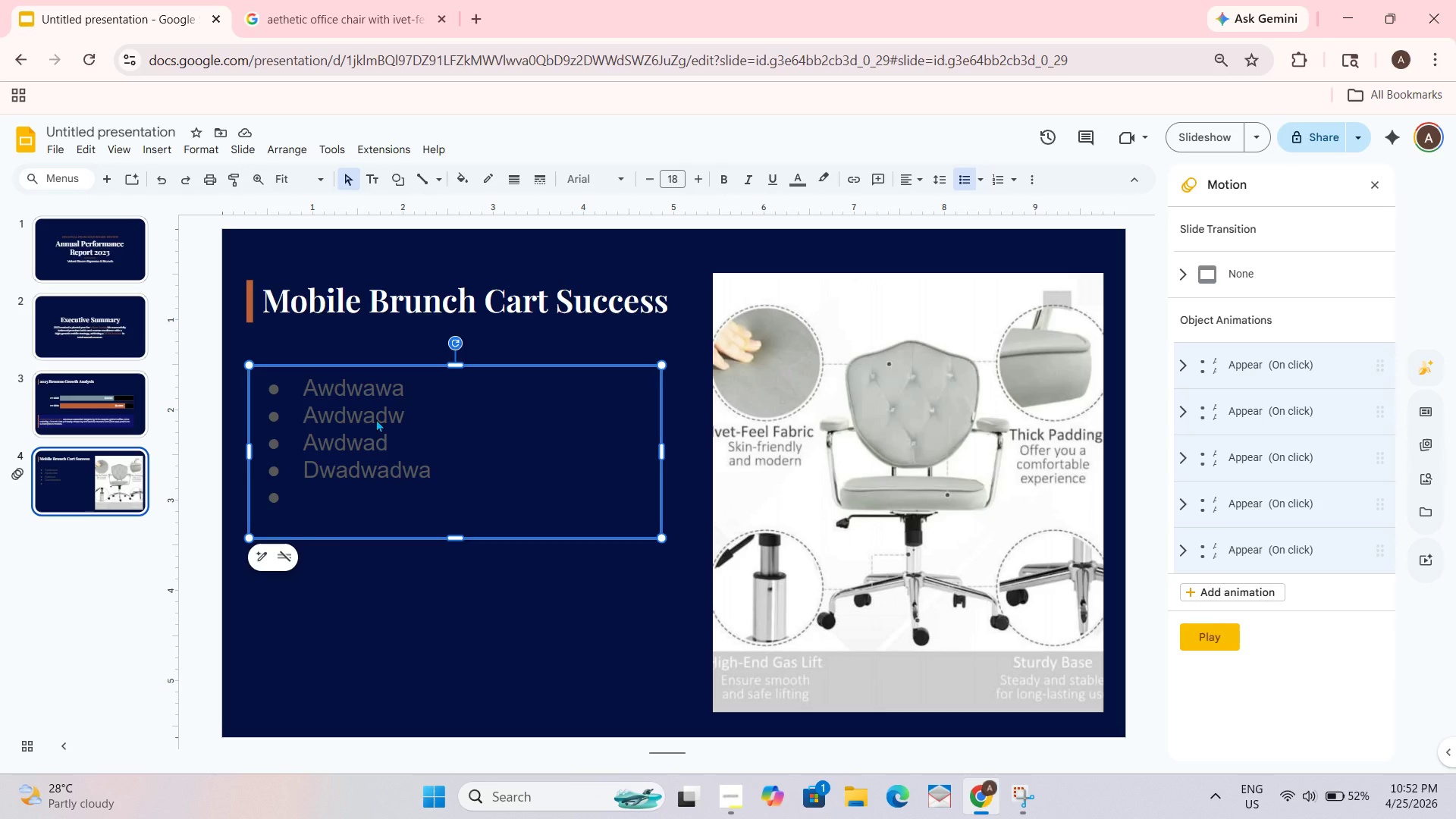 
key(Delete)
 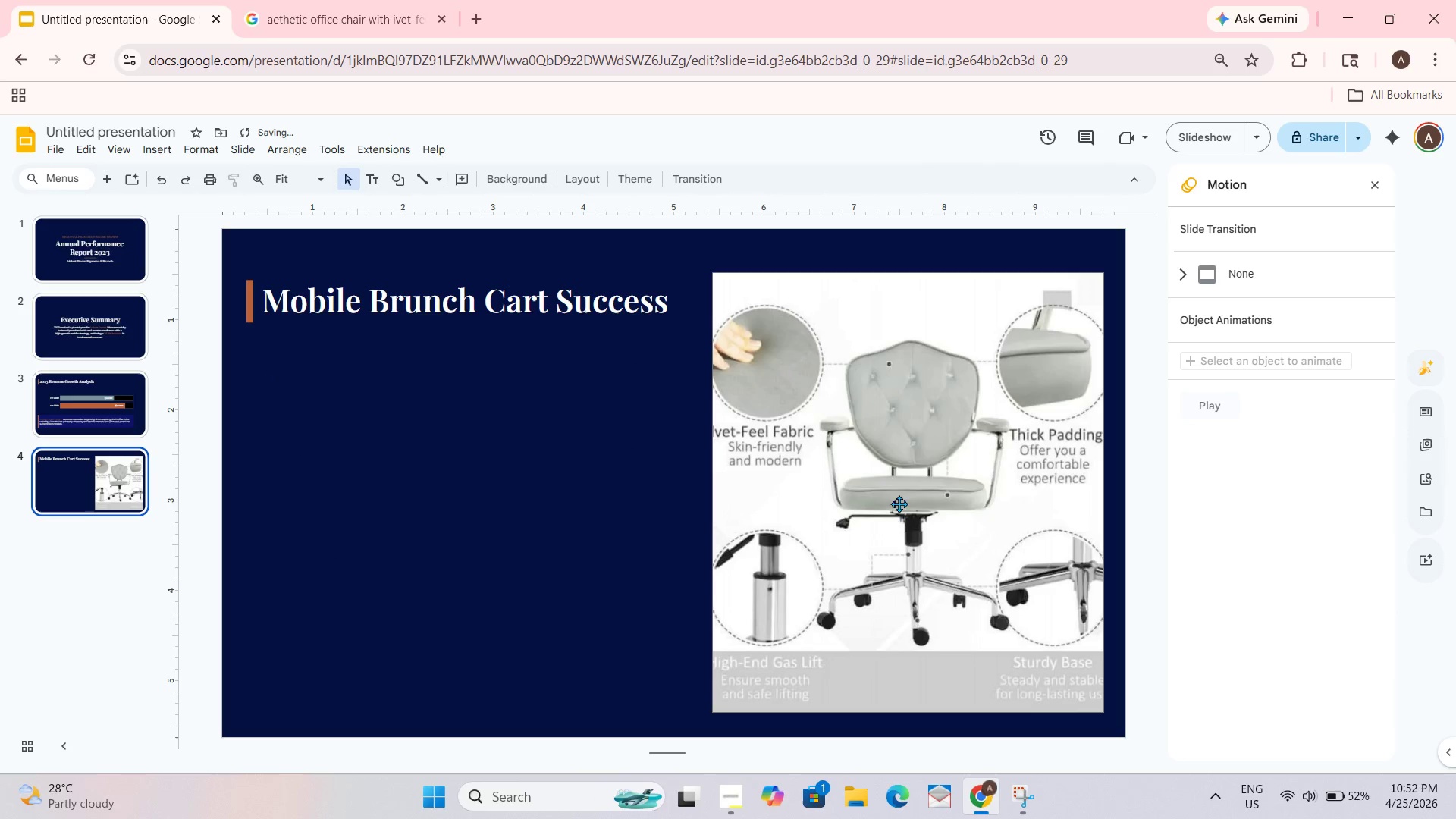 
left_click([413, 441])
 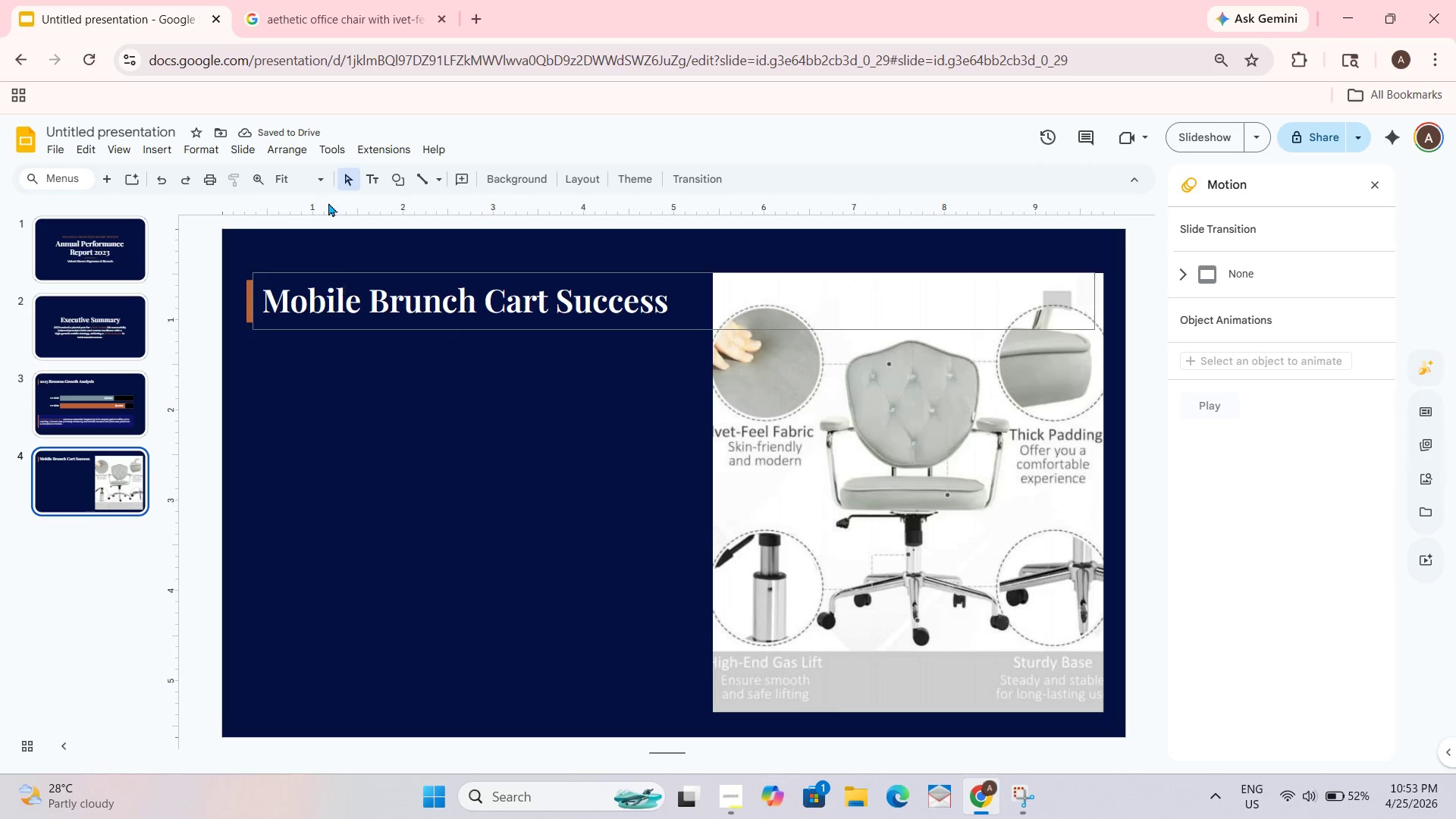 
left_click([374, 175])
 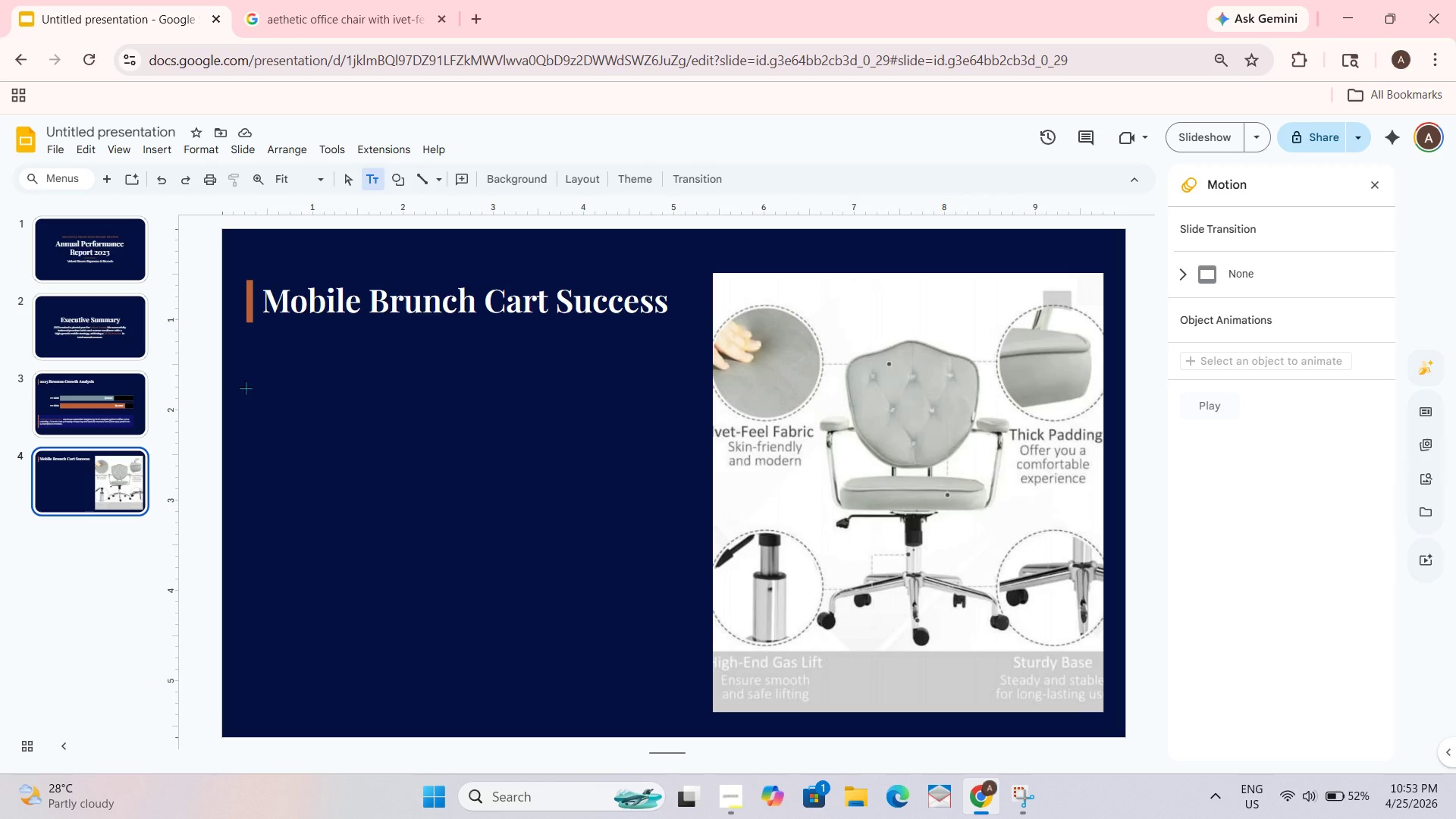 
wait(7.0)
 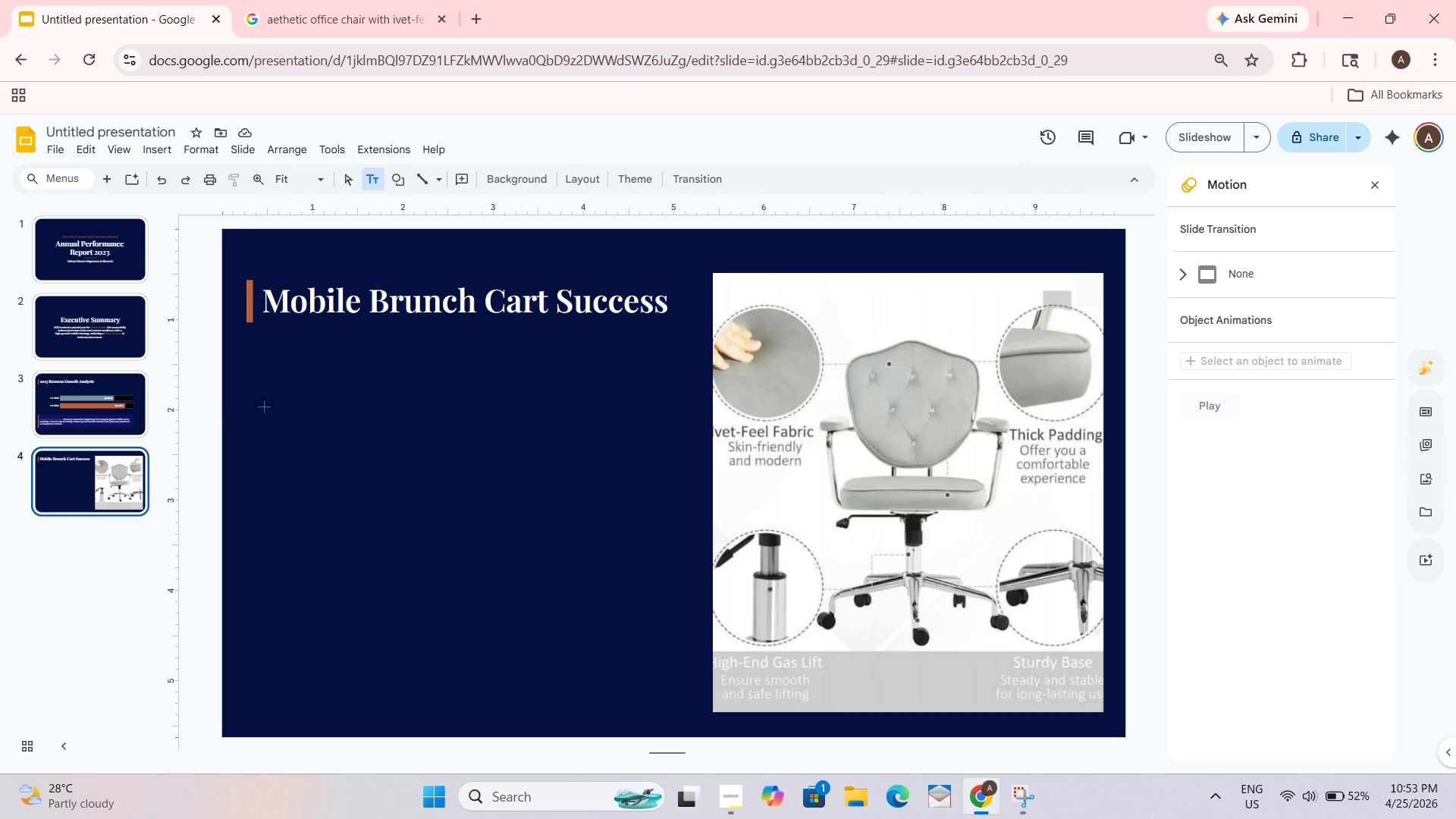 
left_click_drag(start_coordinate=[249, 376], to_coordinate=[673, 548])
 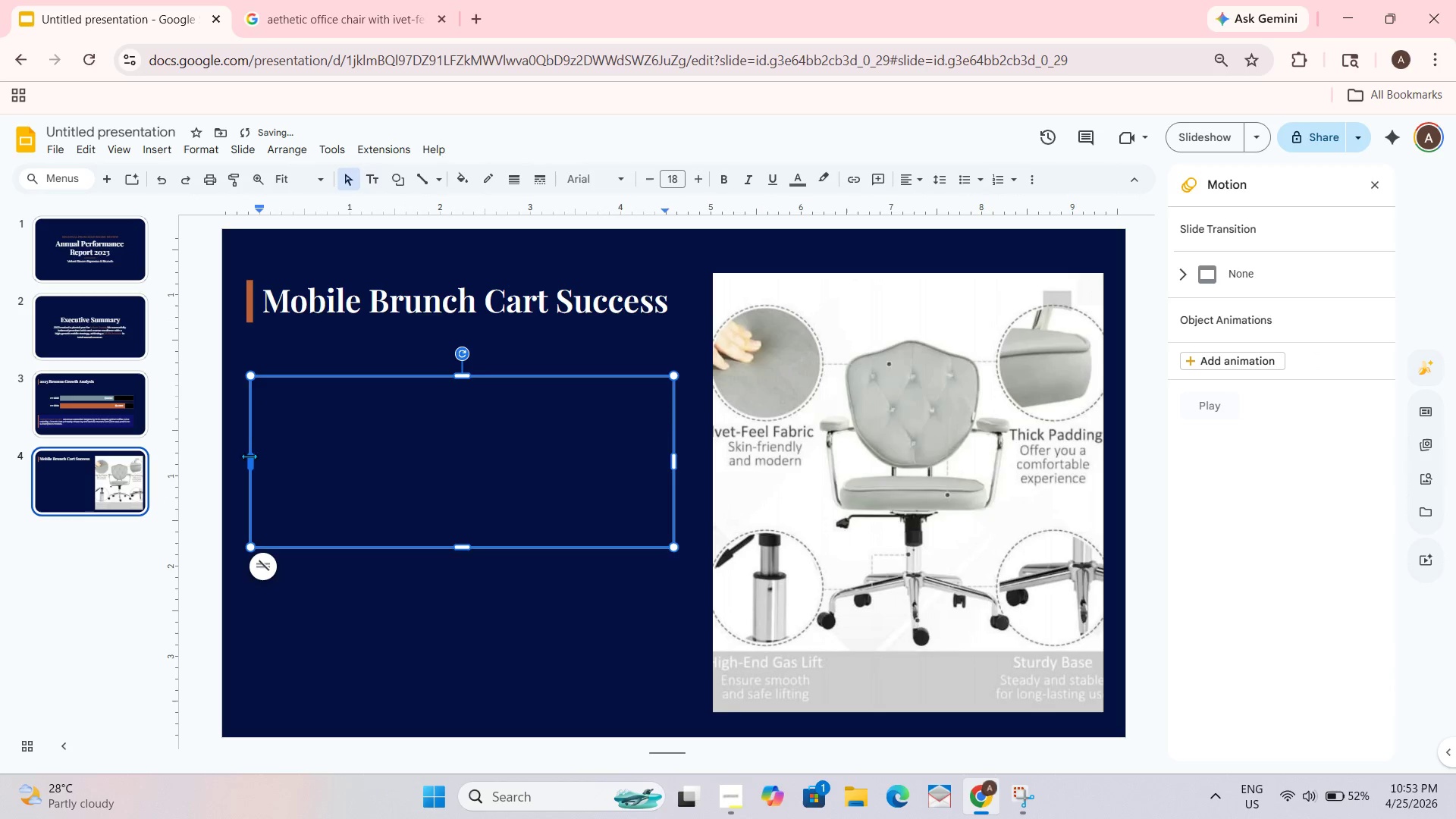 
left_click_drag(start_coordinate=[249, 462], to_coordinate=[243, 462])
 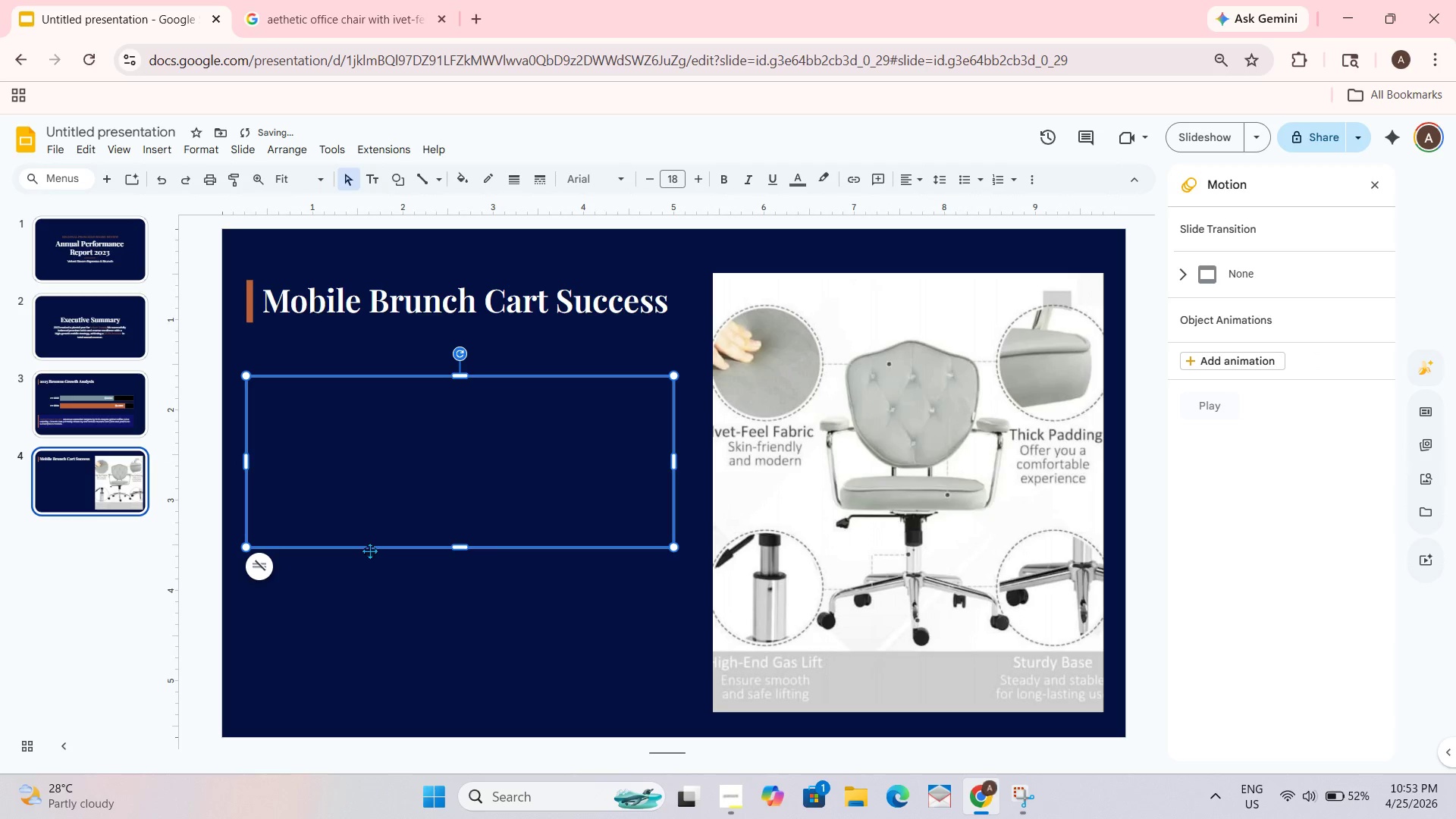 
left_click([370, 551])
 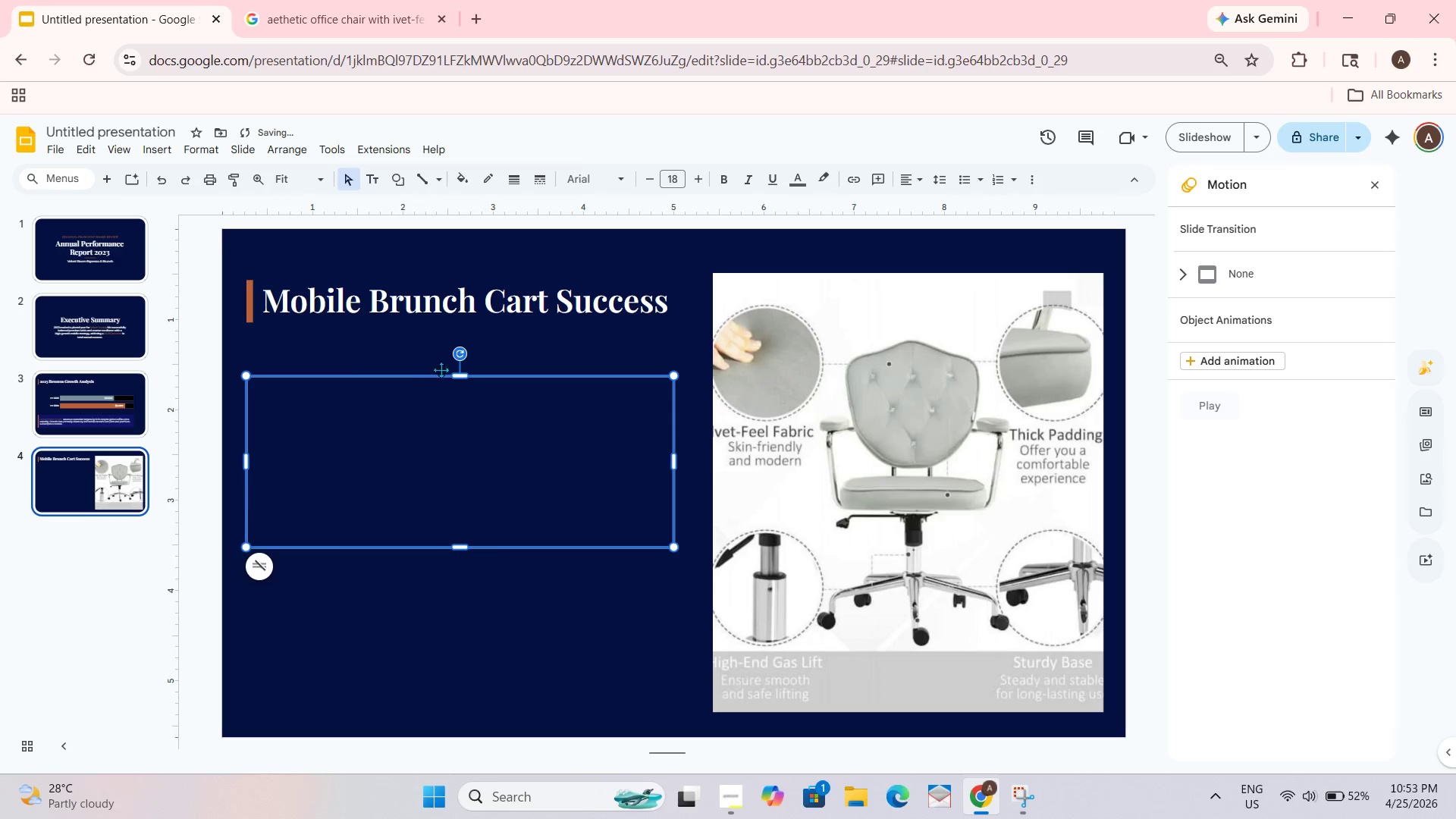 
double_click([349, 409])
 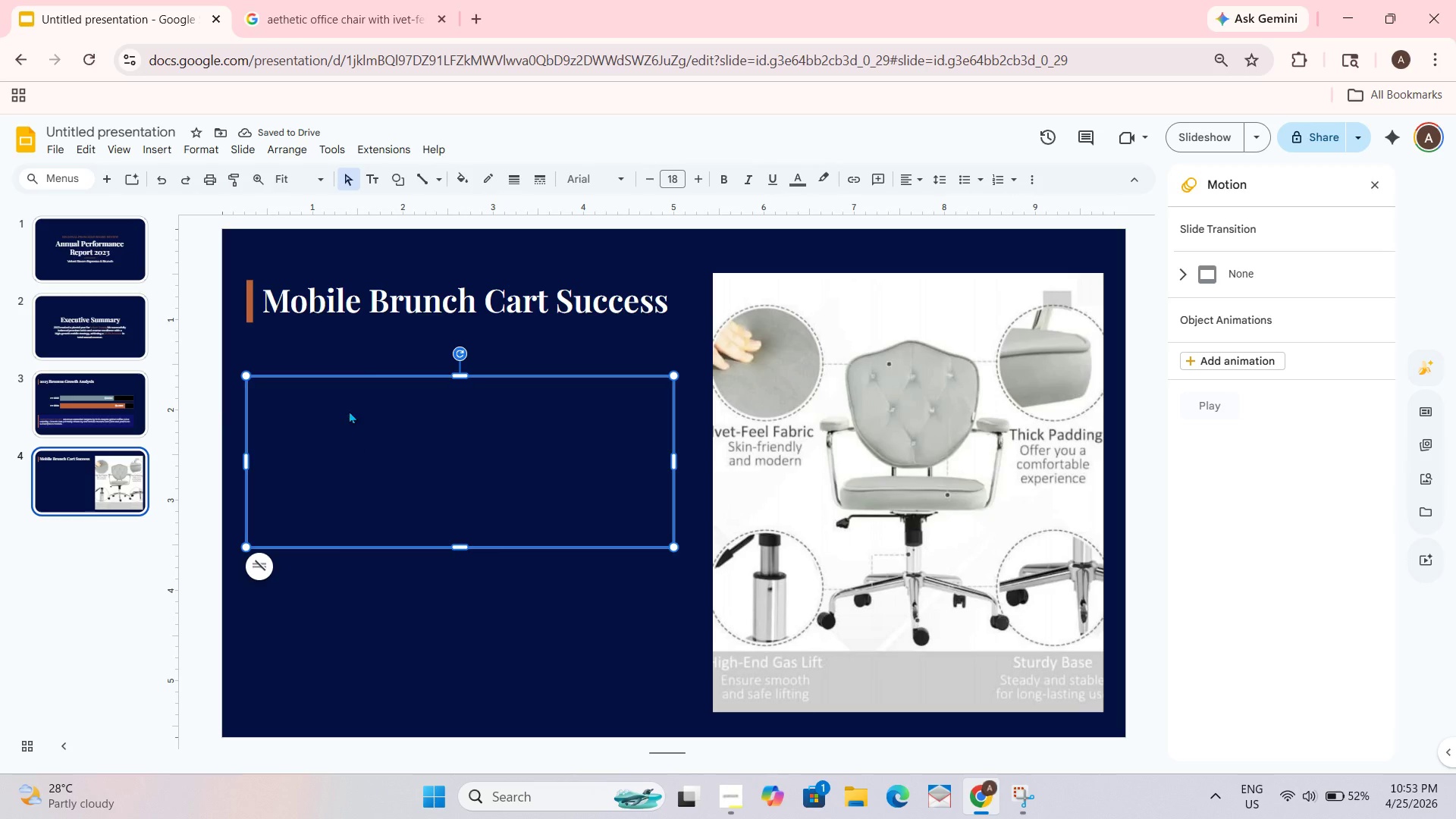 
triple_click([349, 410])
 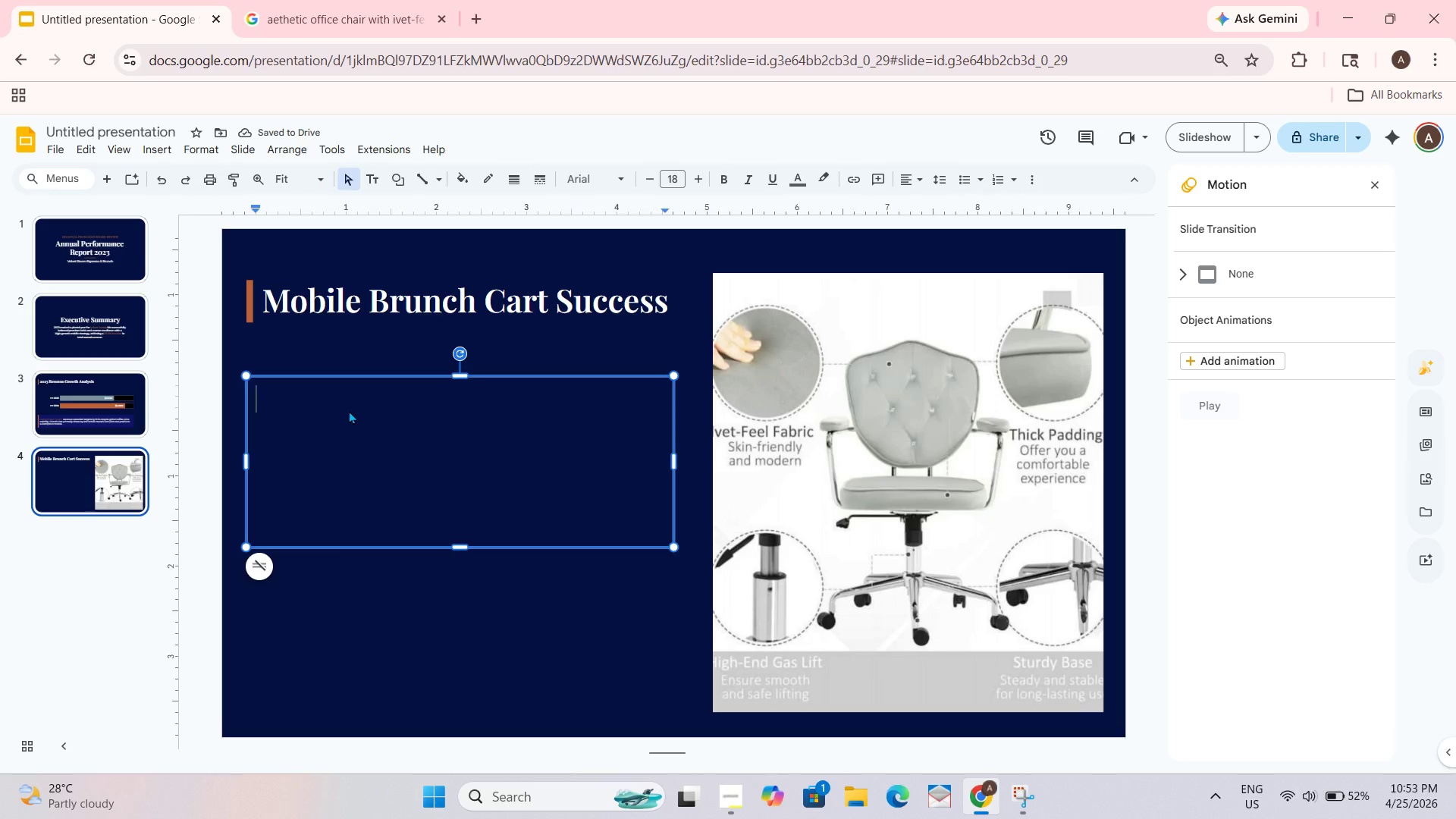 
triple_click([349, 410])
 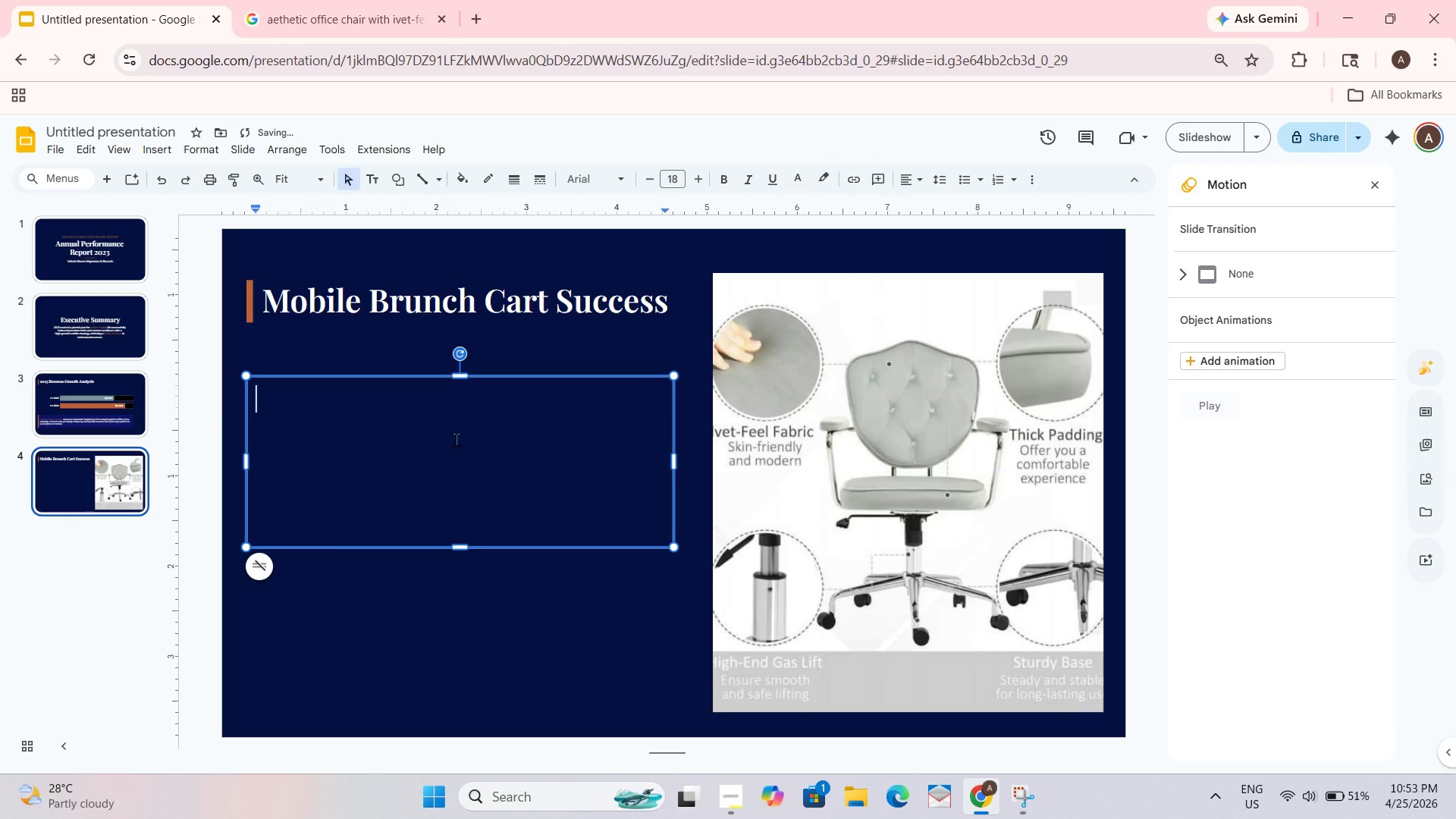 
wait(6.91)
 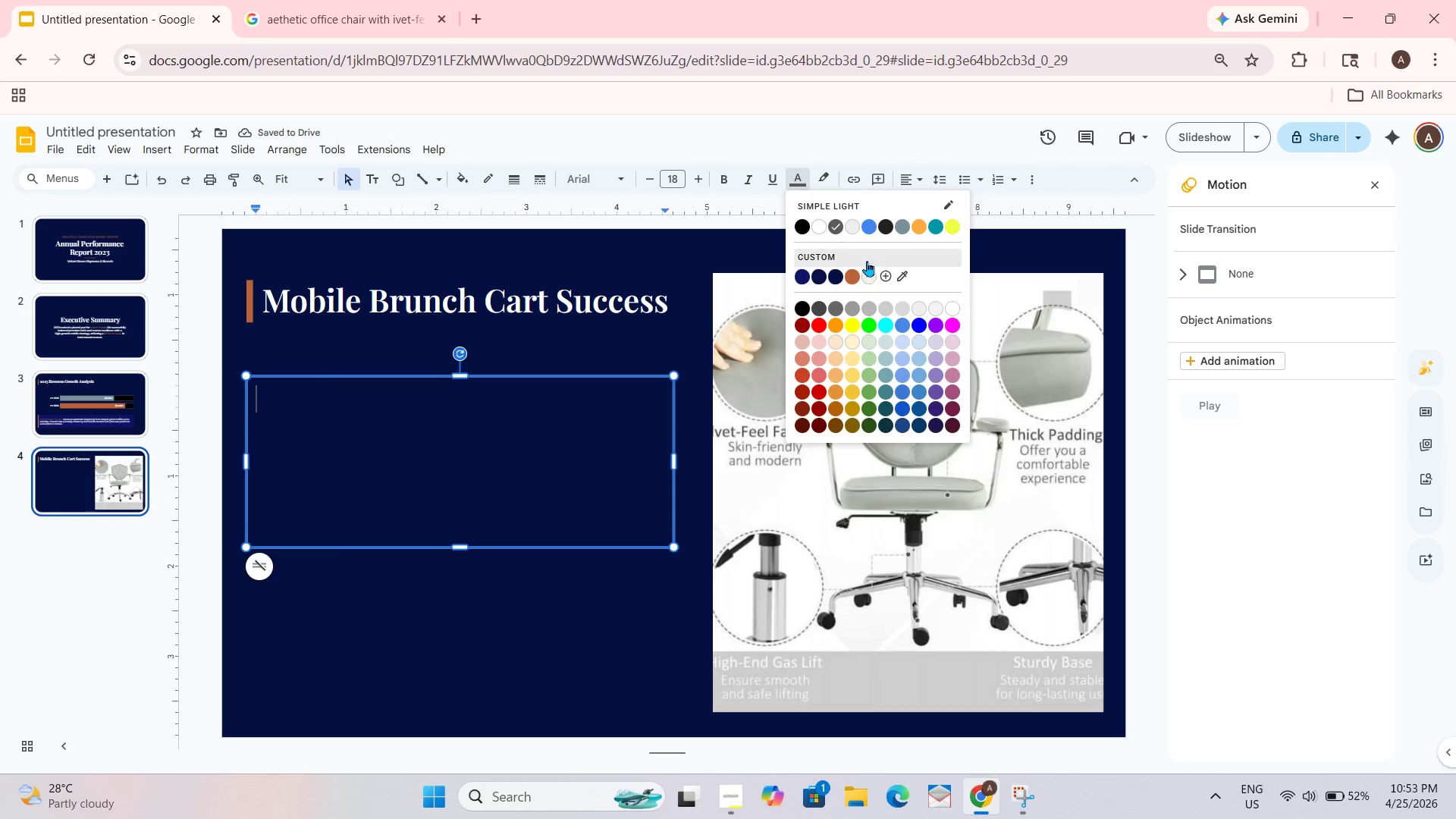 
left_click([613, 176])
 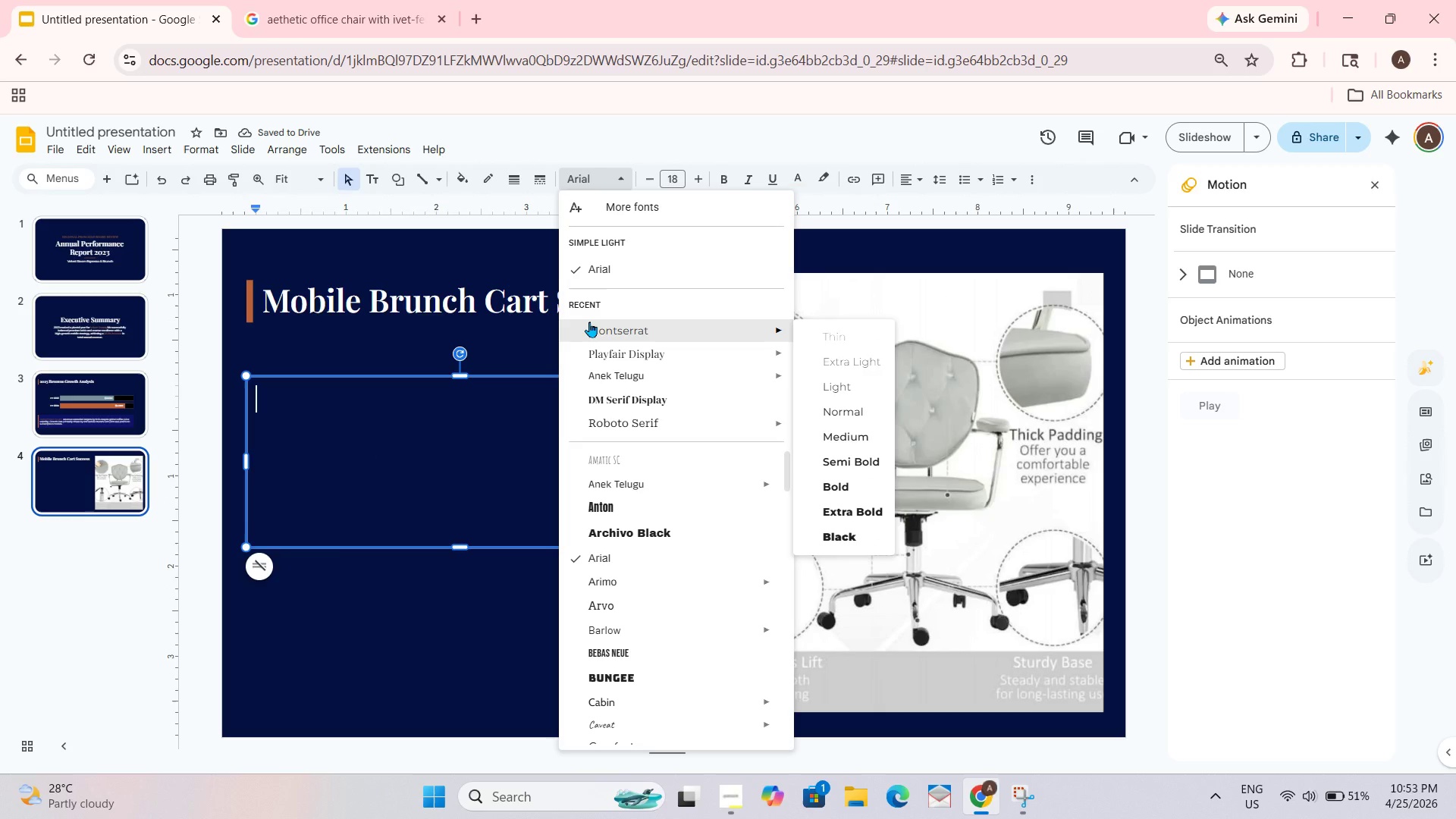 
left_click([589, 322])
 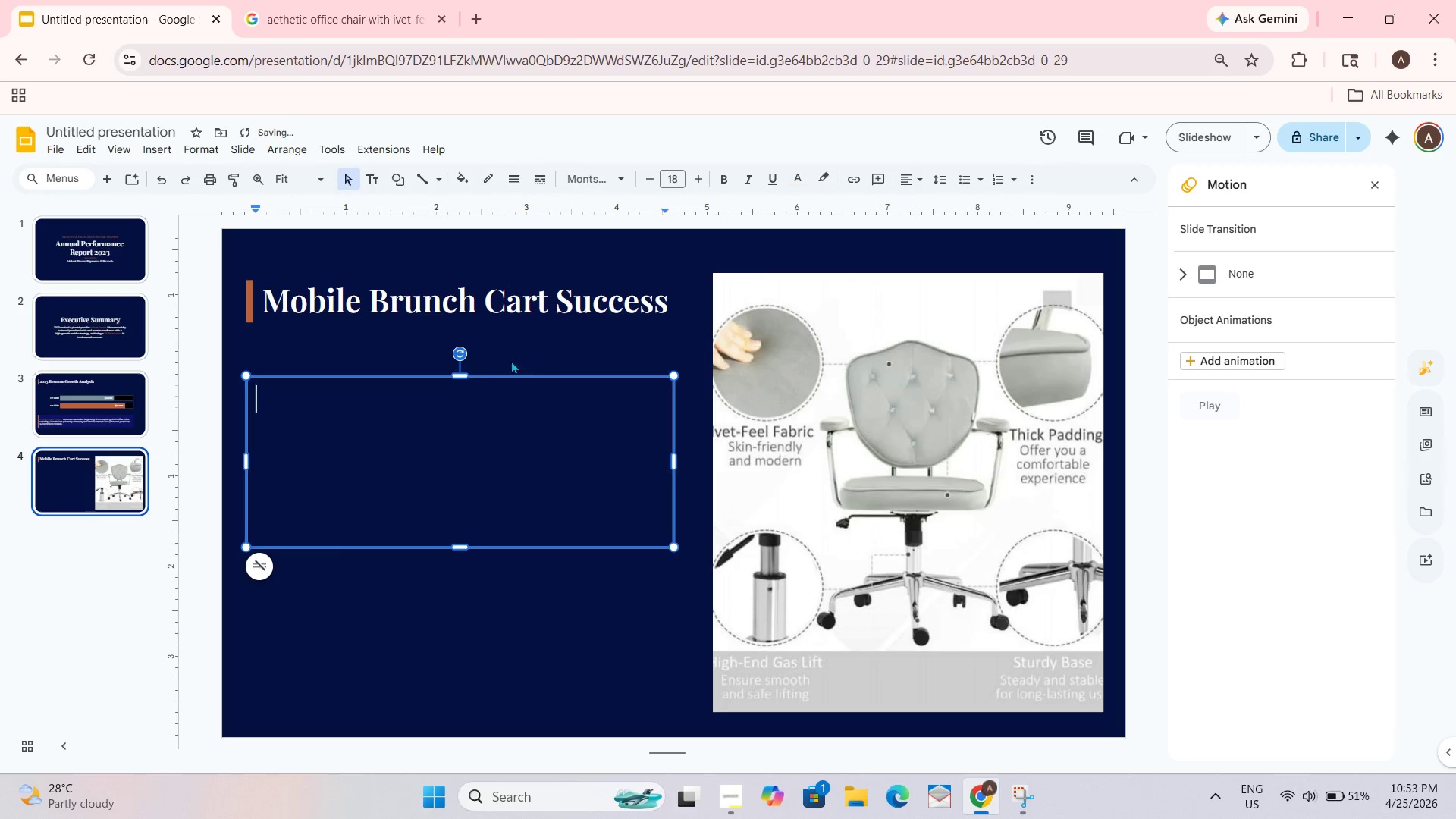 
type(The "")
 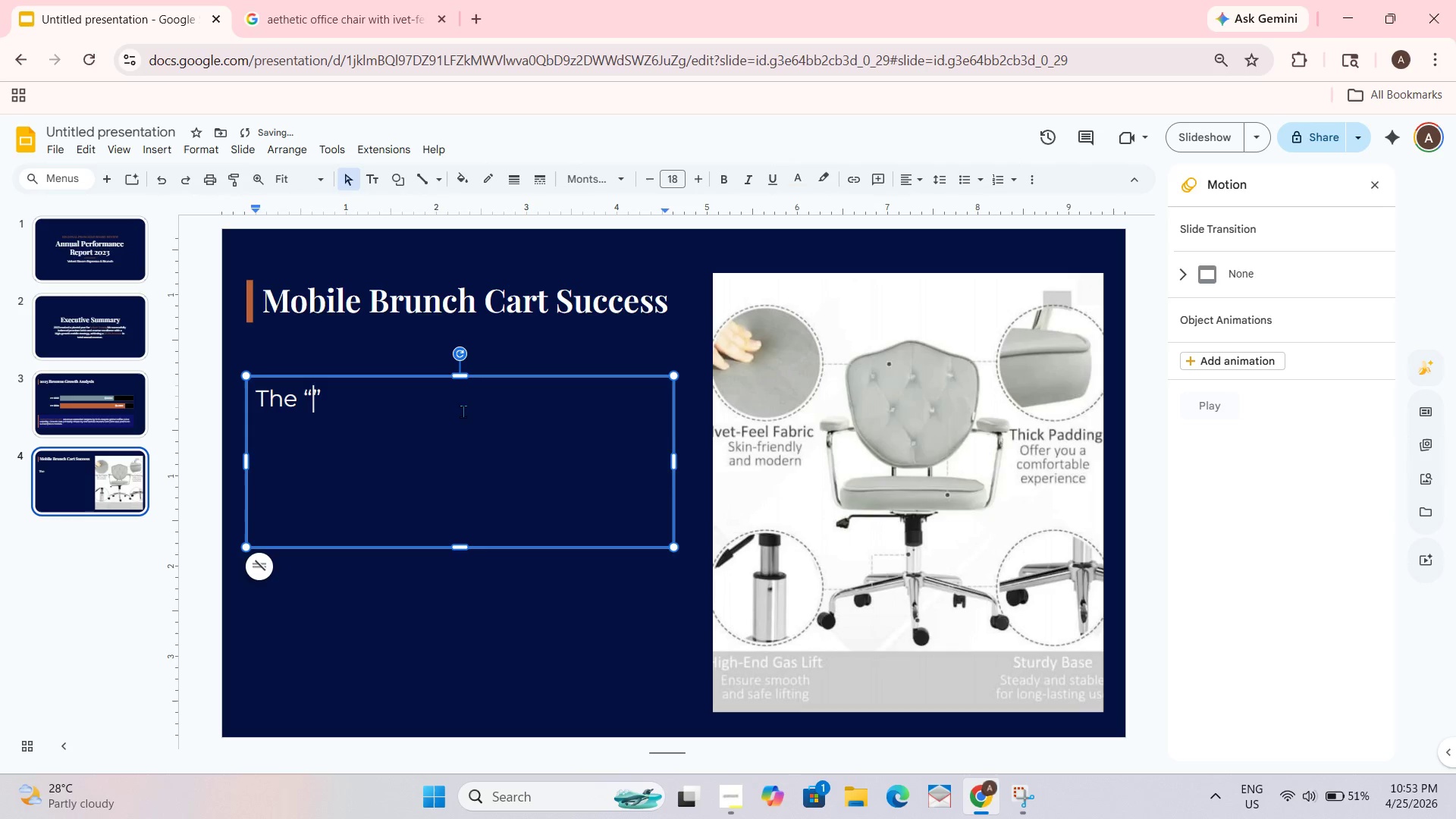 
 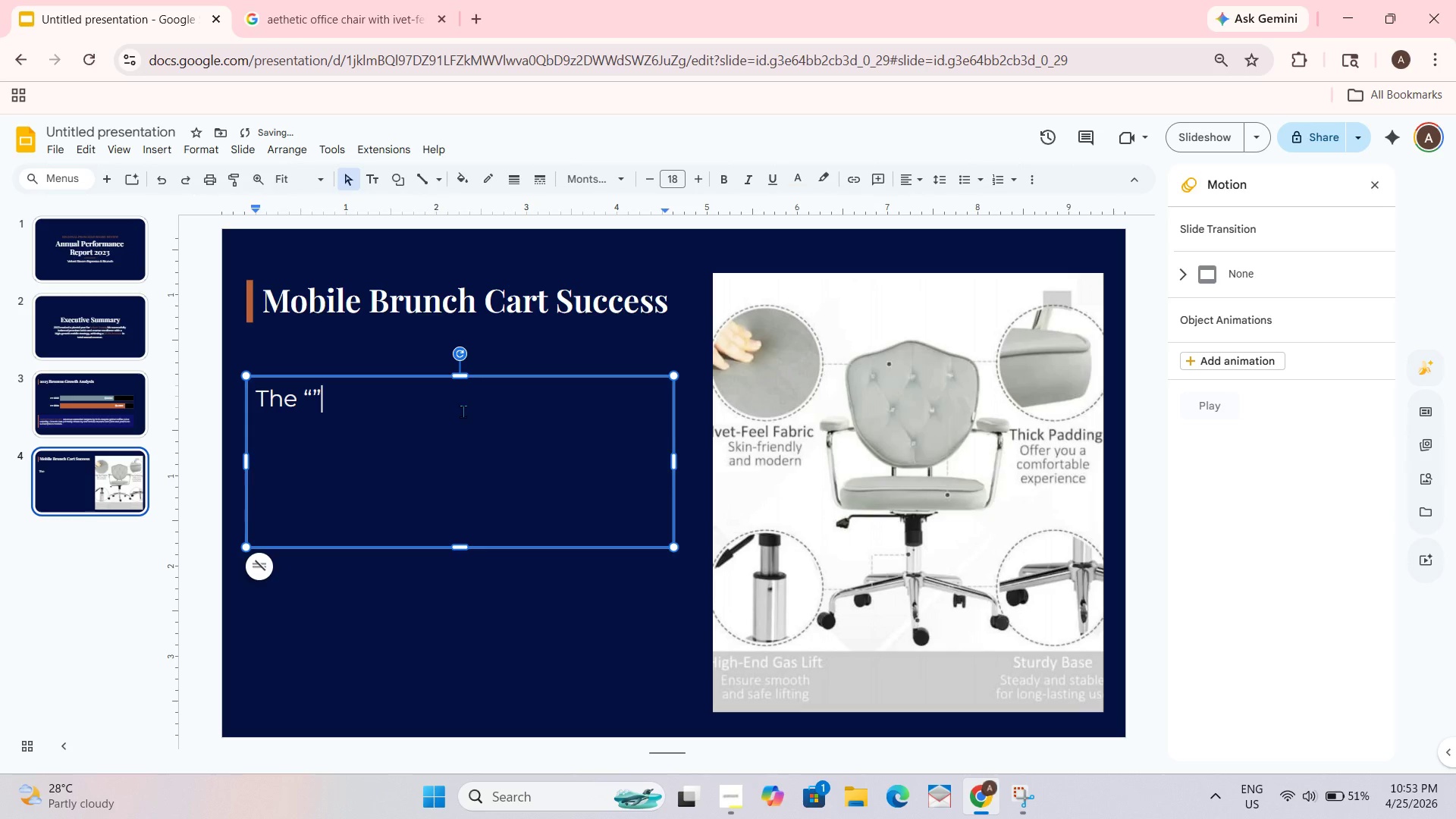 
key(ArrowLeft)
 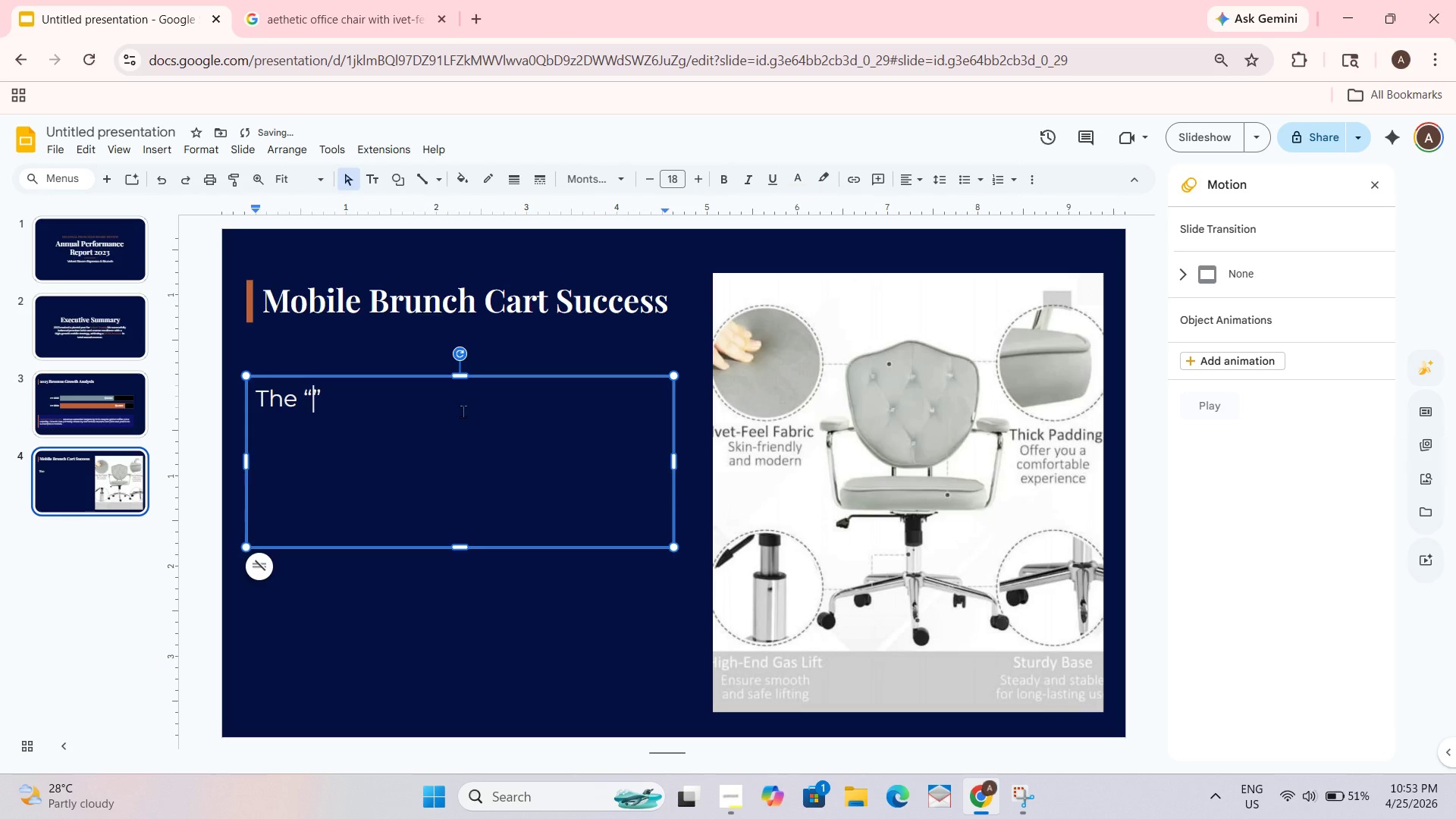 
type(Mobile Brunch Cart)
 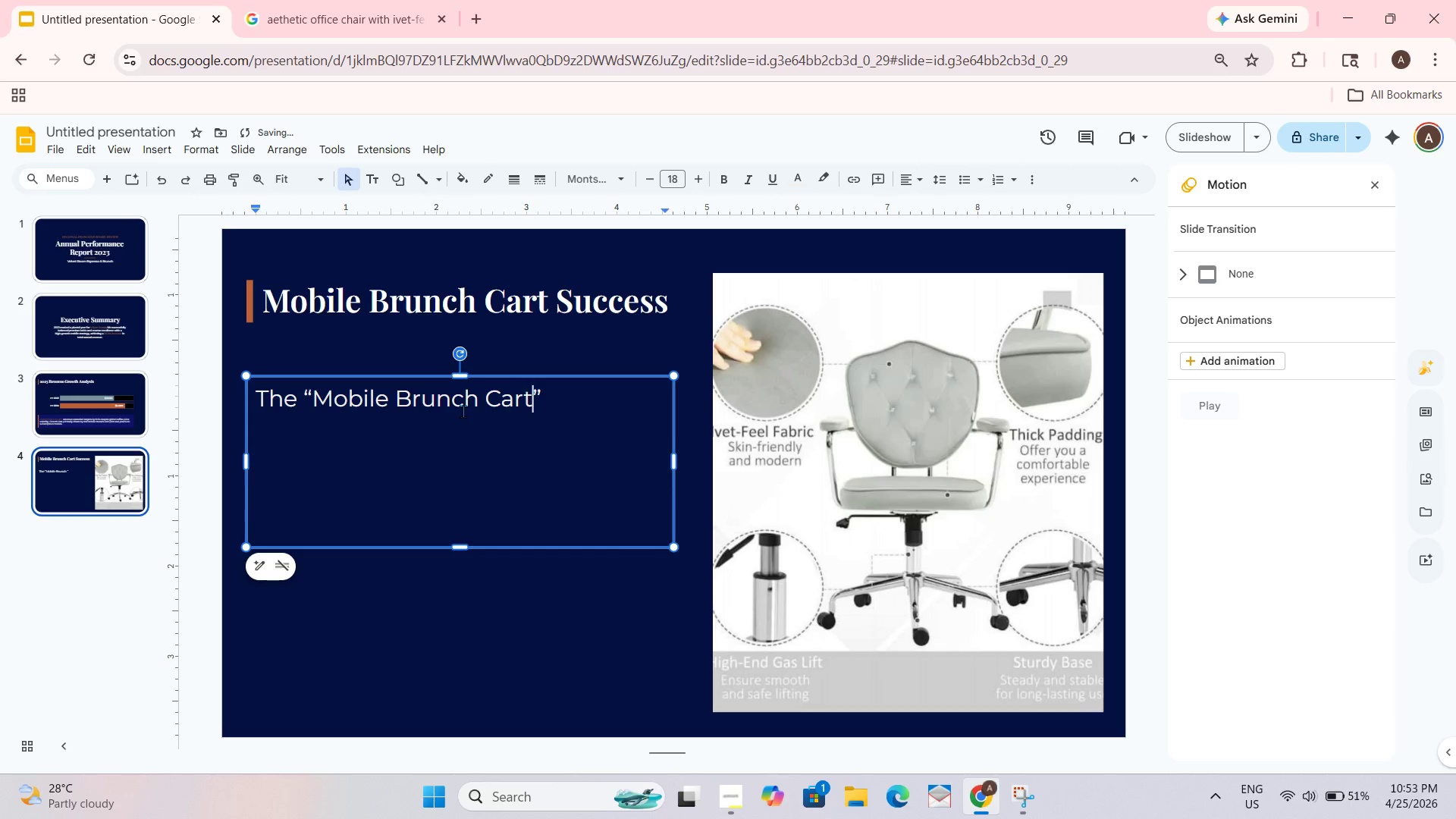 
key(ArrowRight)
 